 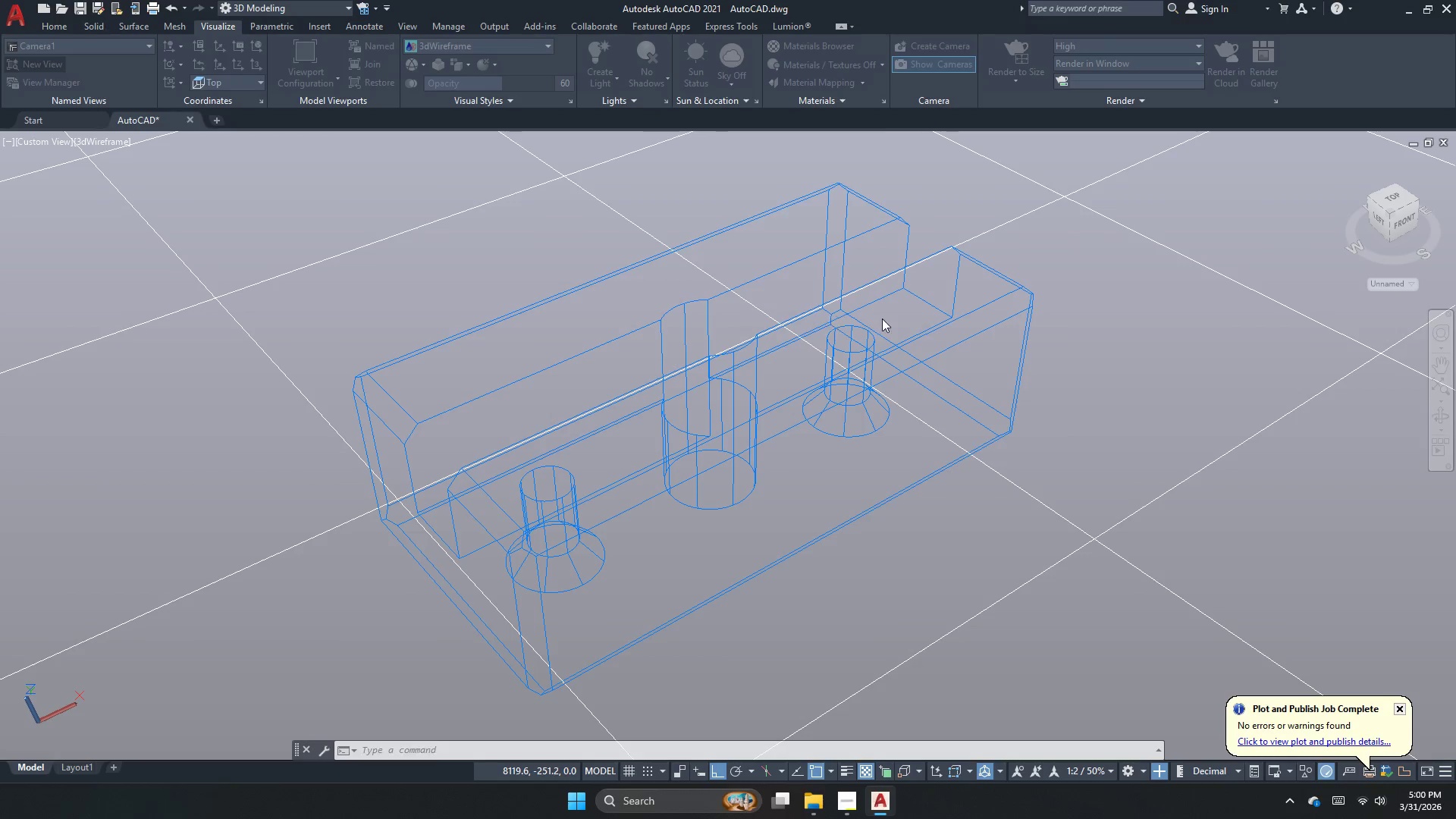 
type(three a)
key(Backspace)
type(quartr a)
key(Backspace)
type(simetric view)
 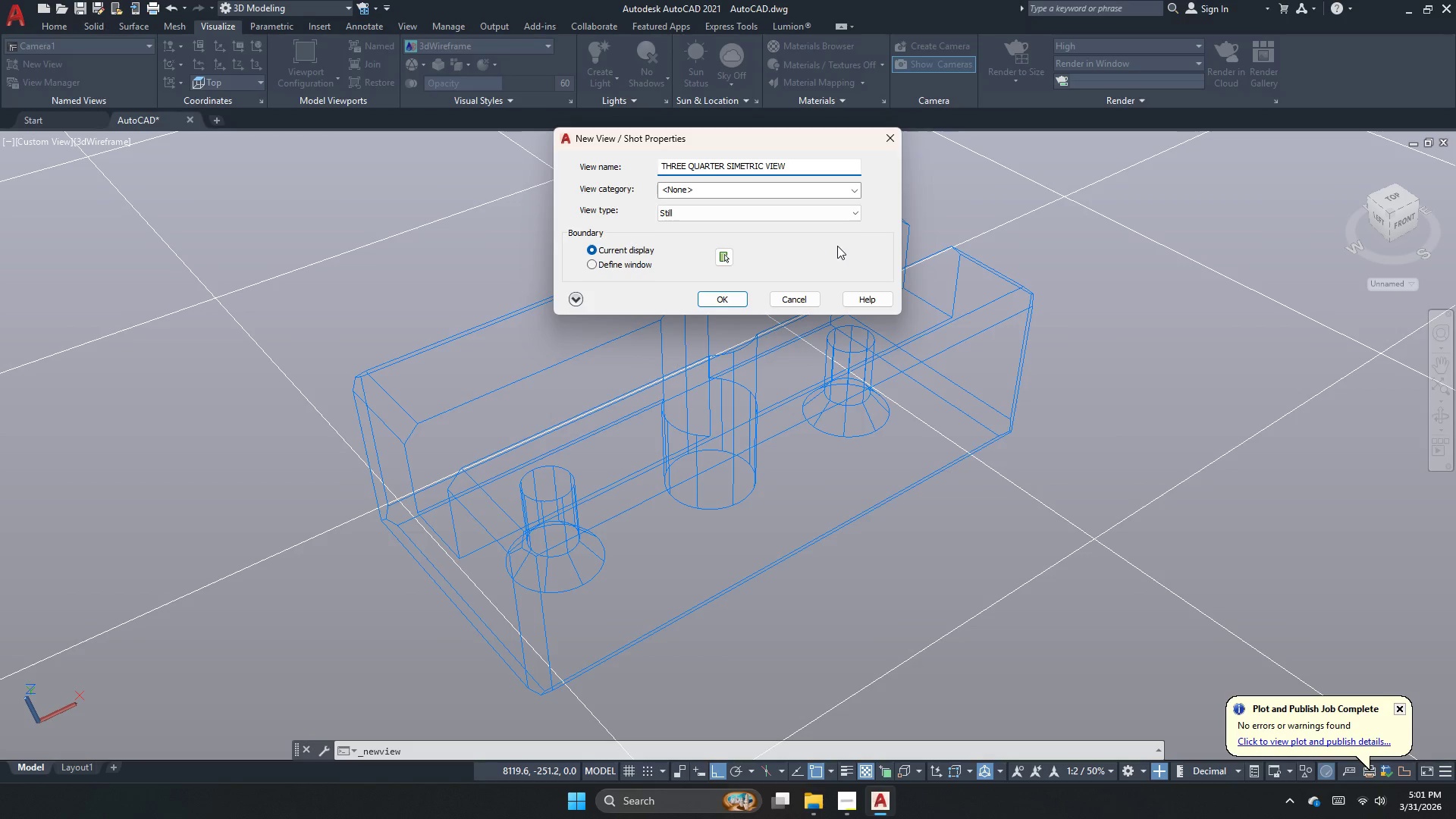 
left_click([727, 304])
 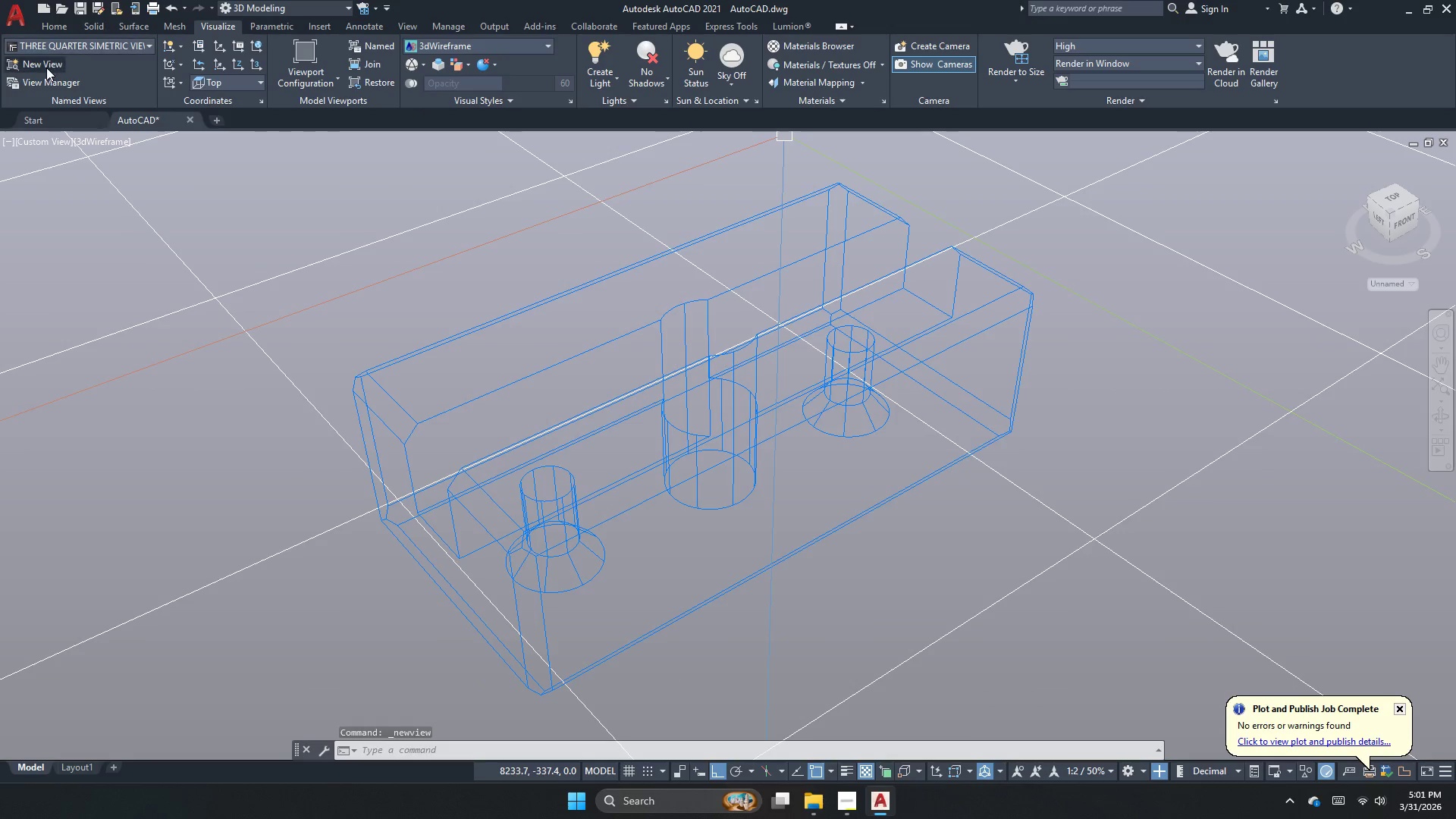 
left_click([46, 67])
 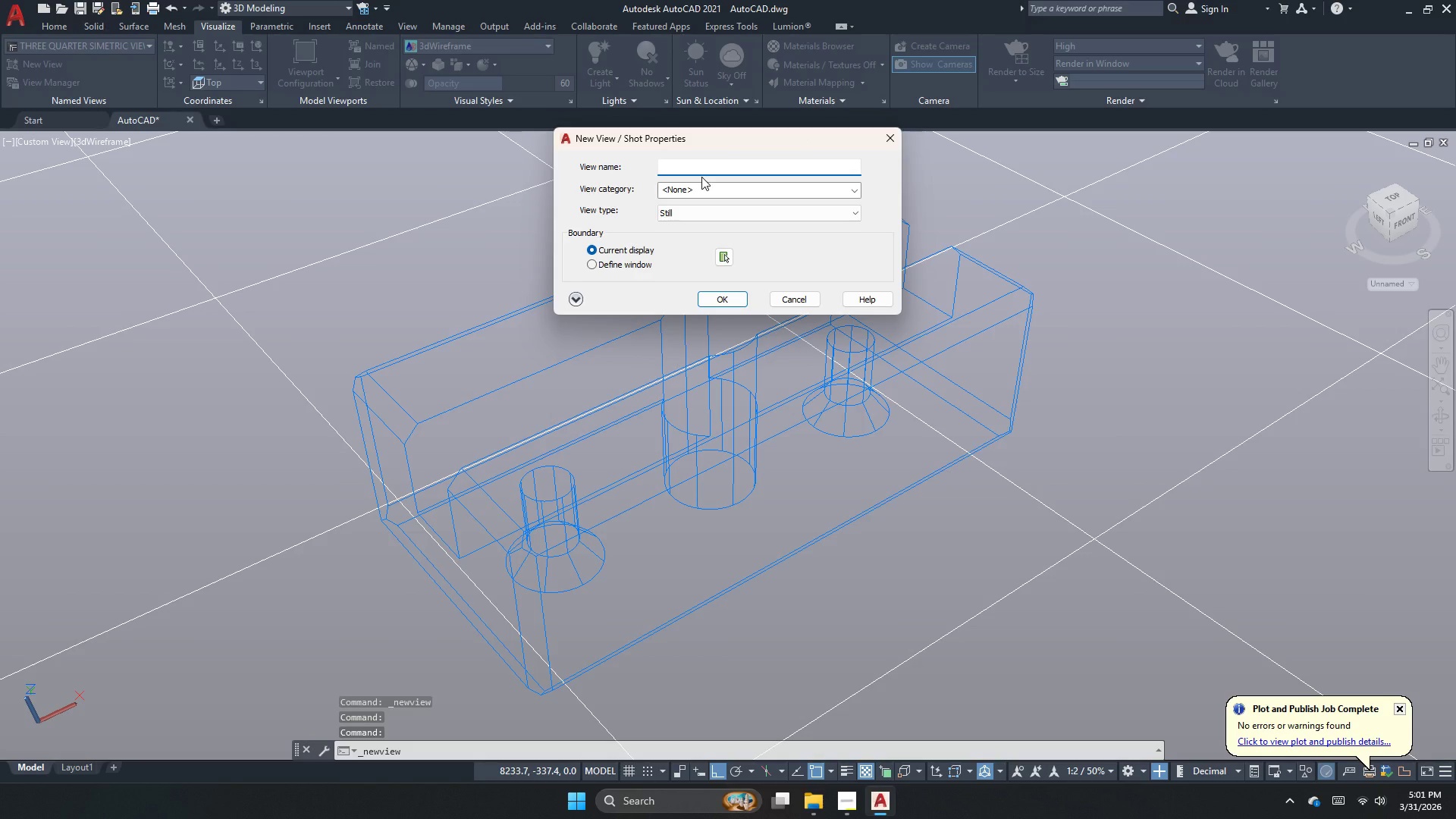 
type(thre)
key(Escape)
 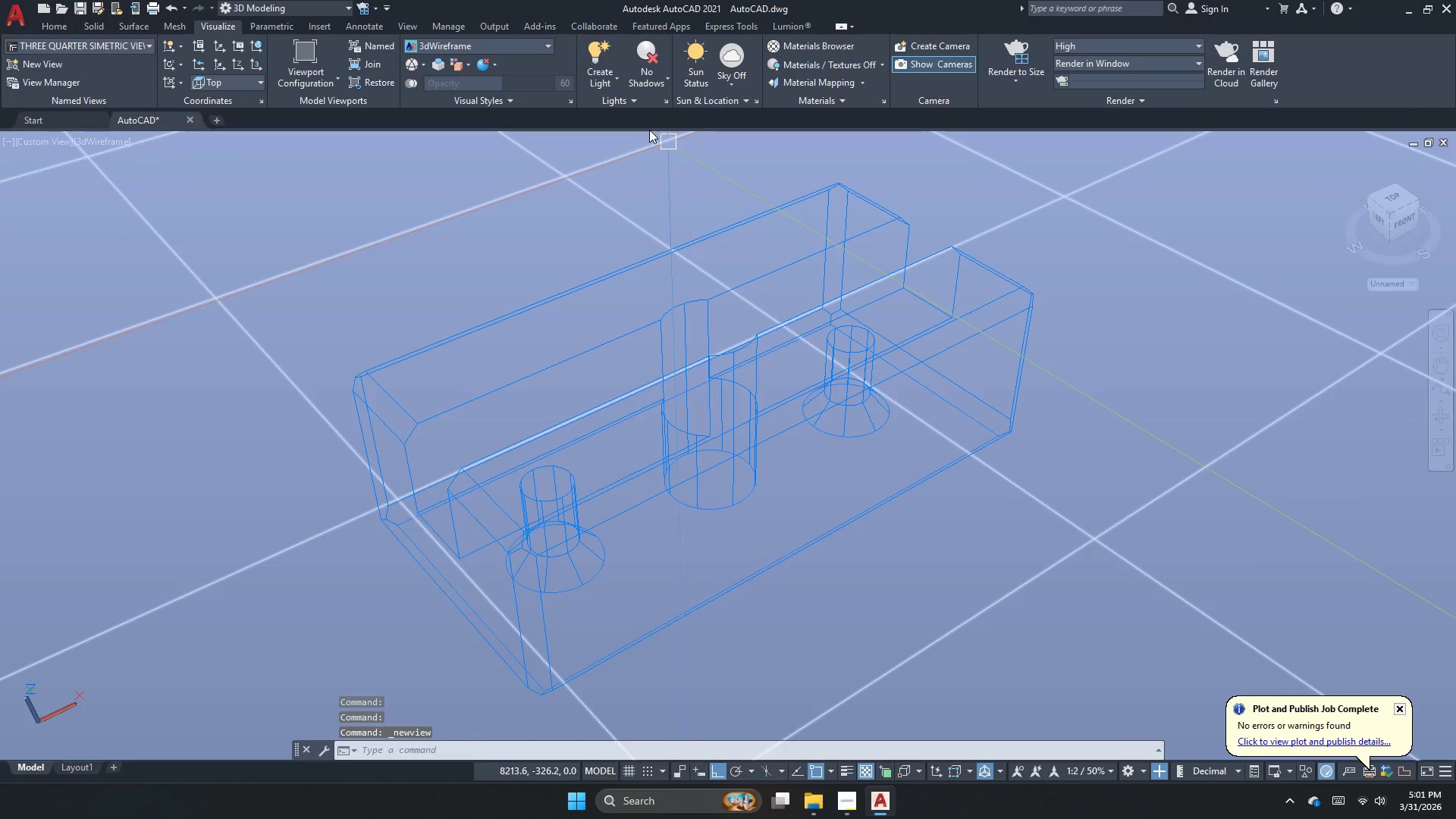 
left_click([654, 86])
 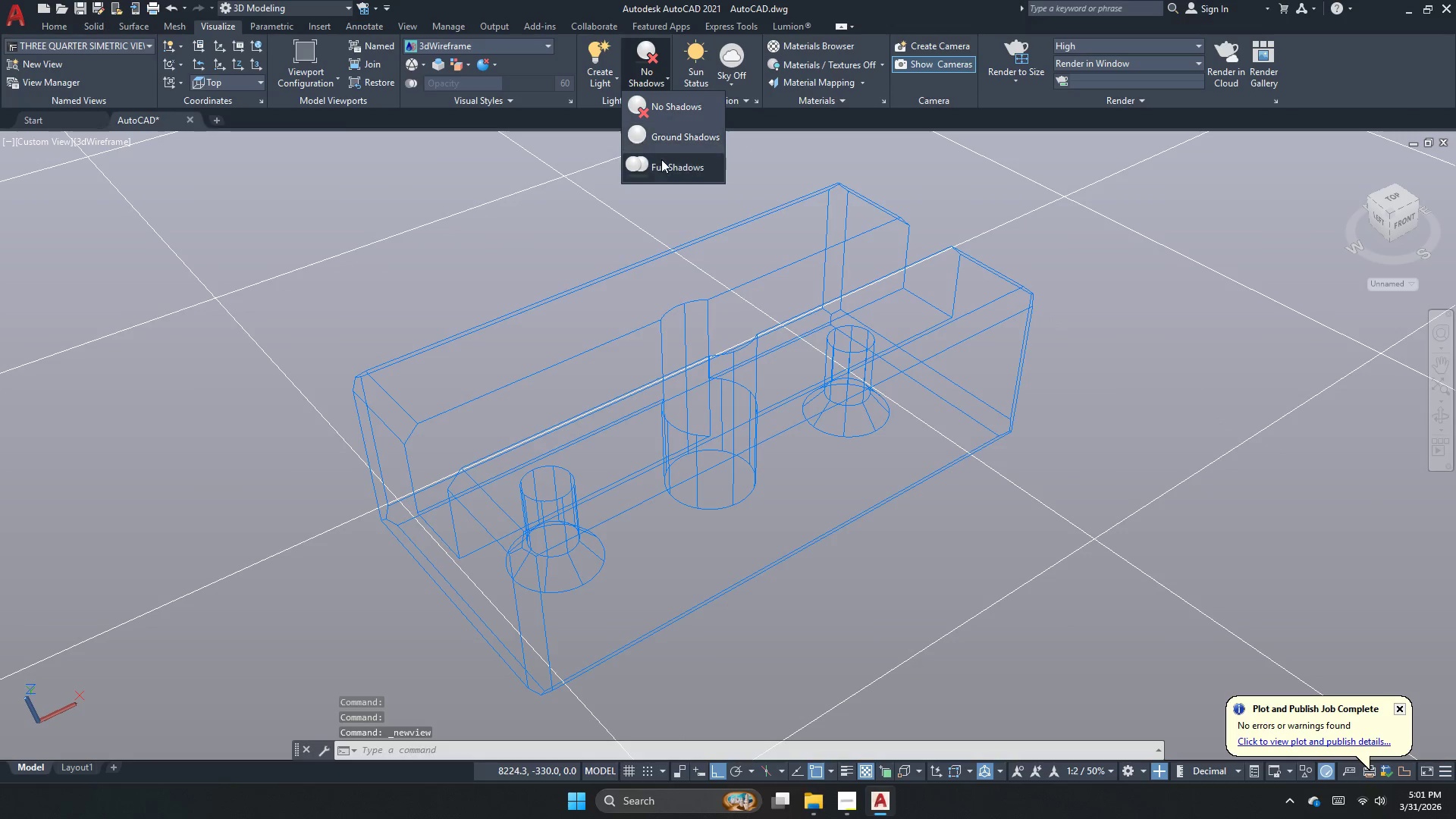 
left_click([661, 160])
 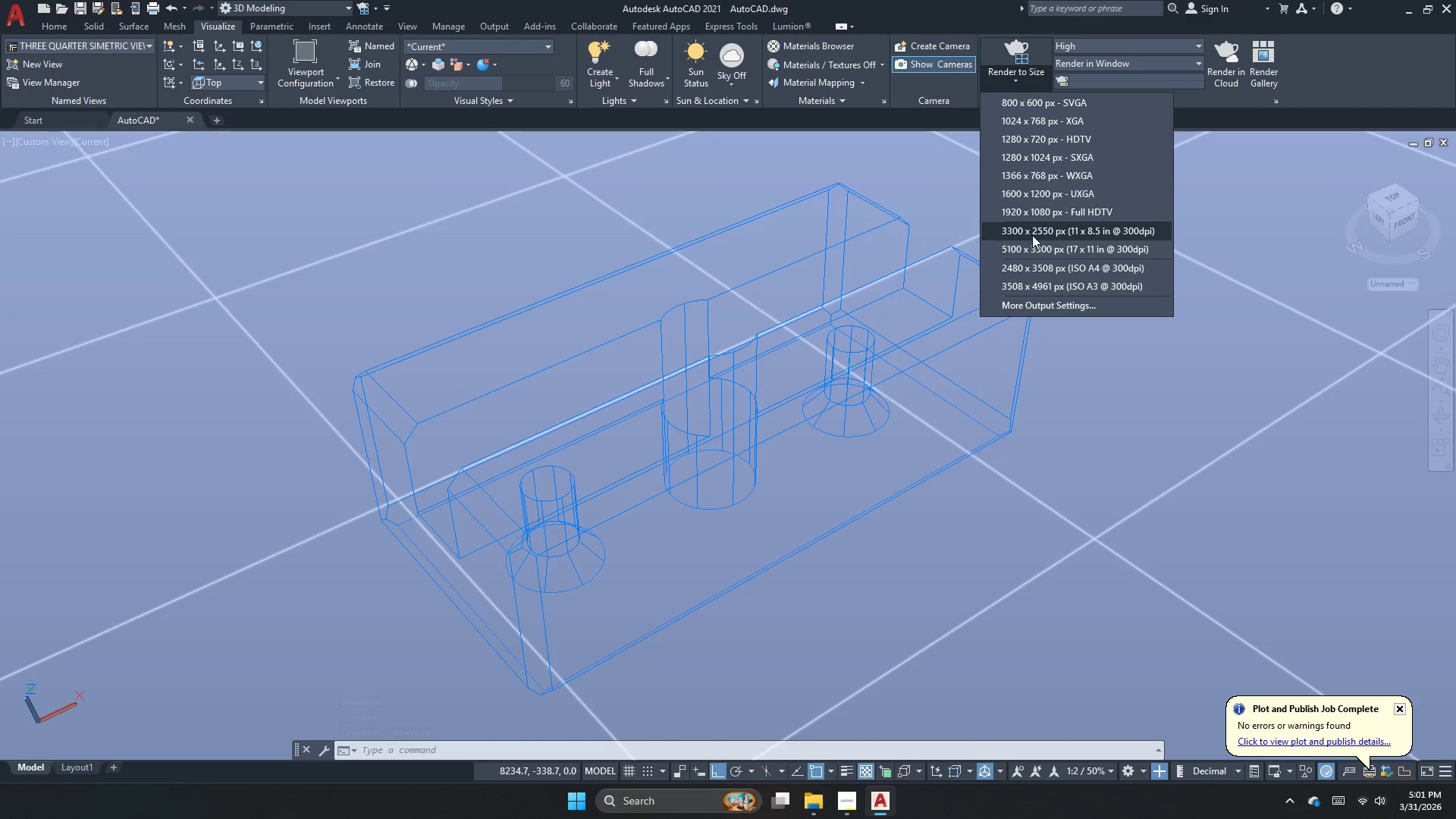 
left_click([1032, 235])
 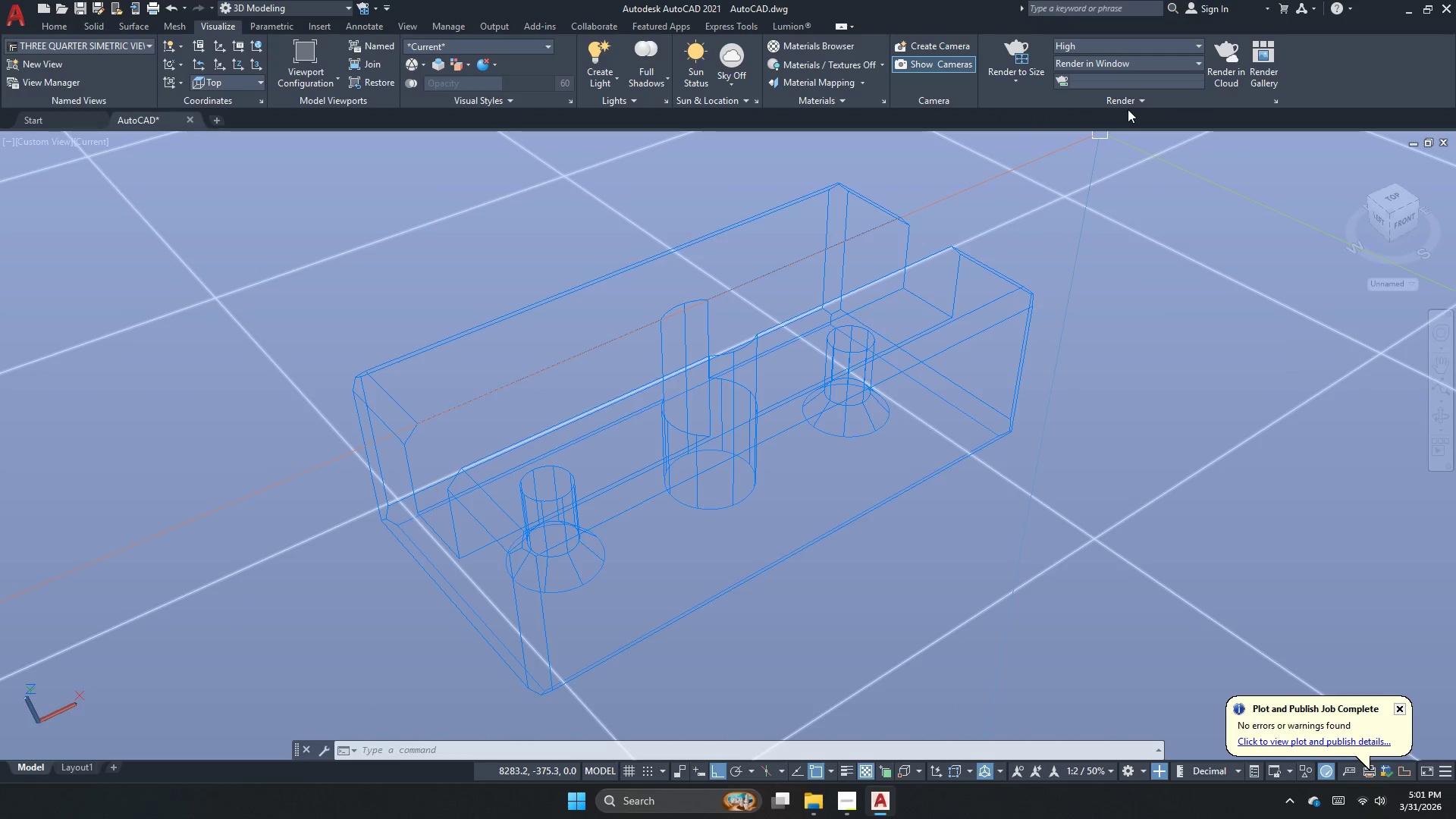 
left_click([1140, 94])
 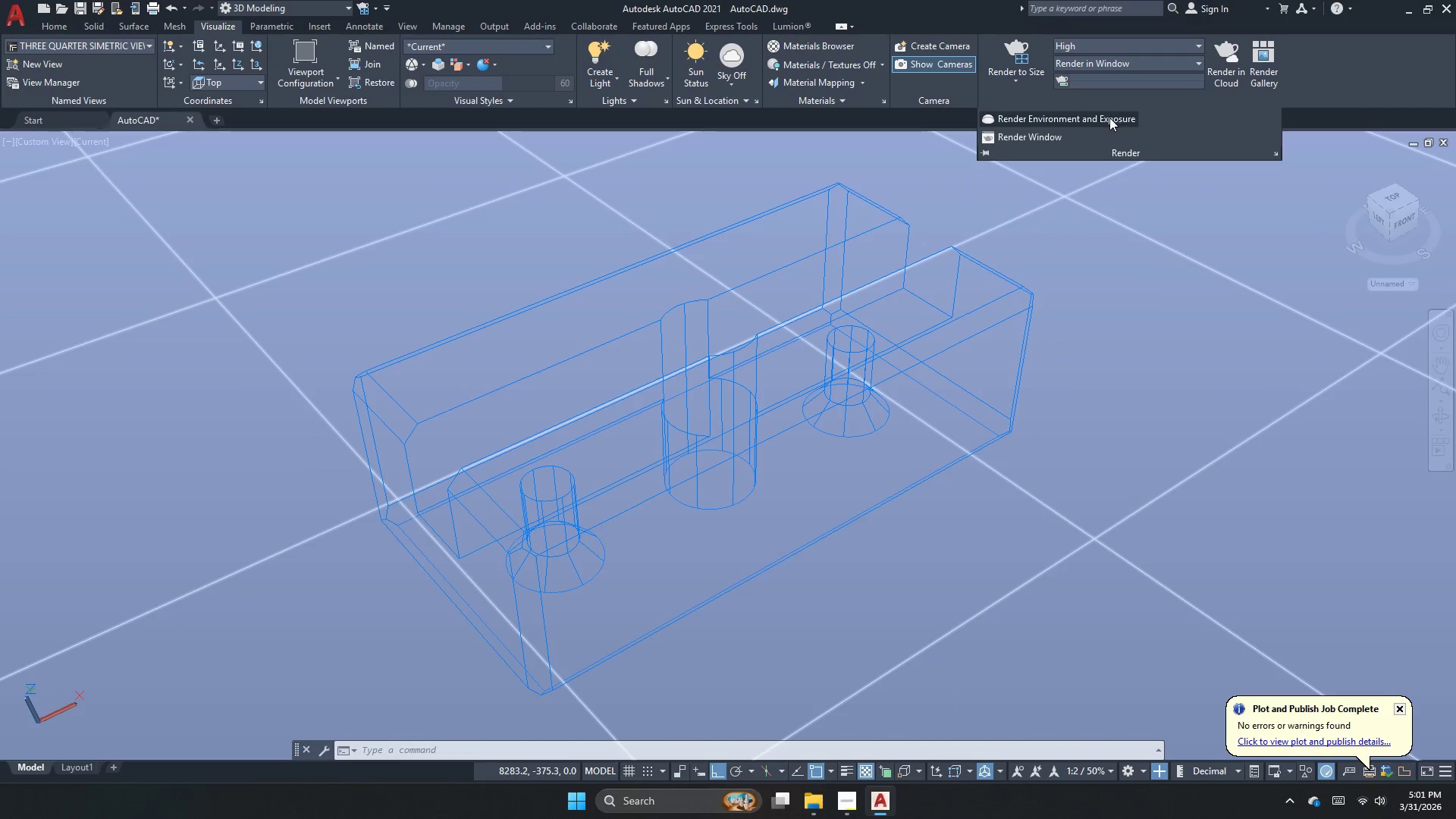 
left_click([1109, 118])
 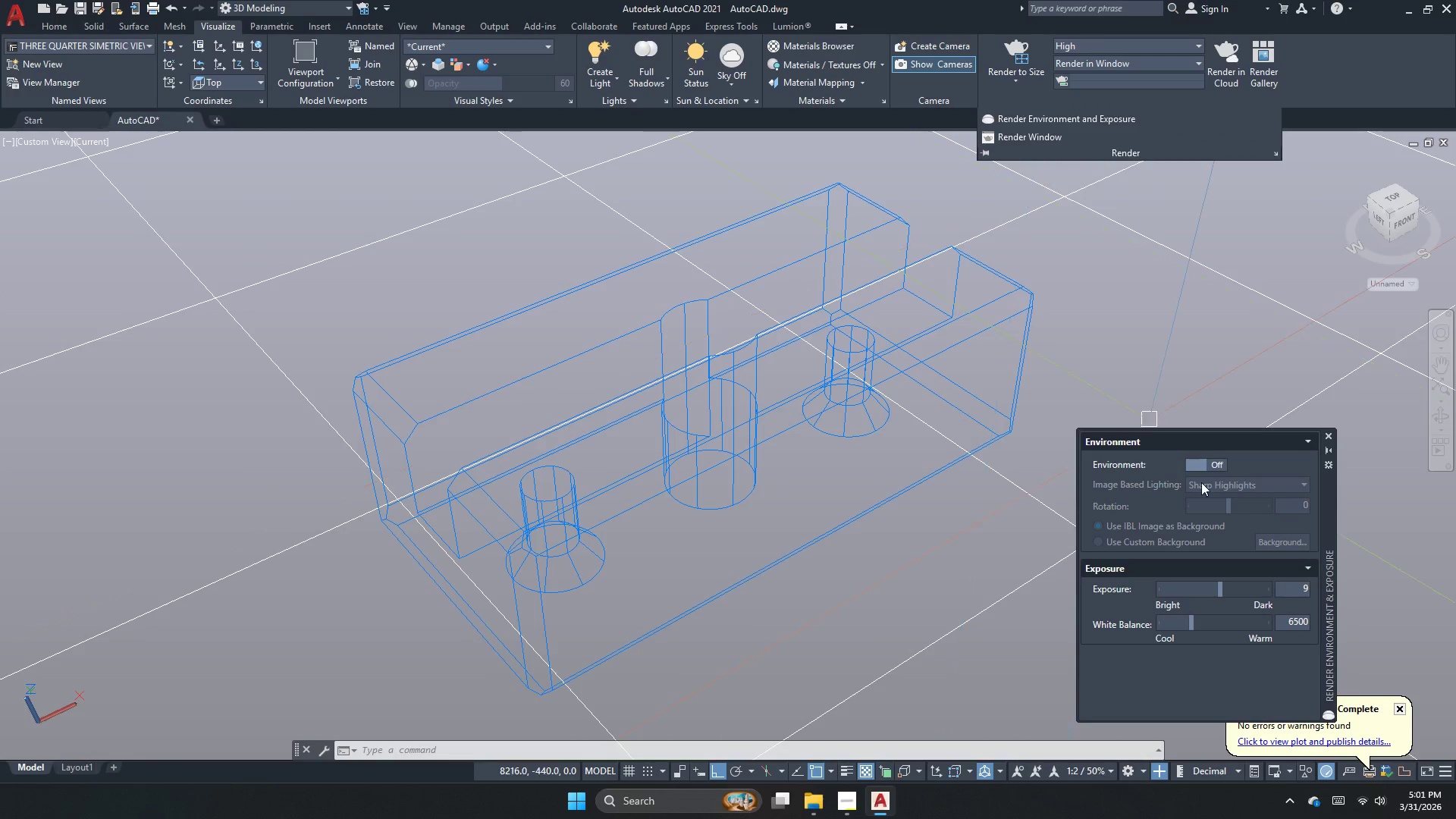 
left_click([1204, 461])
 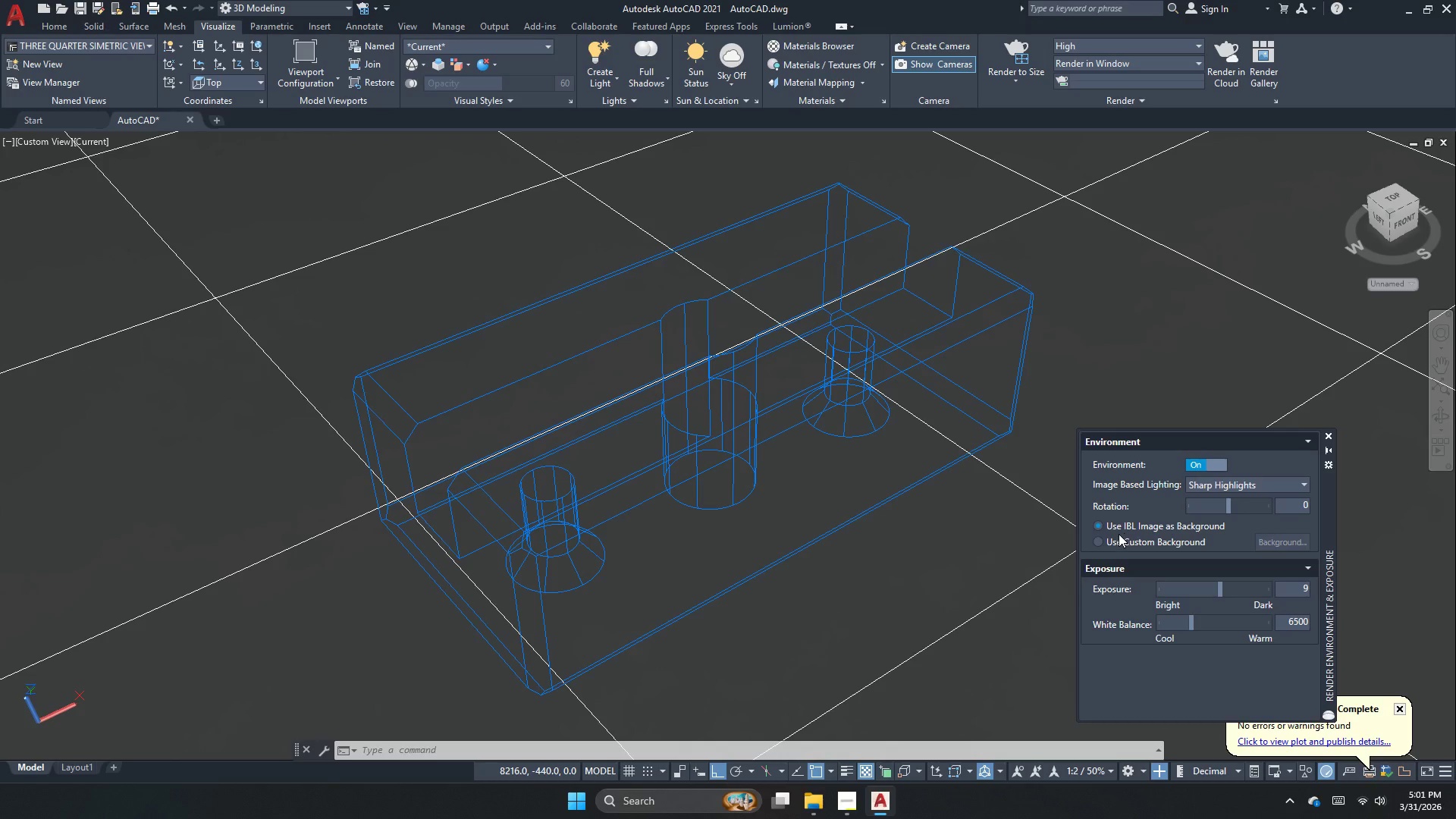 
left_click([1103, 544])
 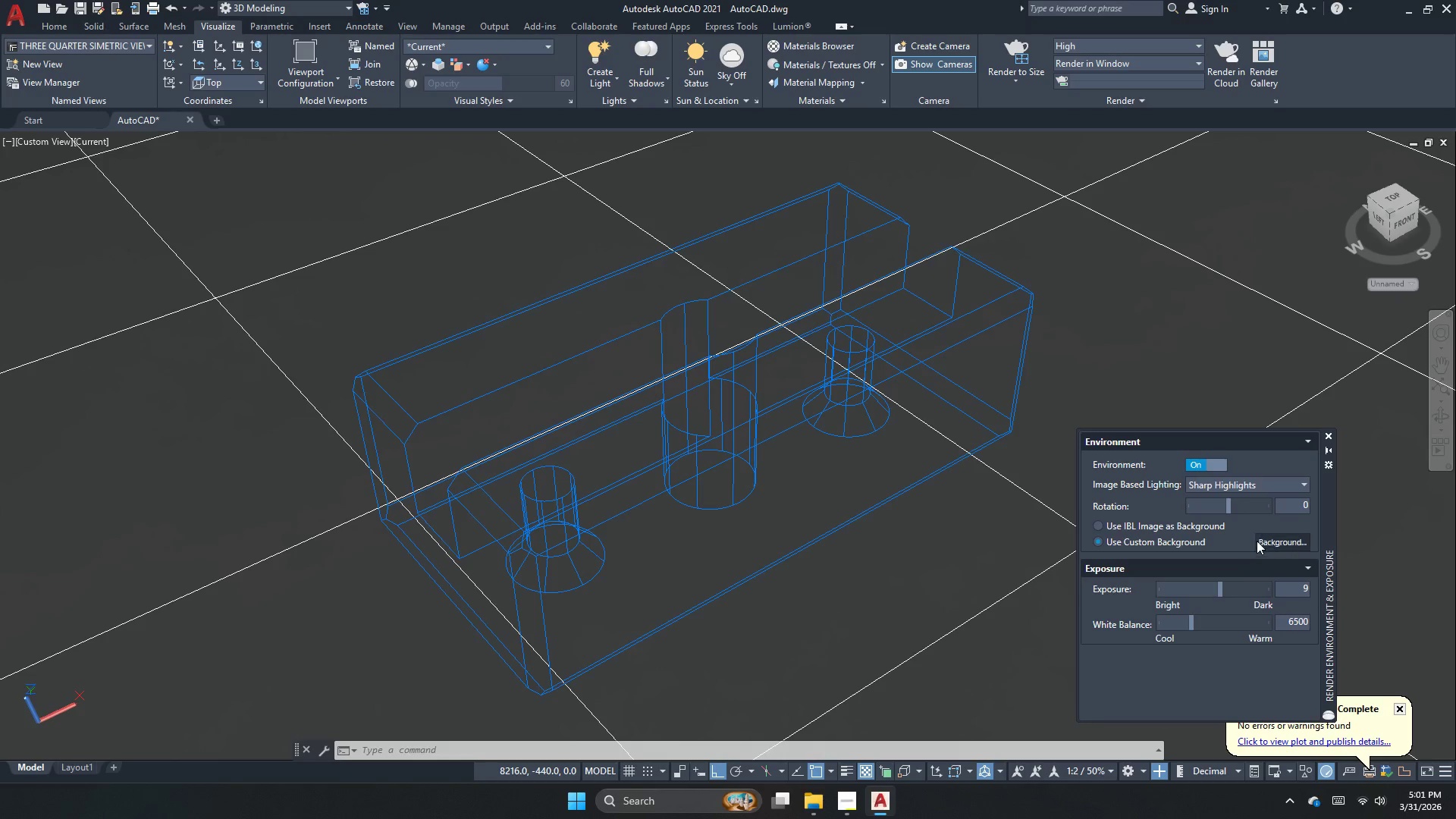 
left_click([1257, 541])
 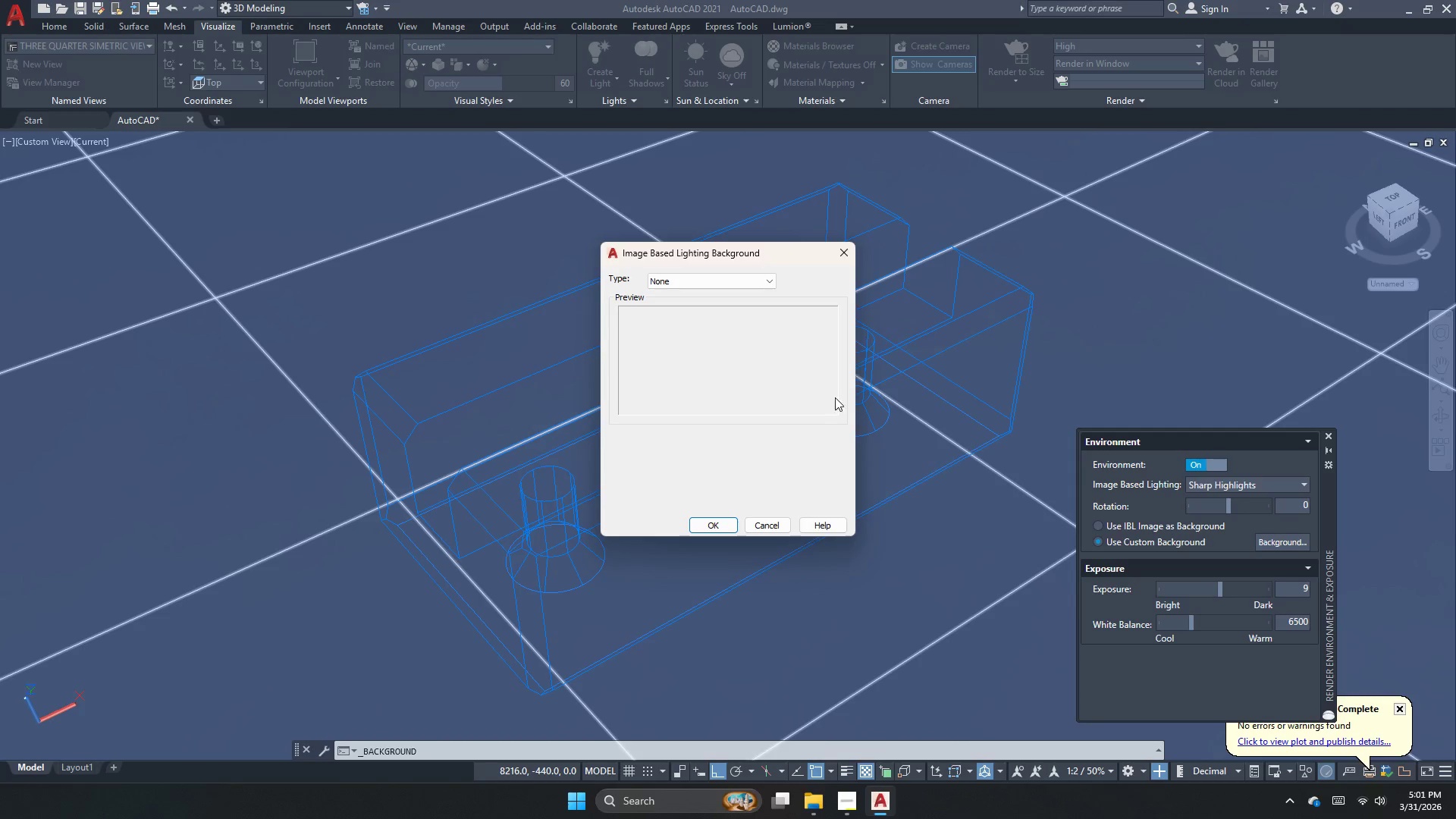 
left_click([702, 273])
 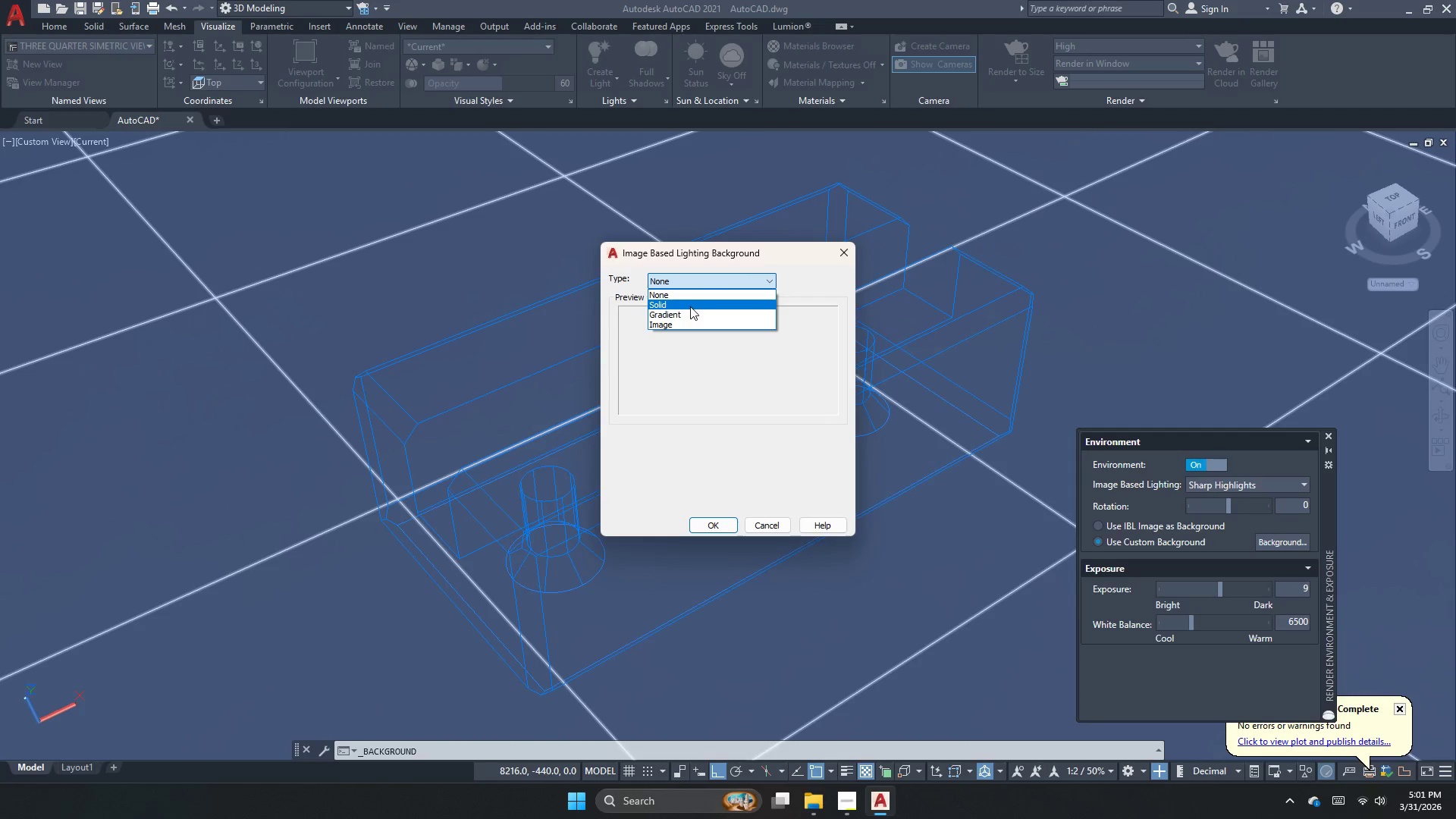 
left_click([689, 306])
 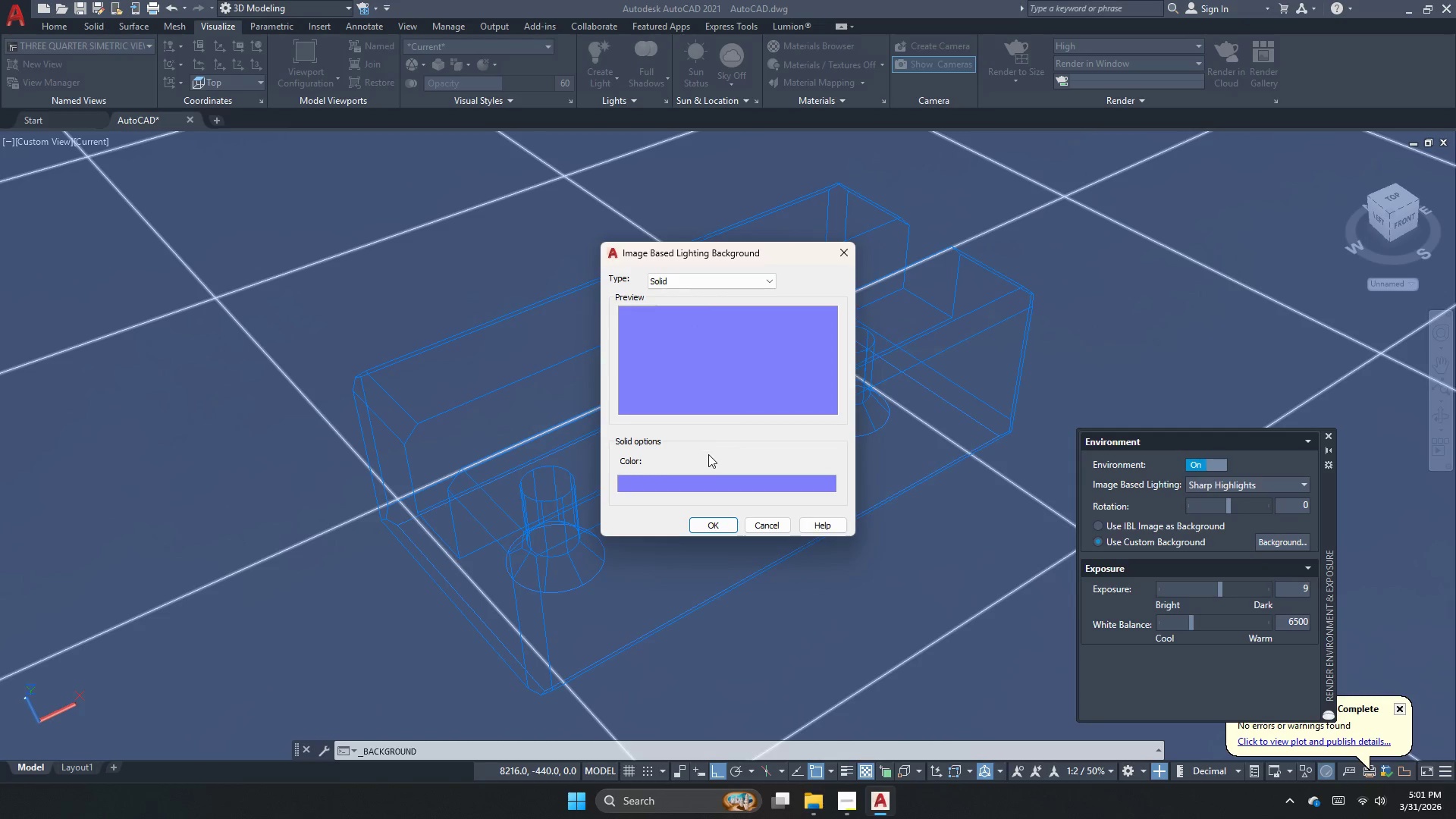 
left_click([706, 477])
 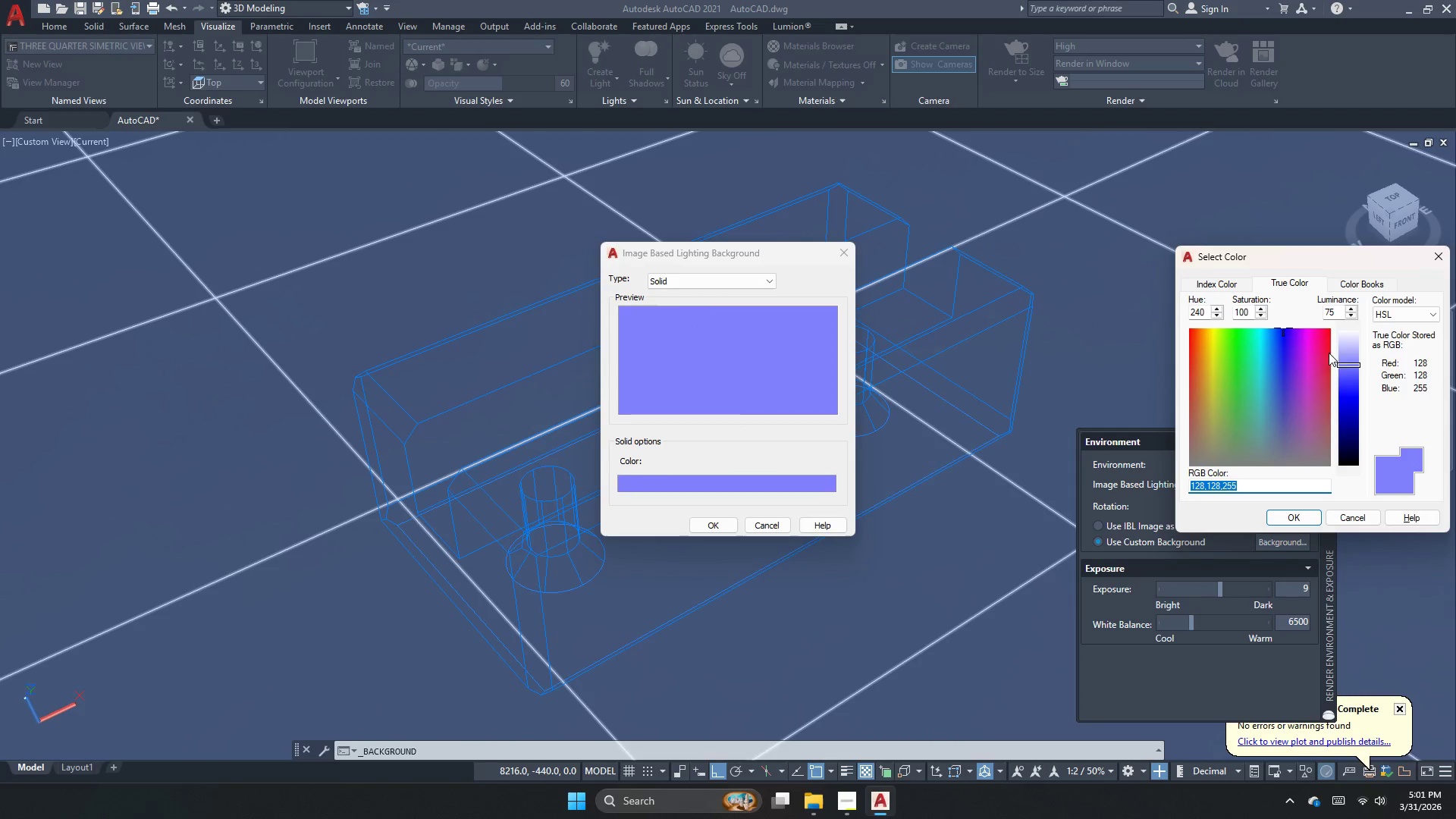 
left_click_drag(start_coordinate=[1348, 364], to_coordinate=[1355, 327])
 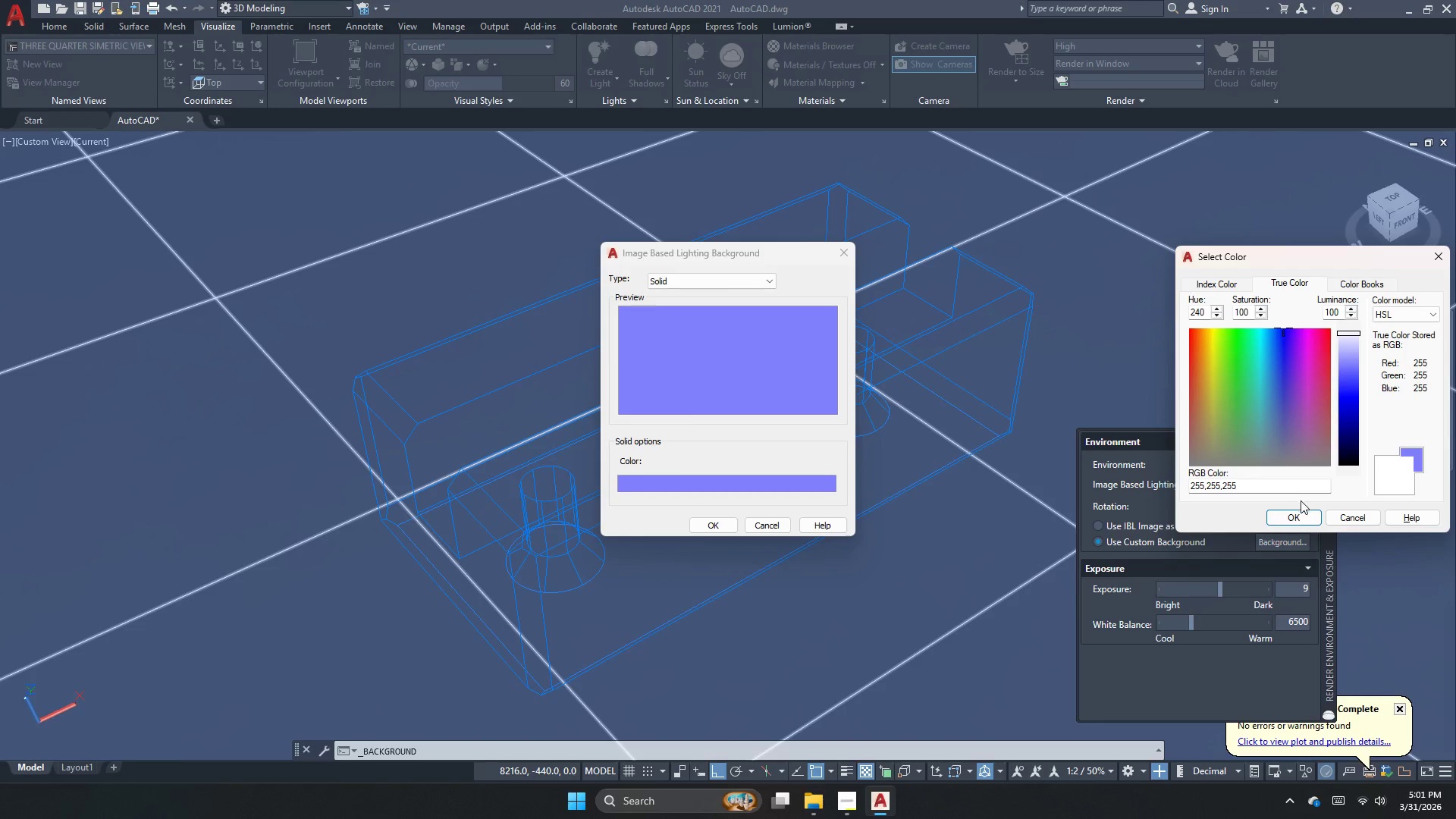 
left_click([1295, 522])
 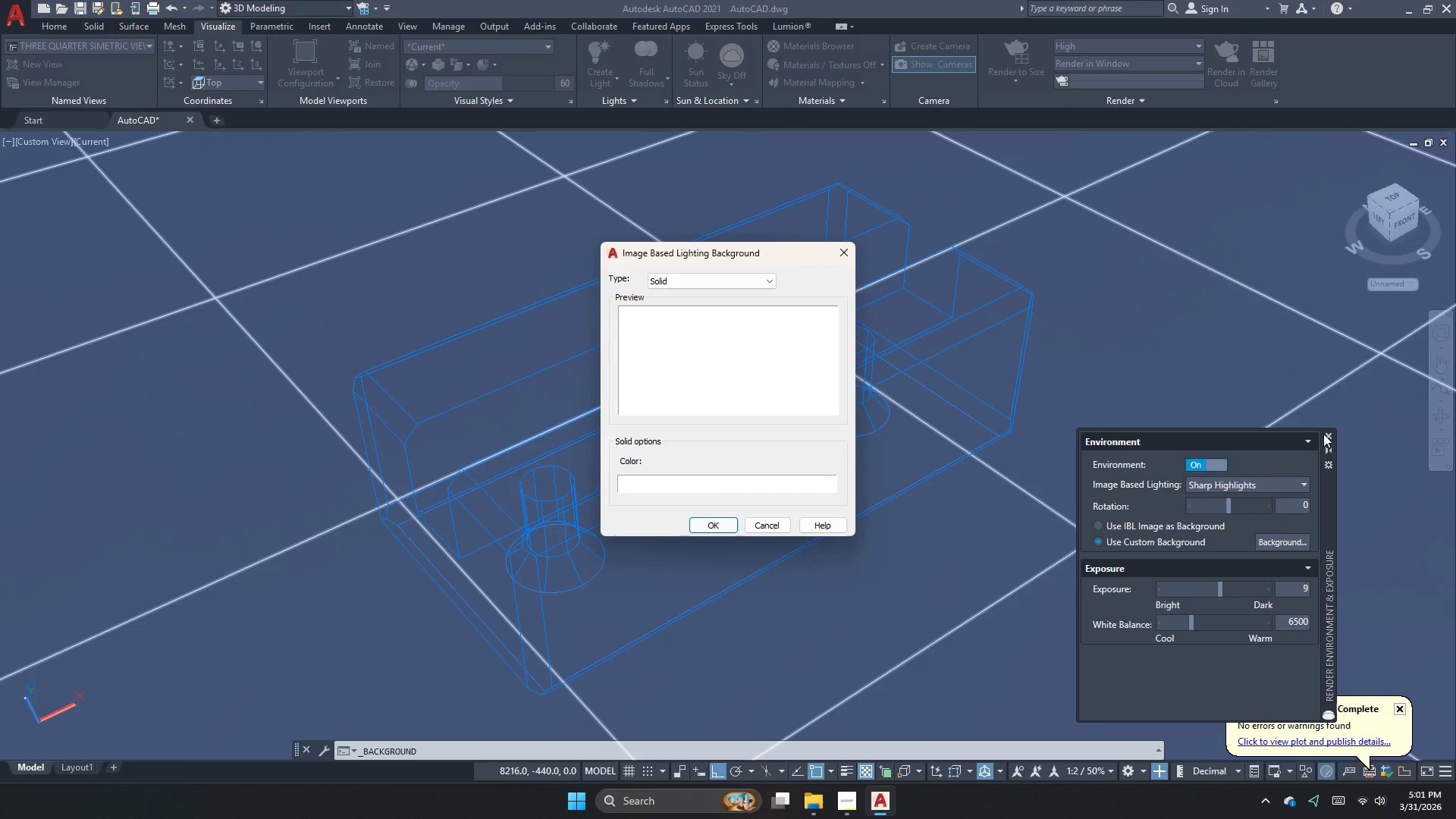 
left_click([709, 529])
 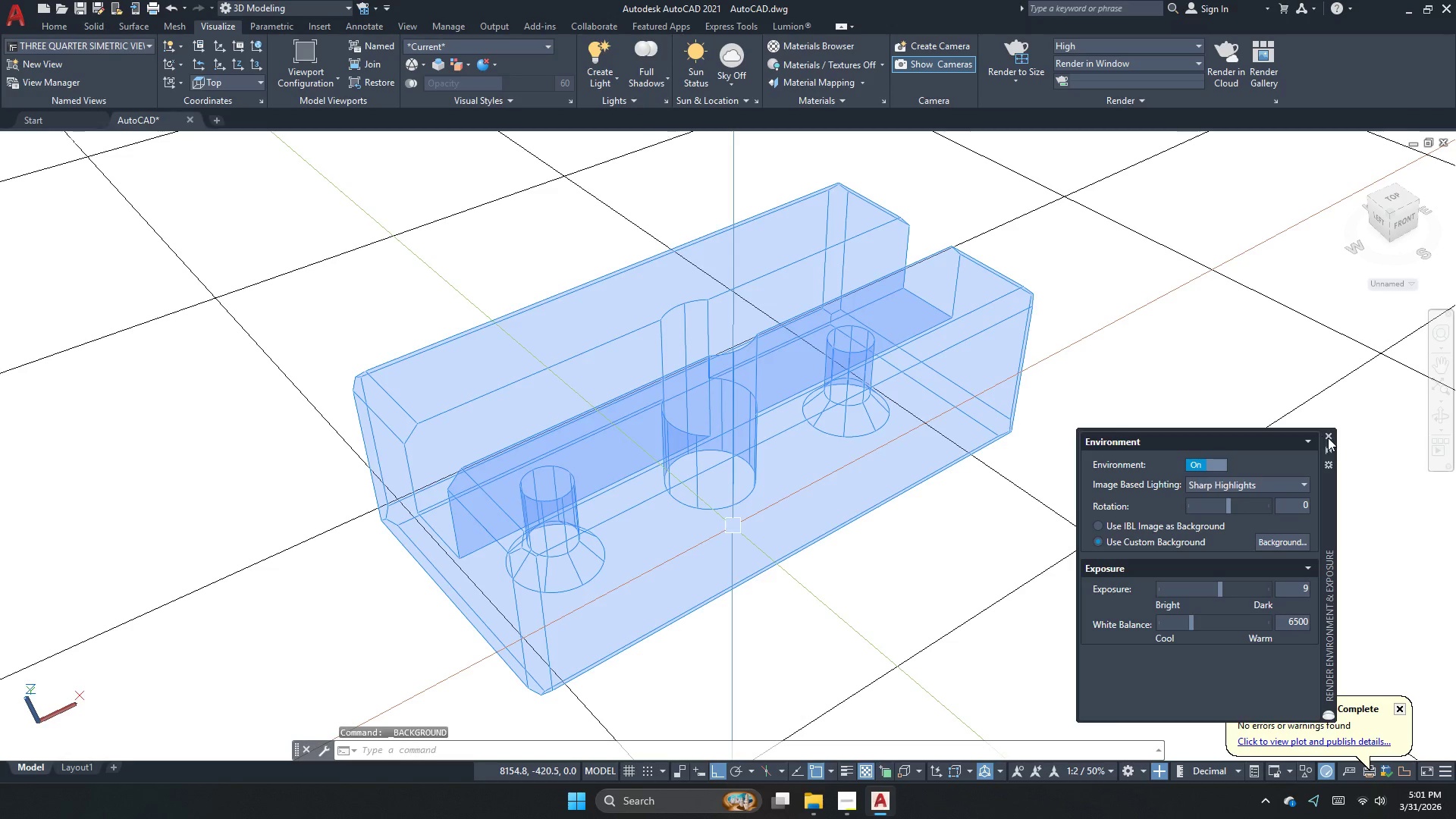 
left_click([1329, 438])
 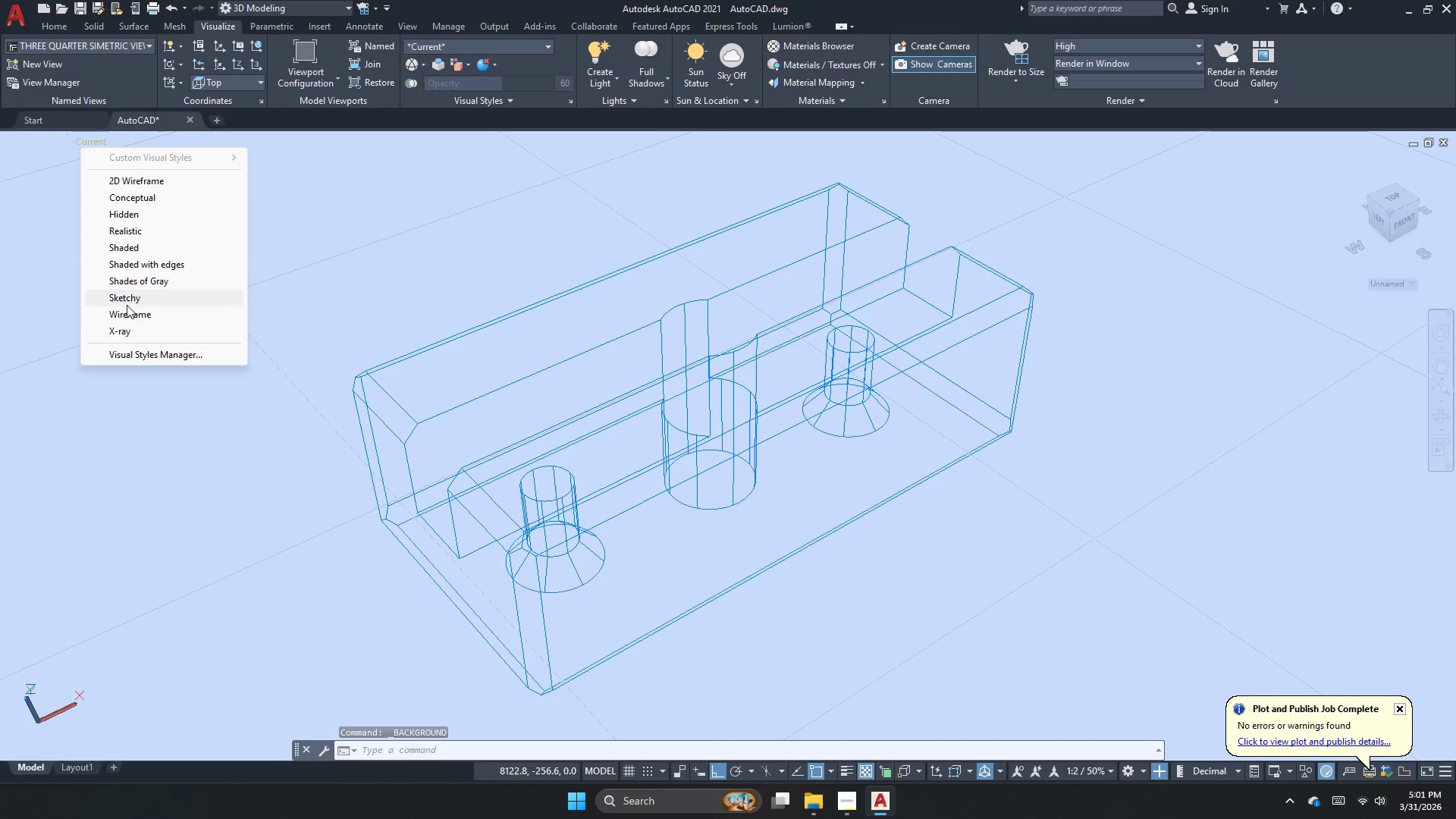 
left_click([136, 287])
 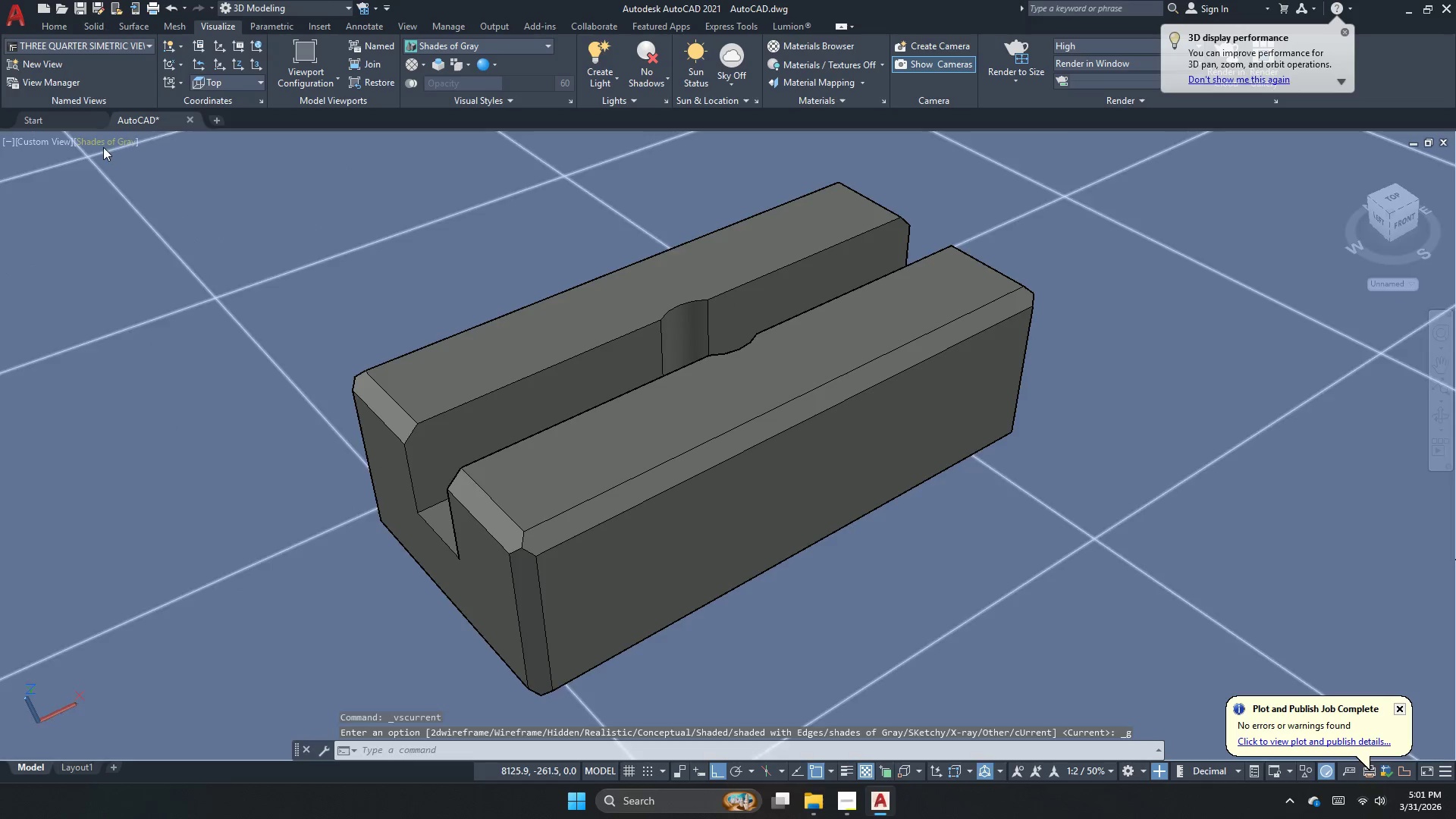 
left_click([111, 139])
 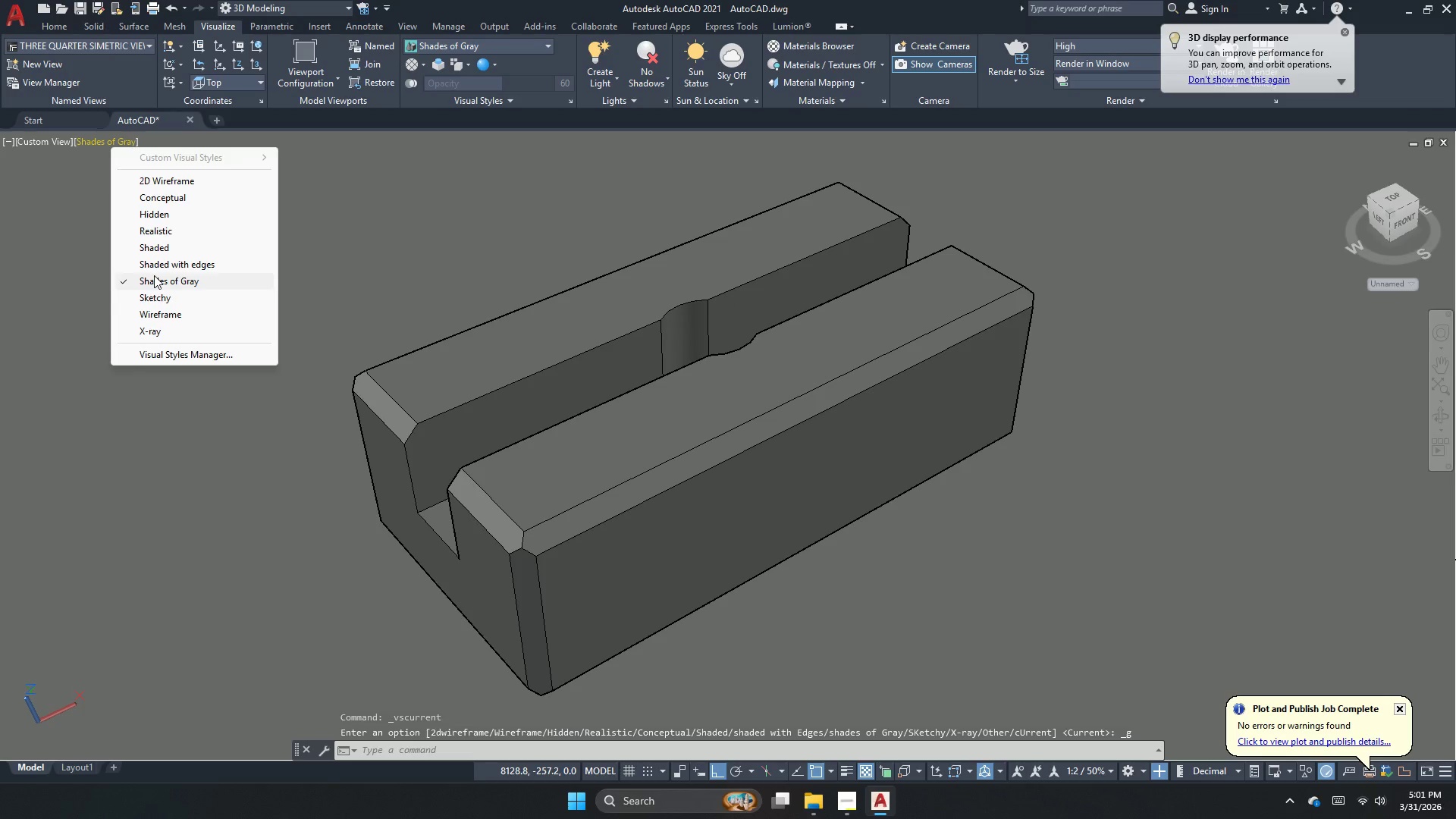 
left_click([158, 246])
 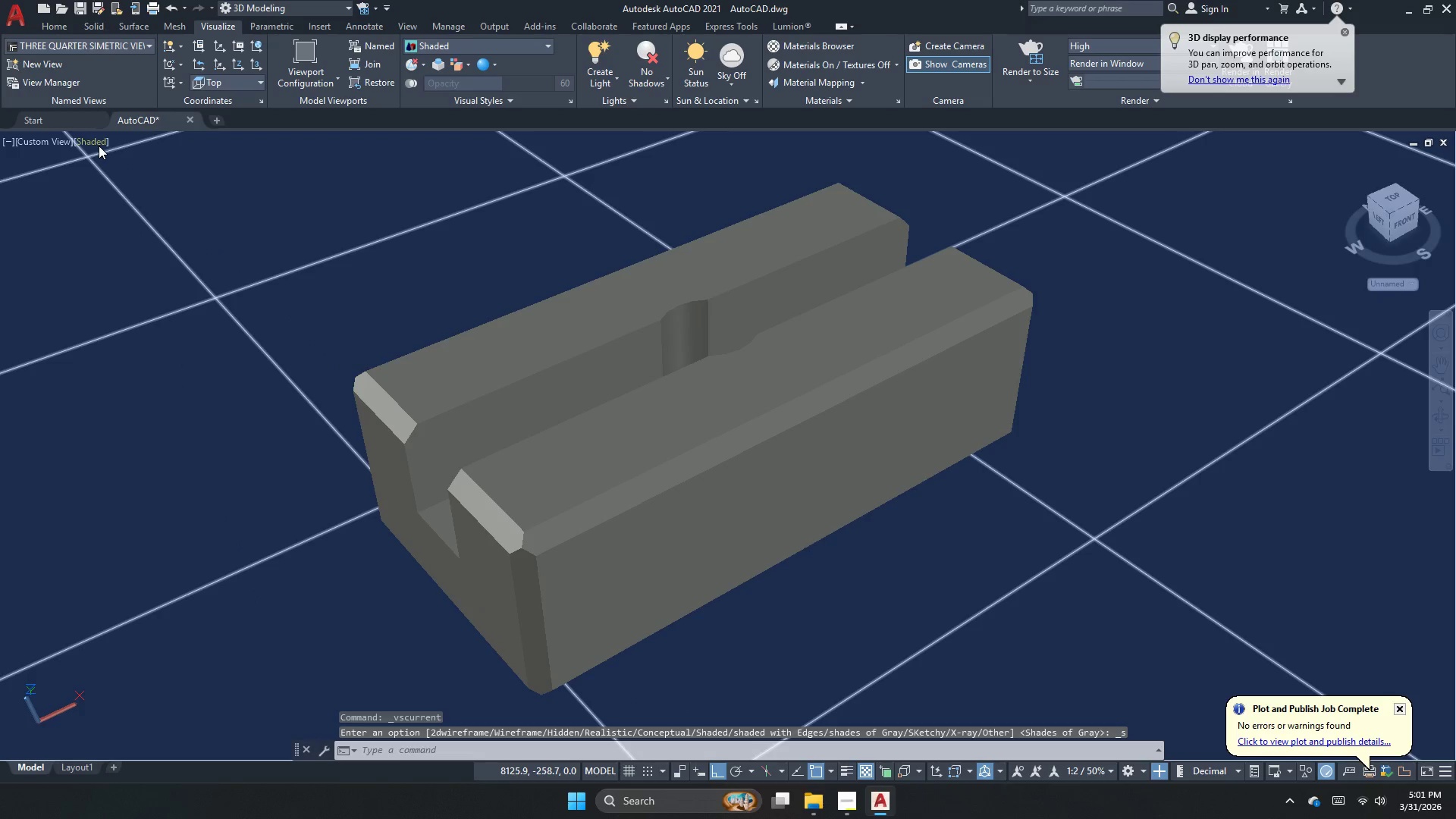 
left_click([99, 146])
 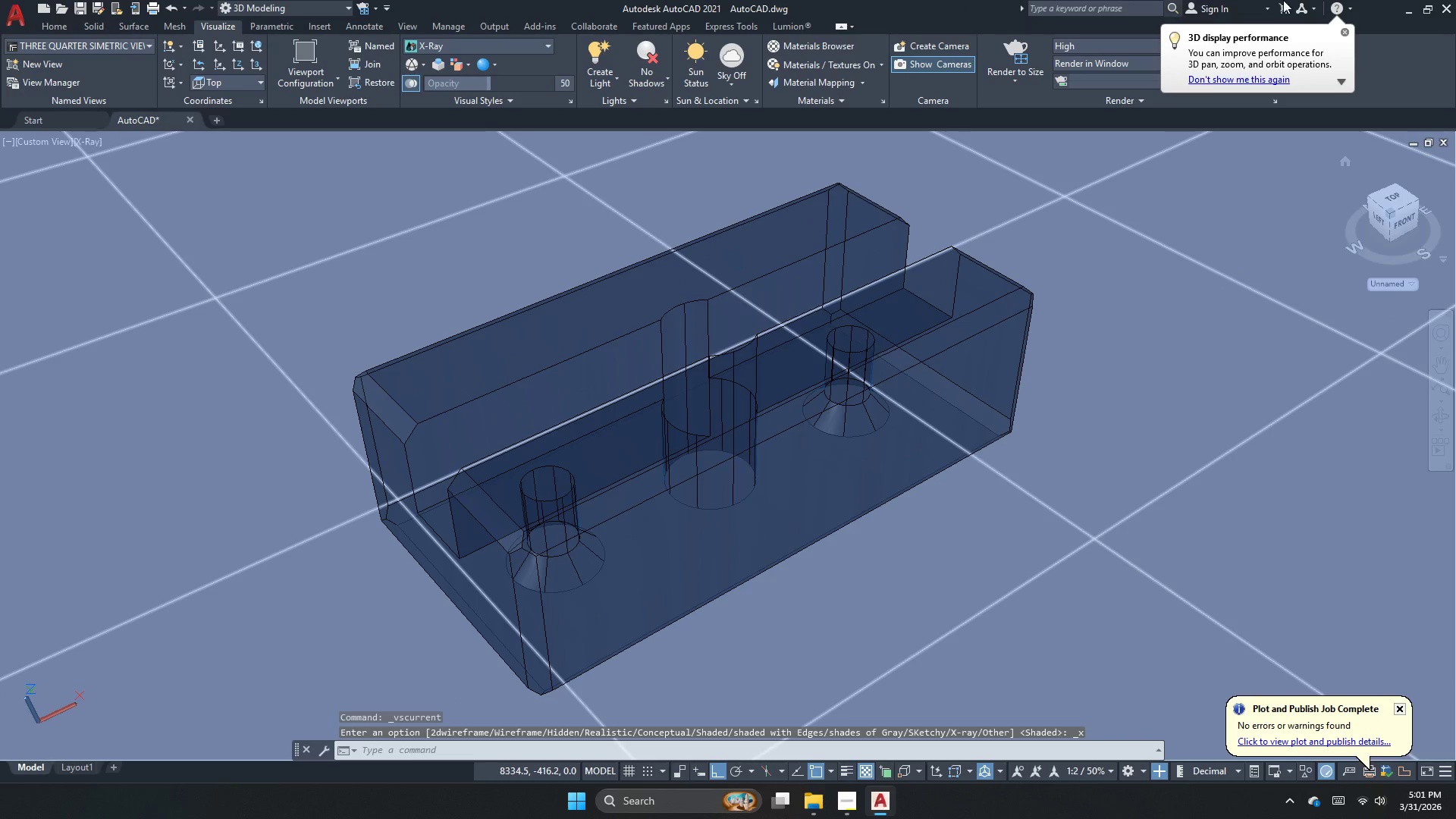 
wait(7.03)
 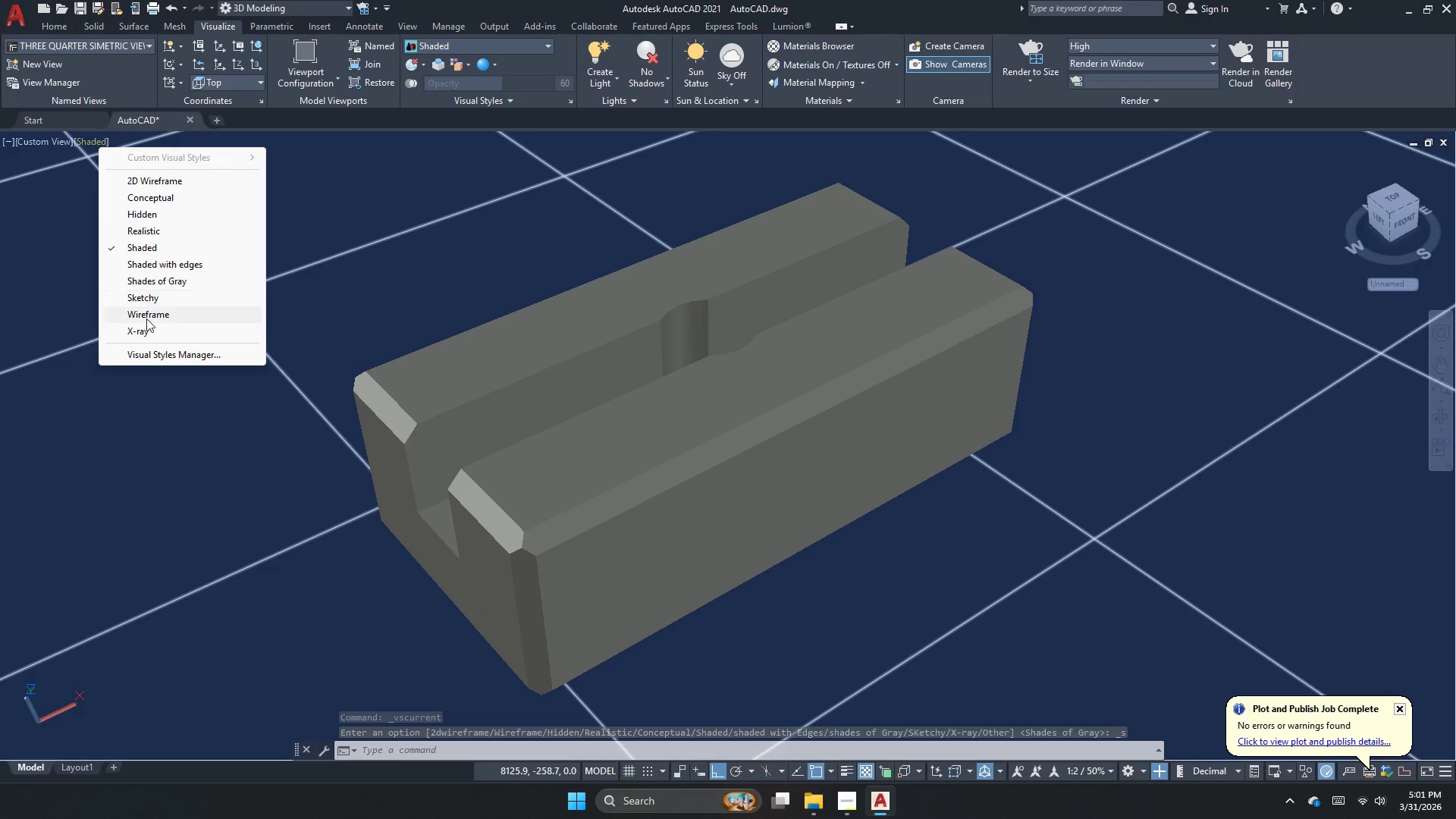 
left_click([1343, 32])
 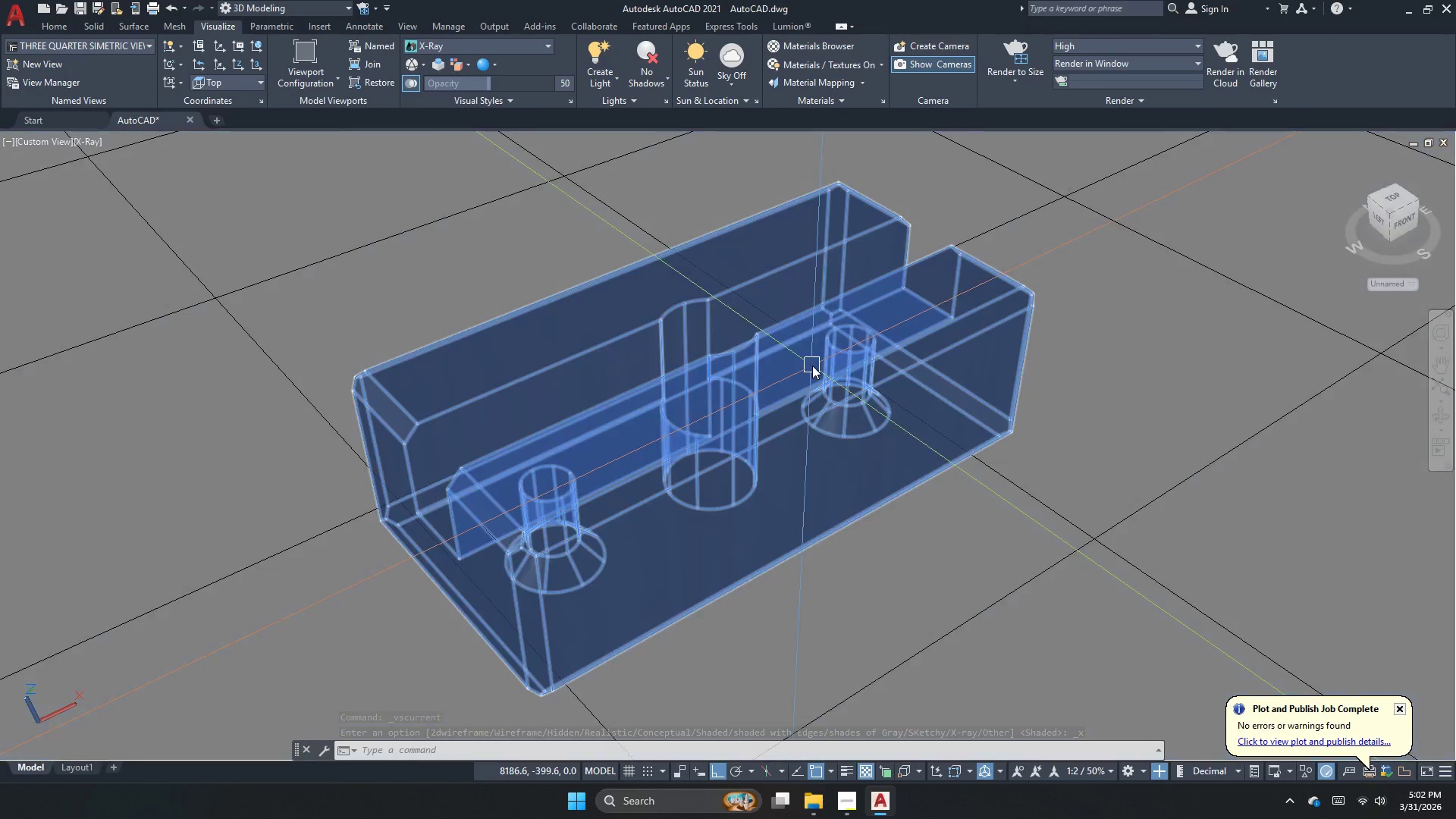 
key(Control+S)
 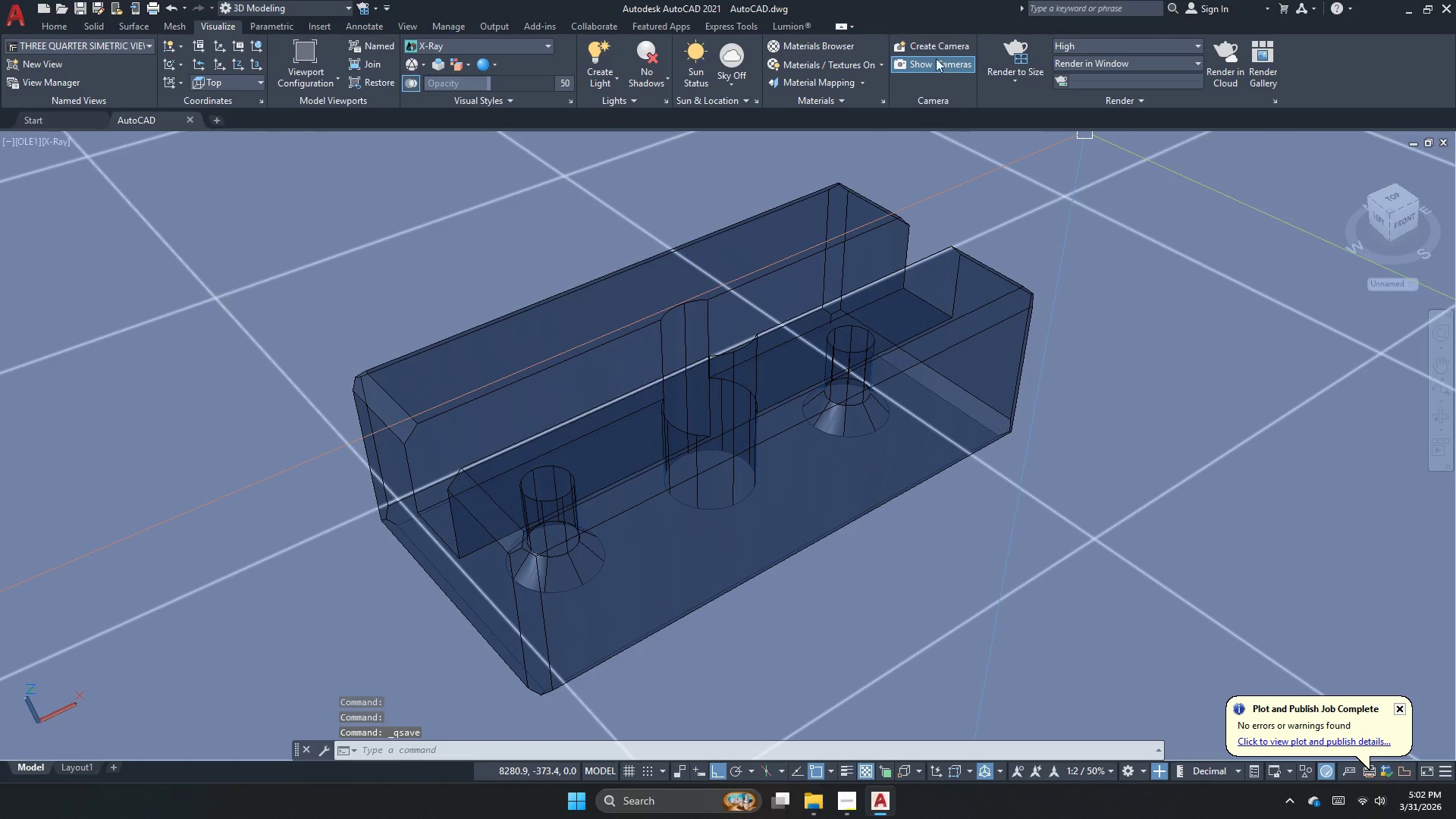 
left_click([1018, 55])
 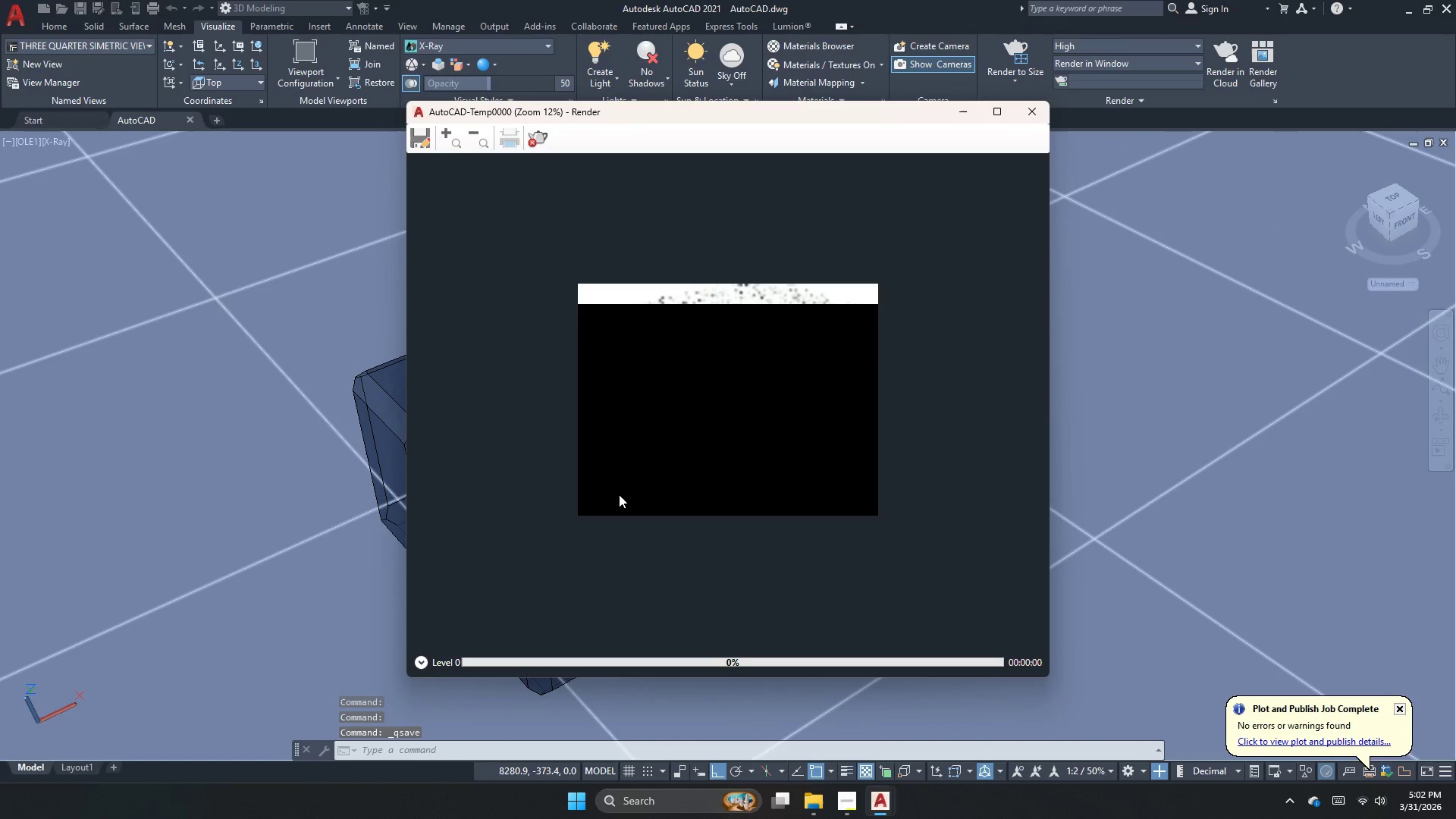 
scroll: coordinate [704, 409], scroll_direction: up, amount: 2.0
 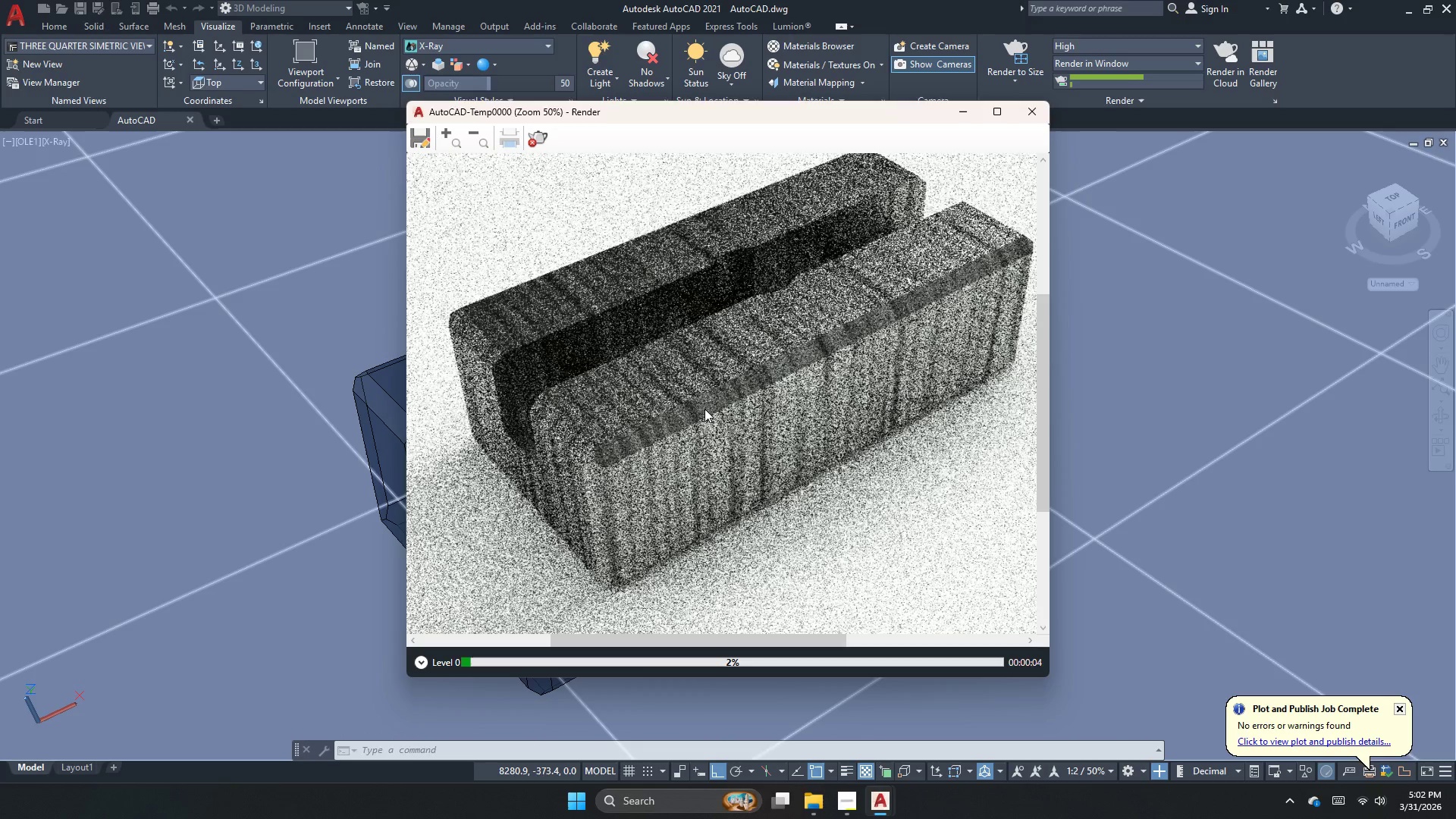 
scroll: coordinate [704, 409], scroll_direction: down, amount: 1.0
 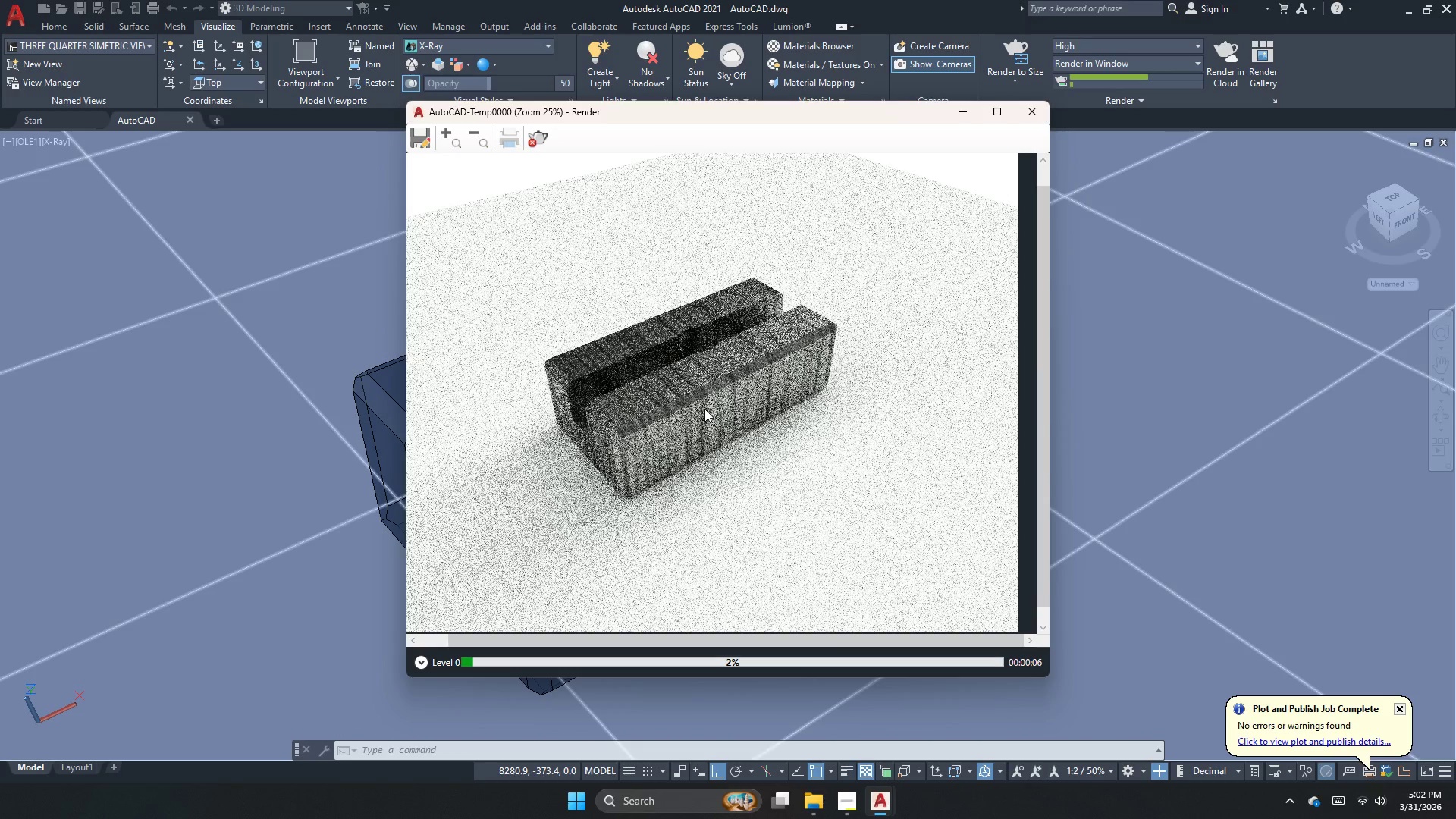 
scroll: coordinate [665, 402], scroll_direction: up, amount: 1.0
 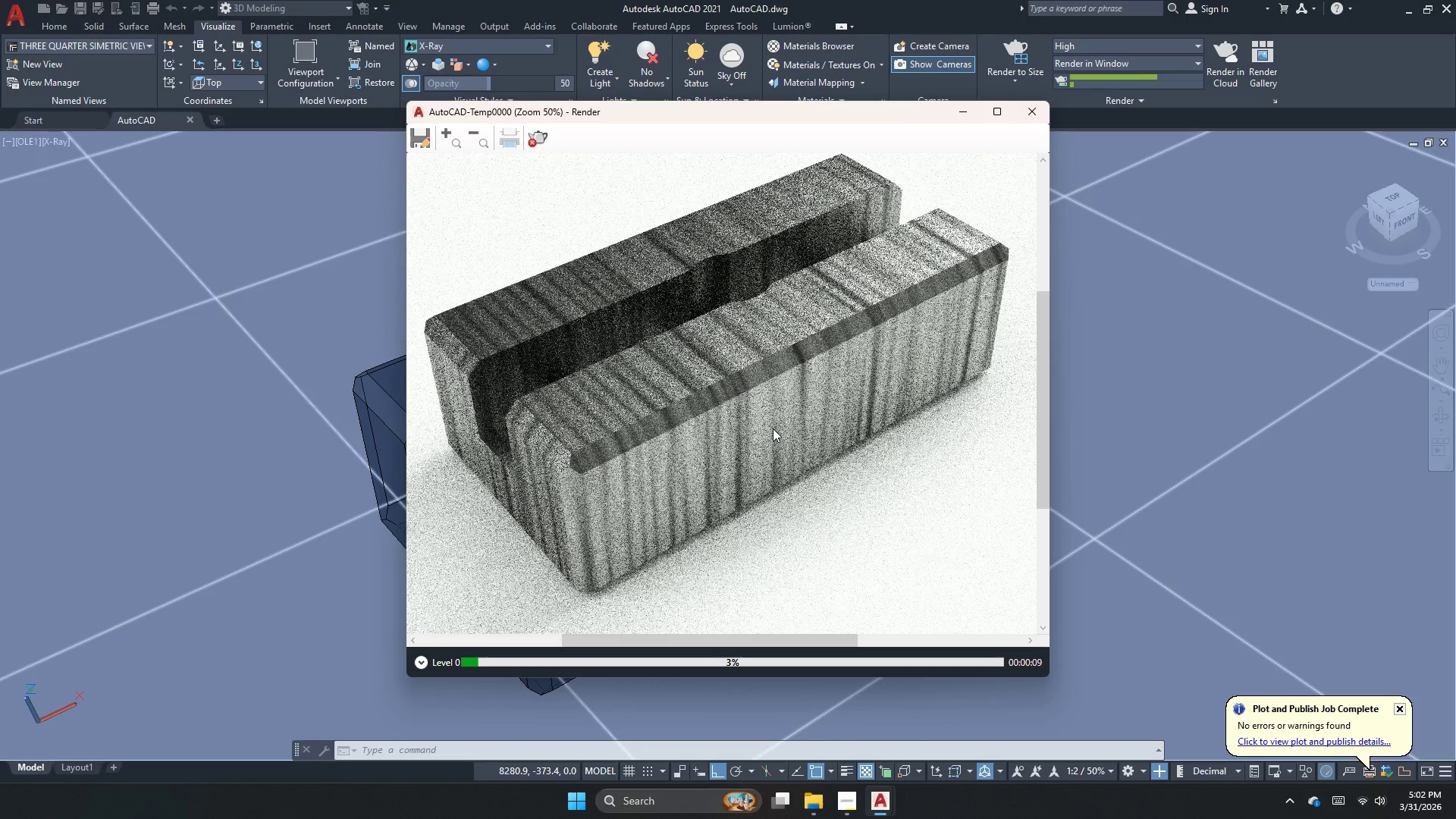 
scroll: coordinate [773, 428], scroll_direction: down, amount: 1.0
 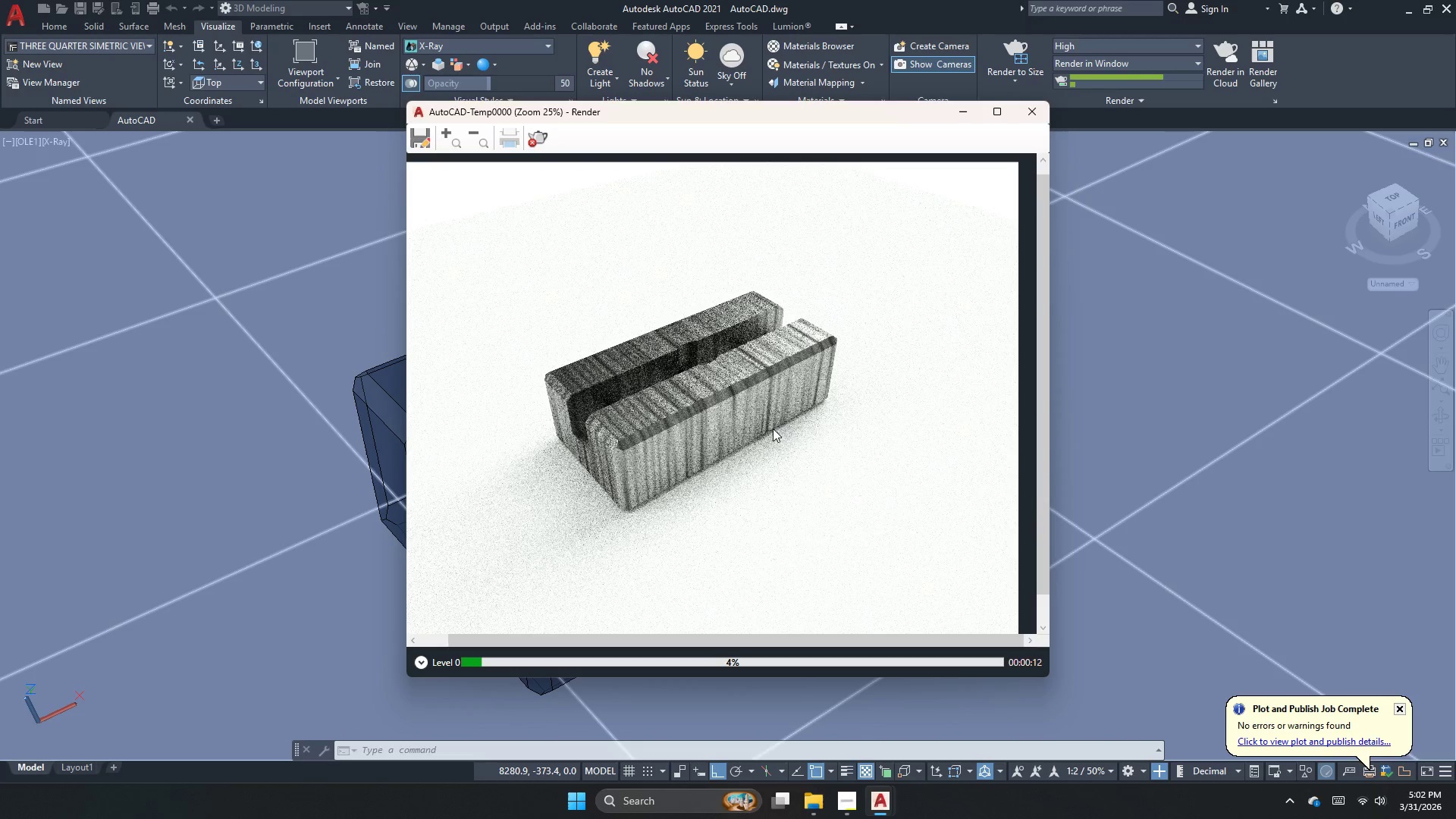 
scroll: coordinate [733, 395], scroll_direction: up, amount: 1.0
 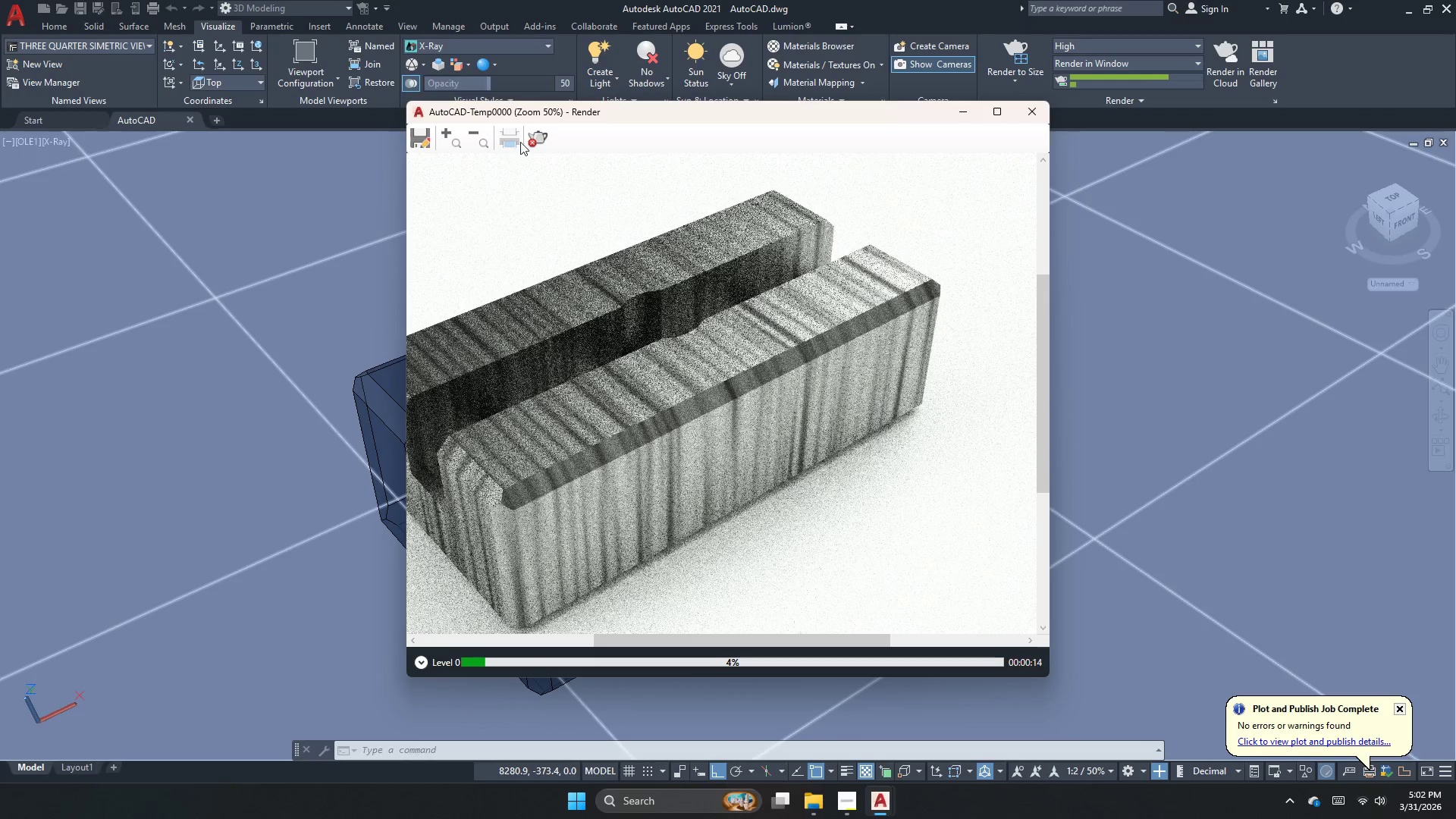 
left_click([533, 129])
 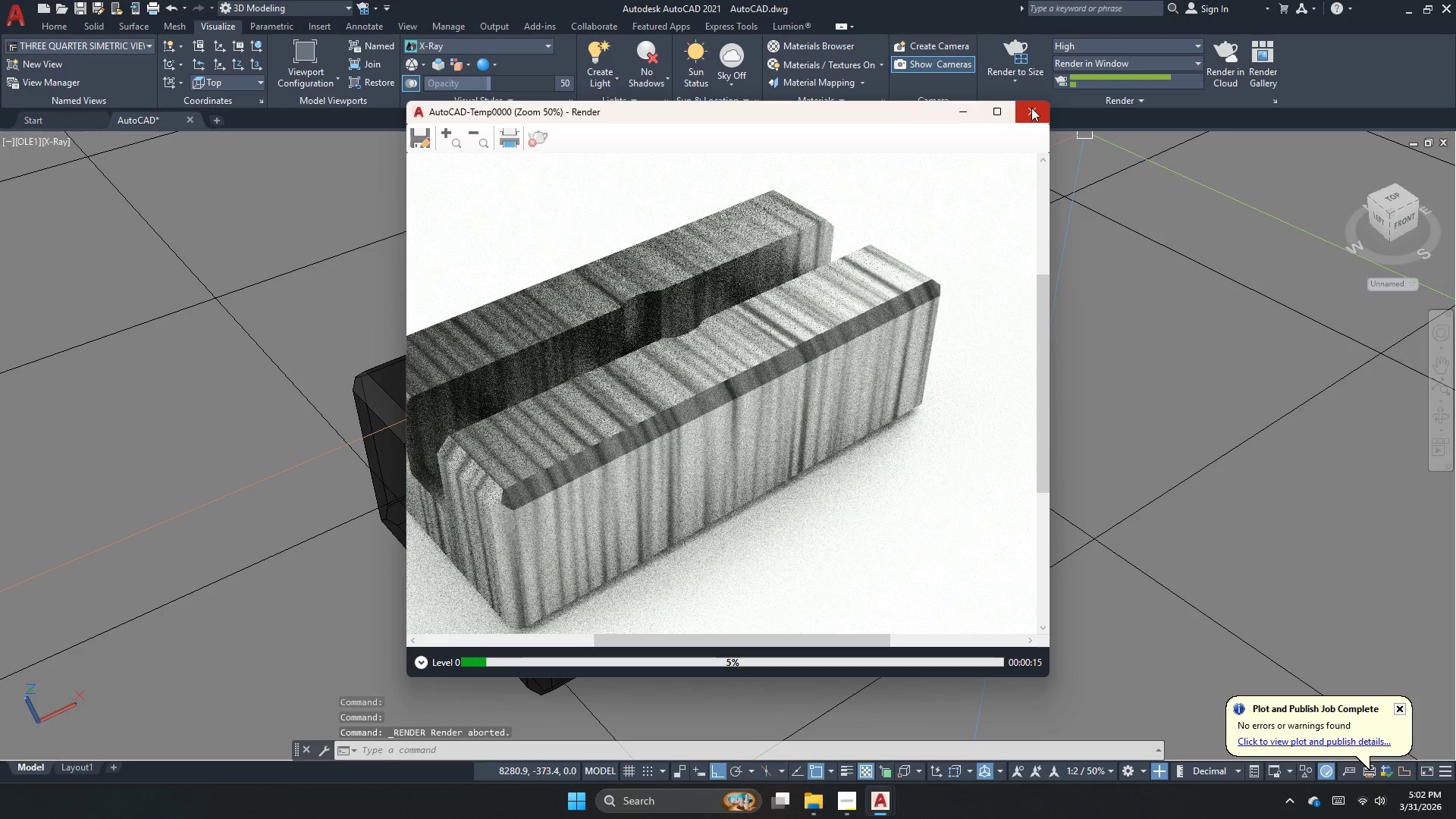 
left_click([1026, 108])
 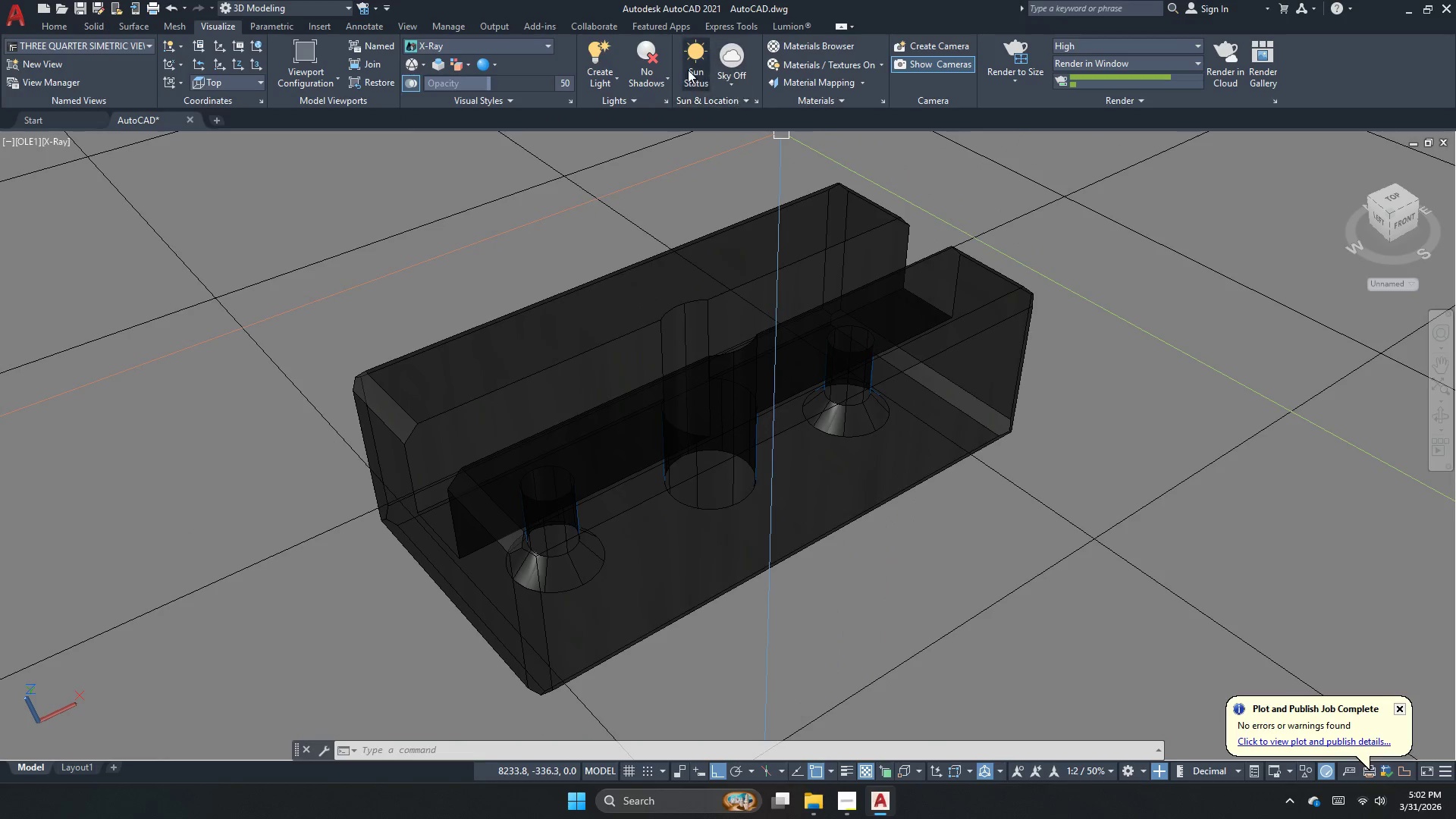 
left_click([648, 73])
 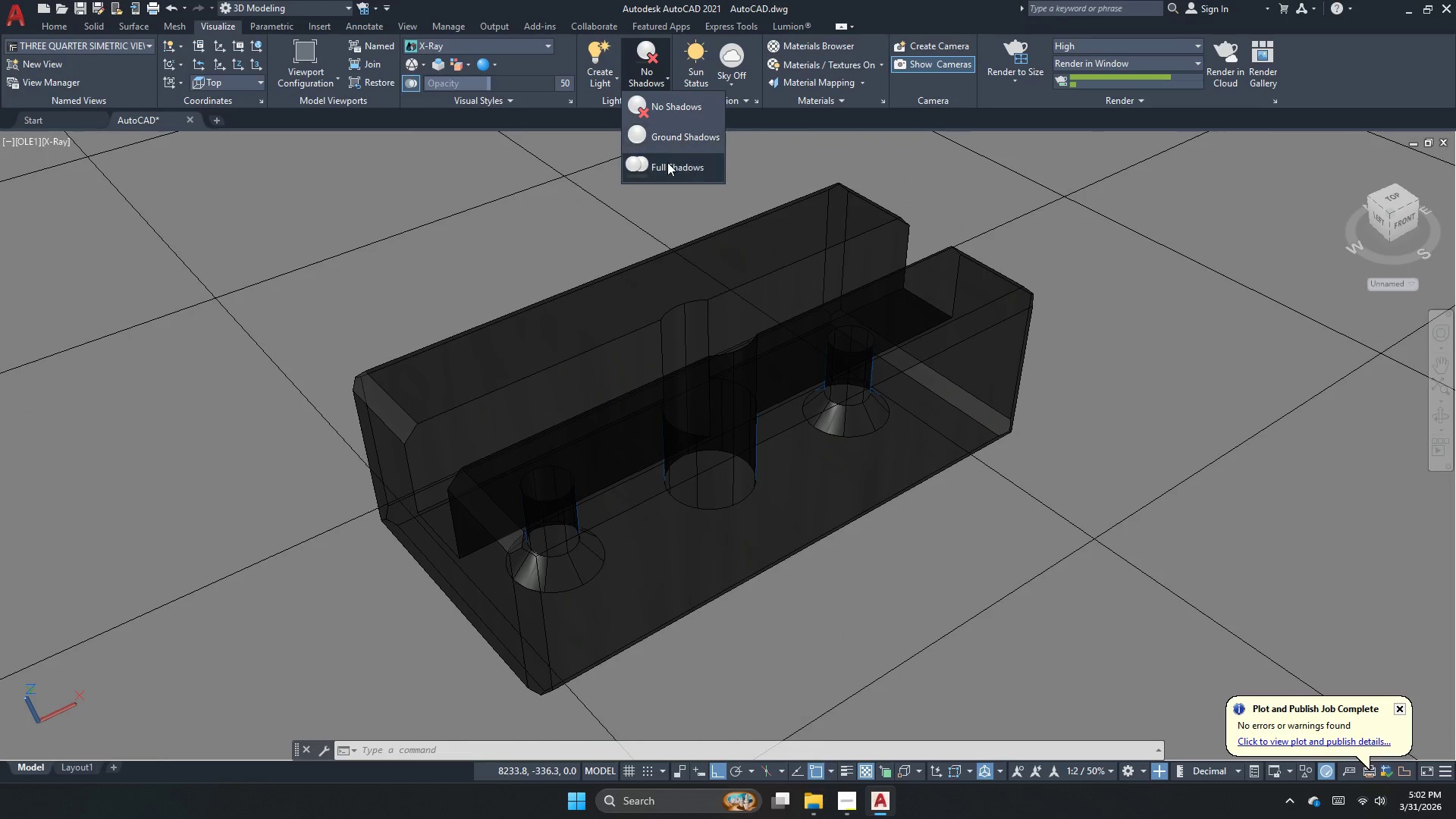 
left_click([667, 162])
 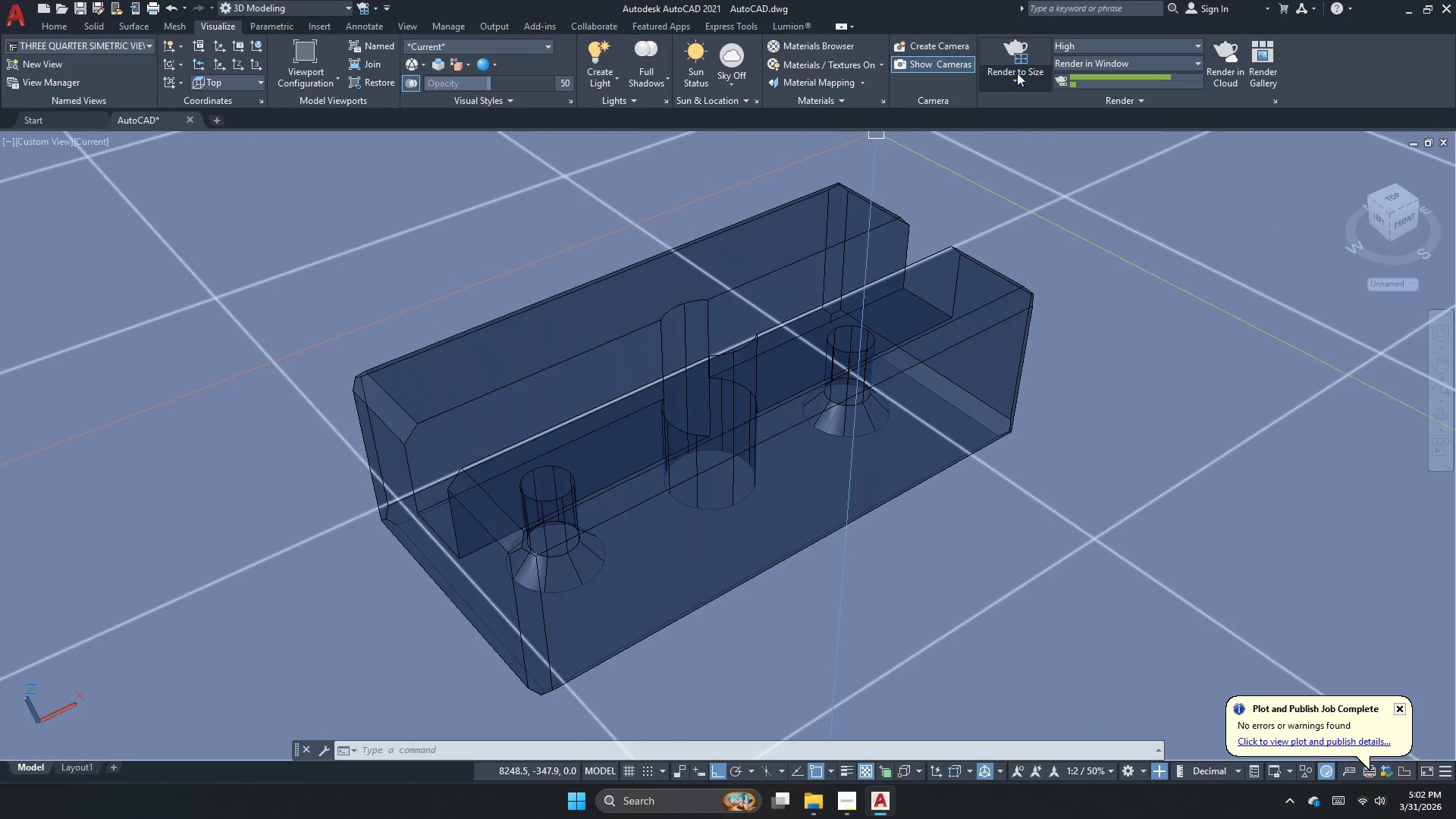 
left_click([1017, 56])
 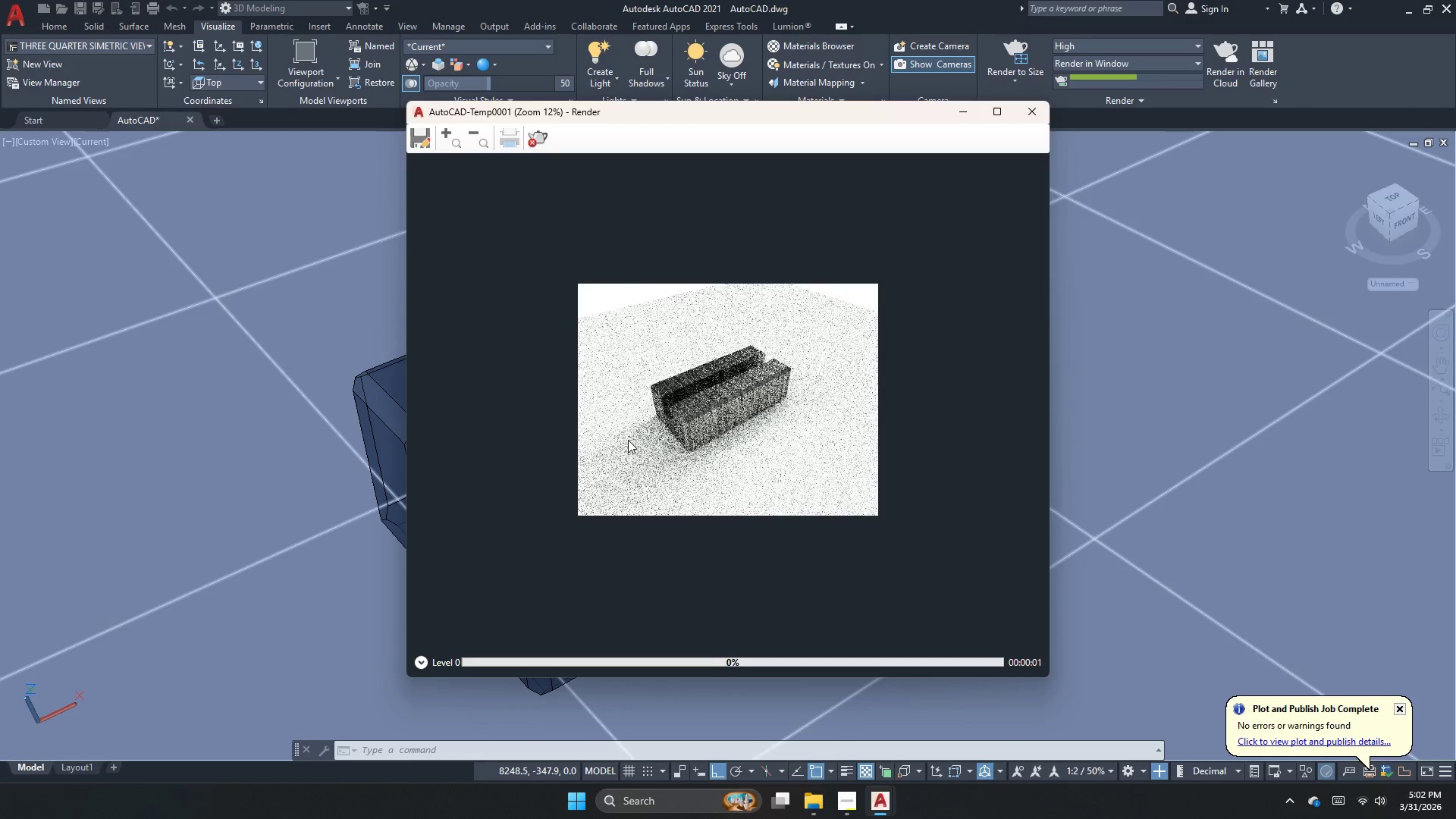 
scroll: coordinate [693, 413], scroll_direction: up, amount: 1.0
 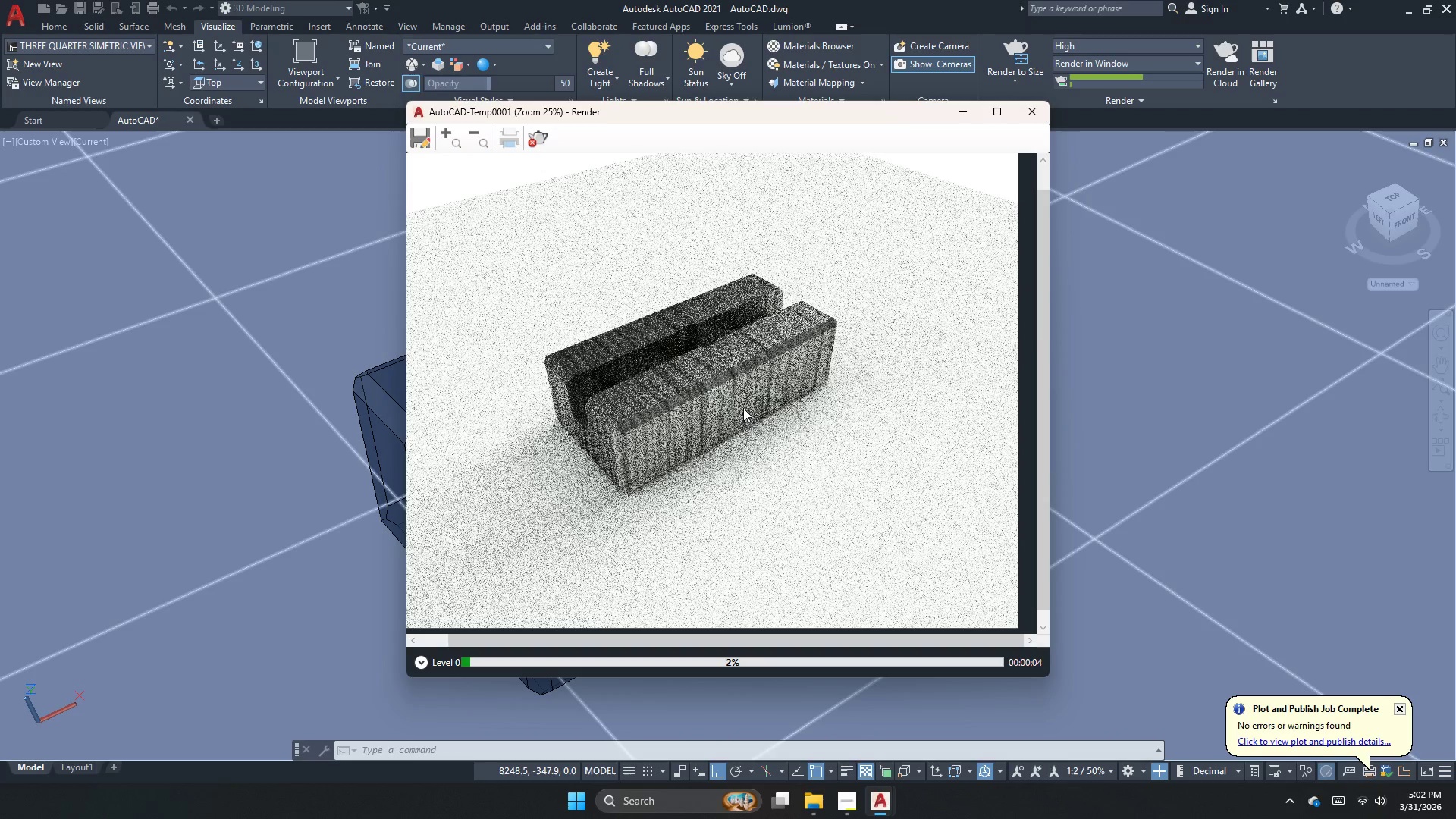 
scroll: coordinate [743, 408], scroll_direction: down, amount: 1.0
 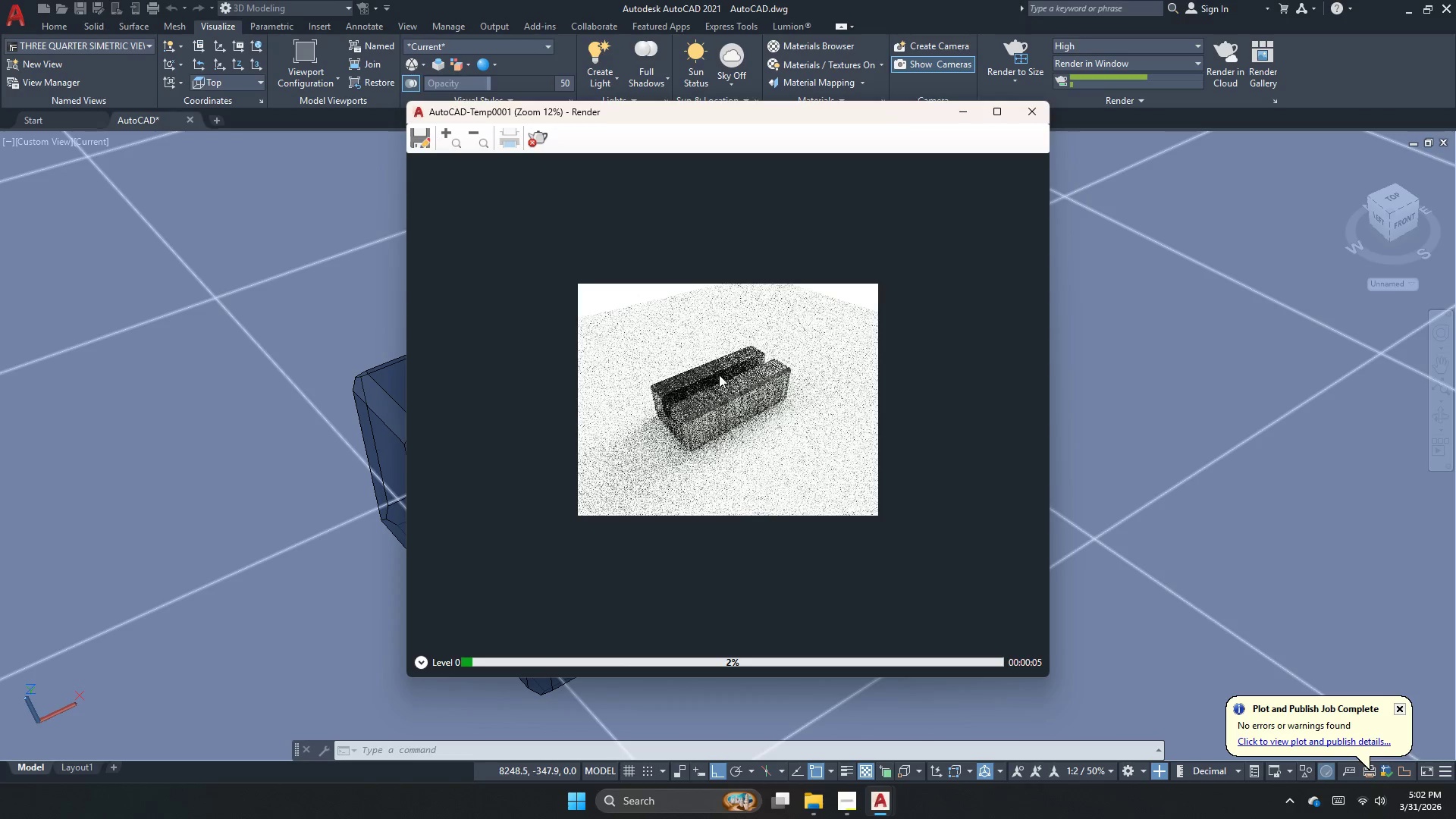 
scroll: coordinate [719, 375], scroll_direction: none, amount: 0.0
 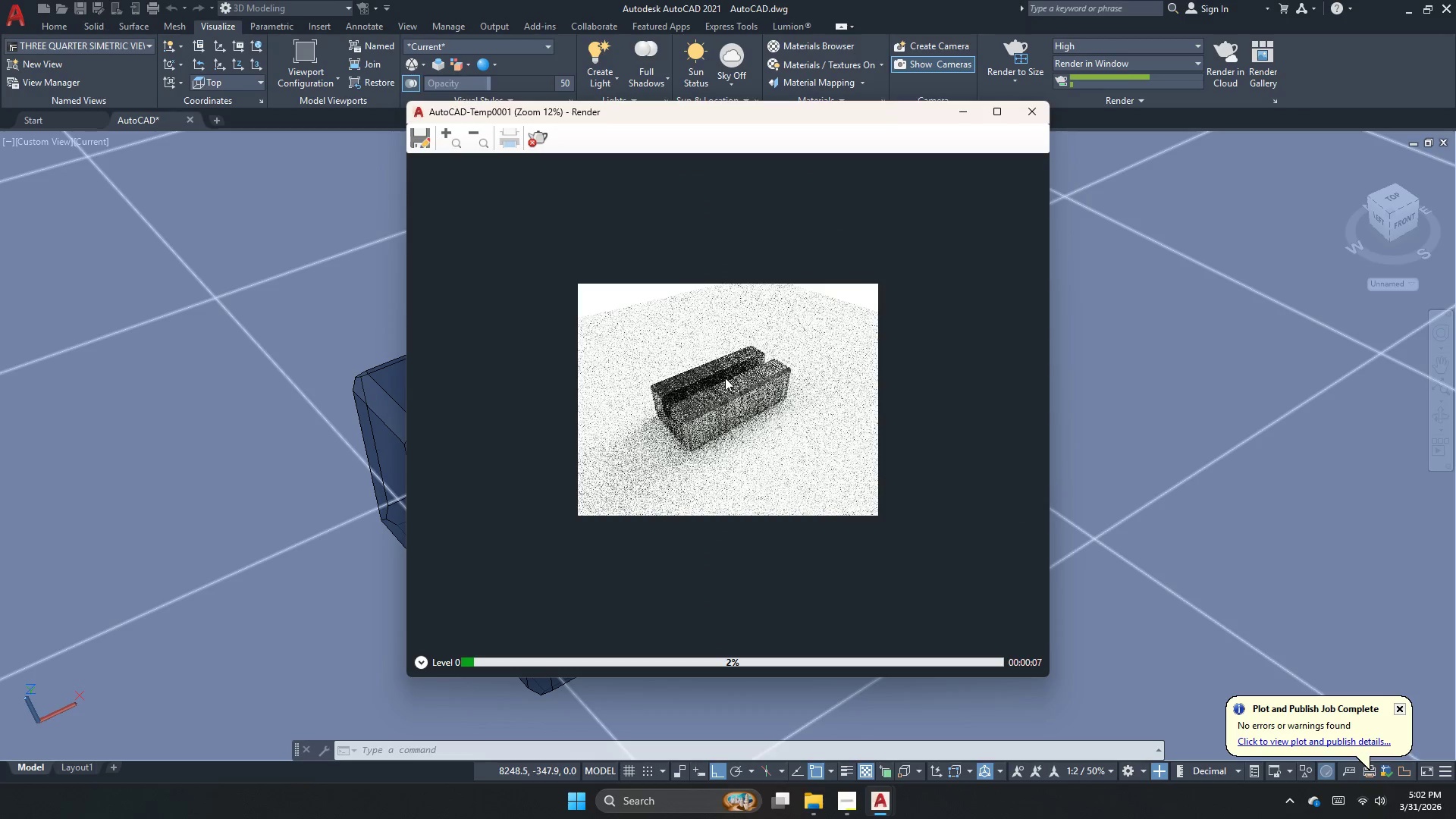 
scroll: coordinate [725, 378], scroll_direction: up, amount: 3.0
 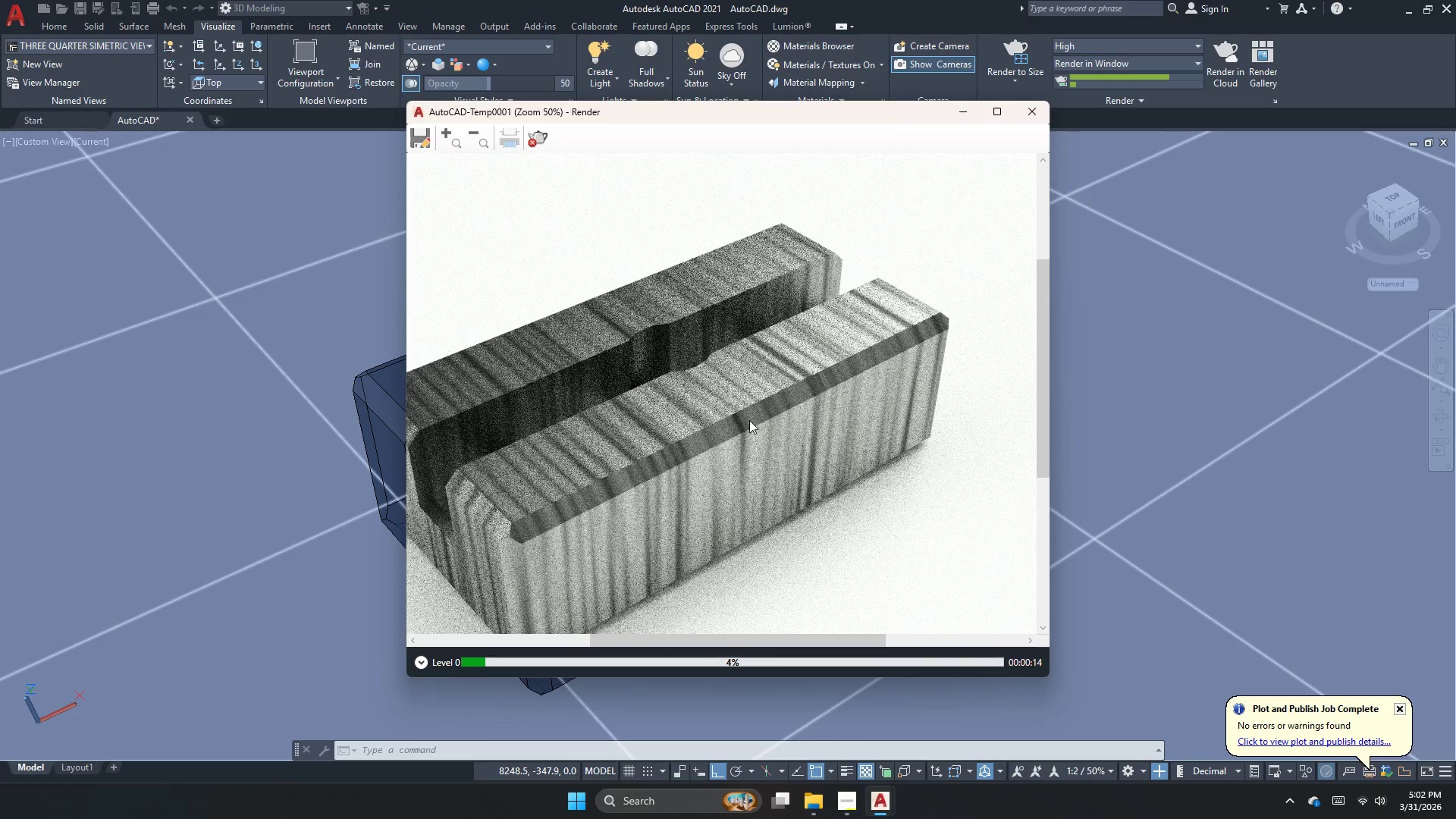 
wait(11.7)
 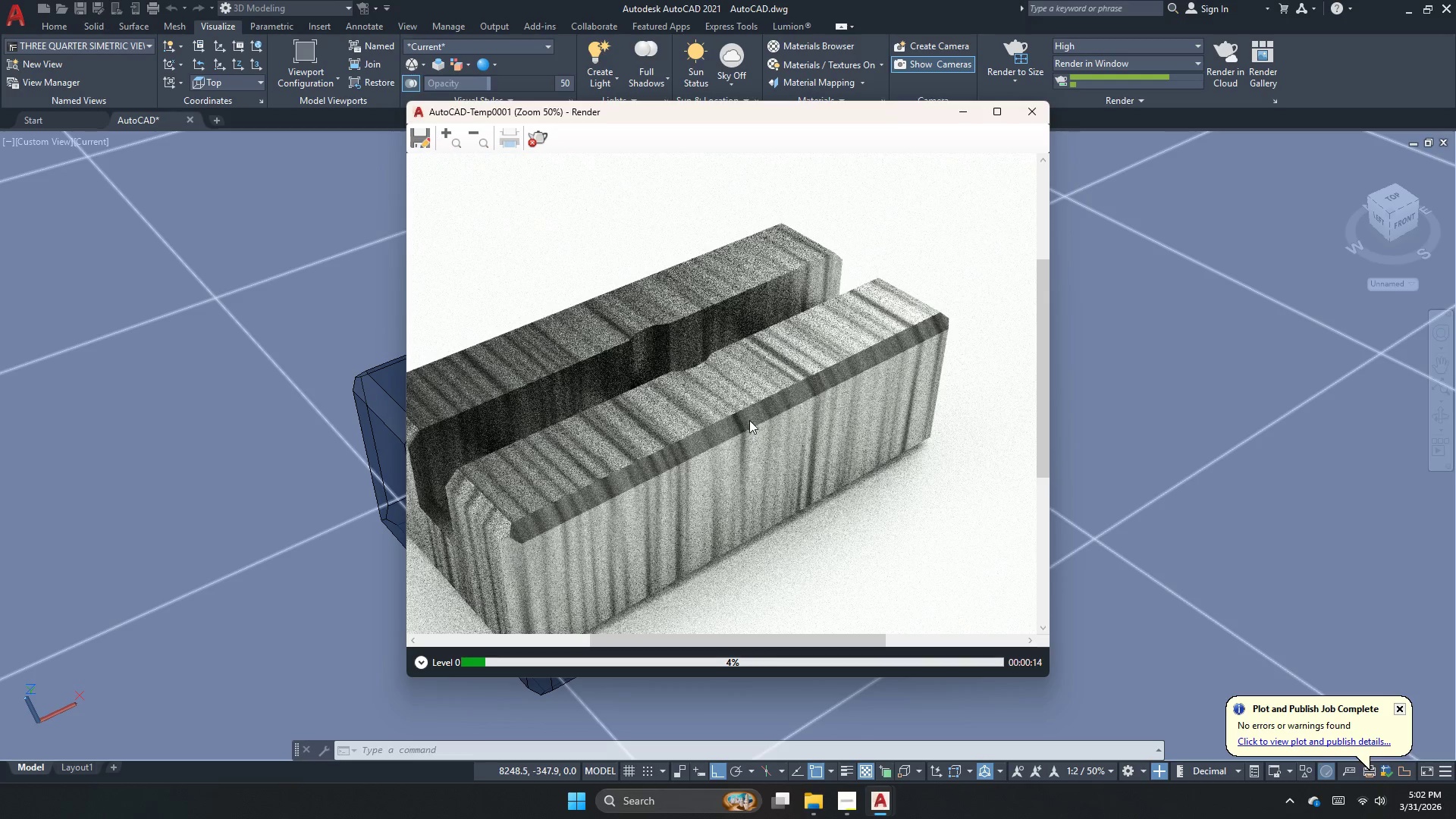 
left_click([534, 141])
 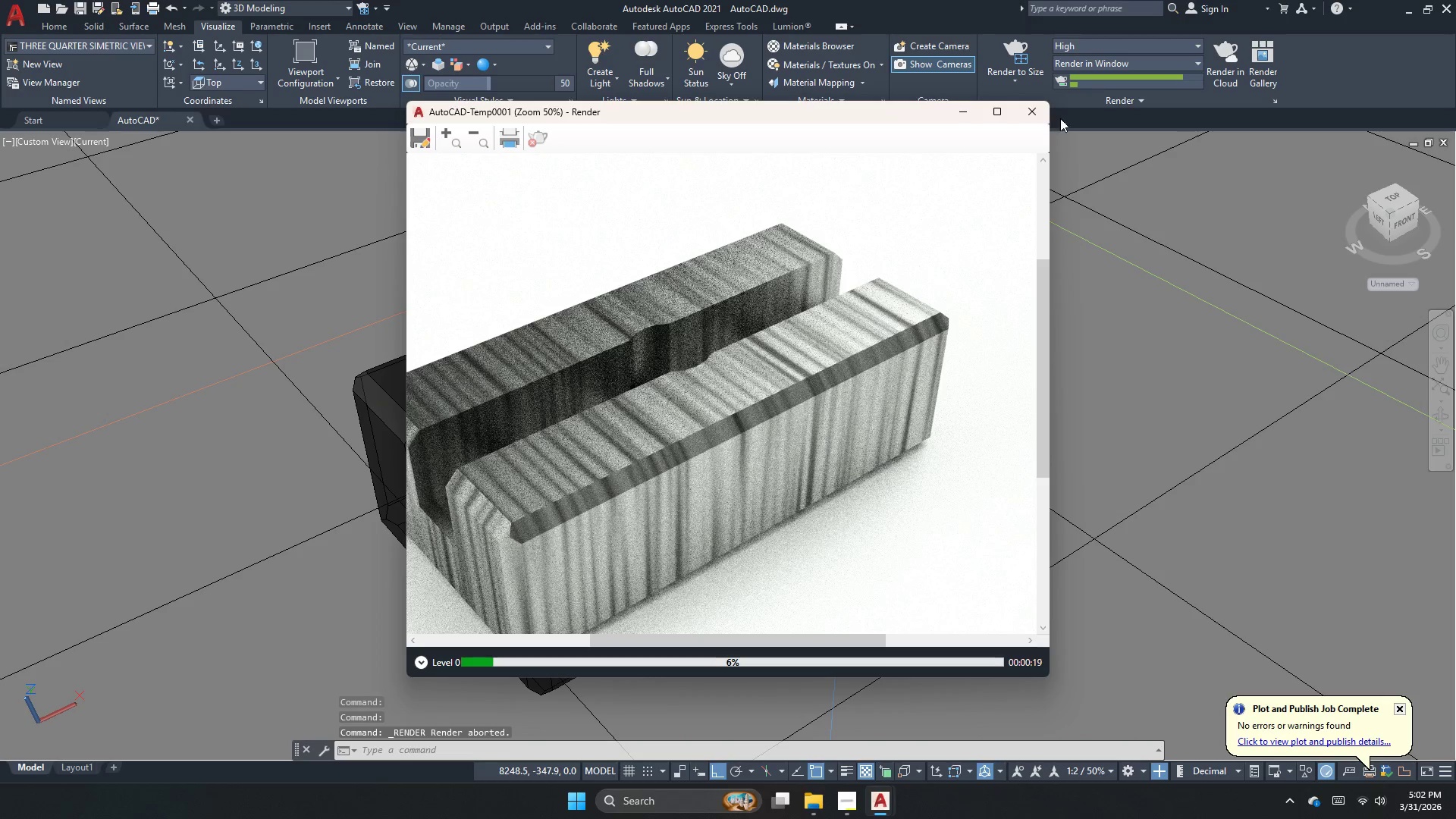 
left_click([1036, 108])
 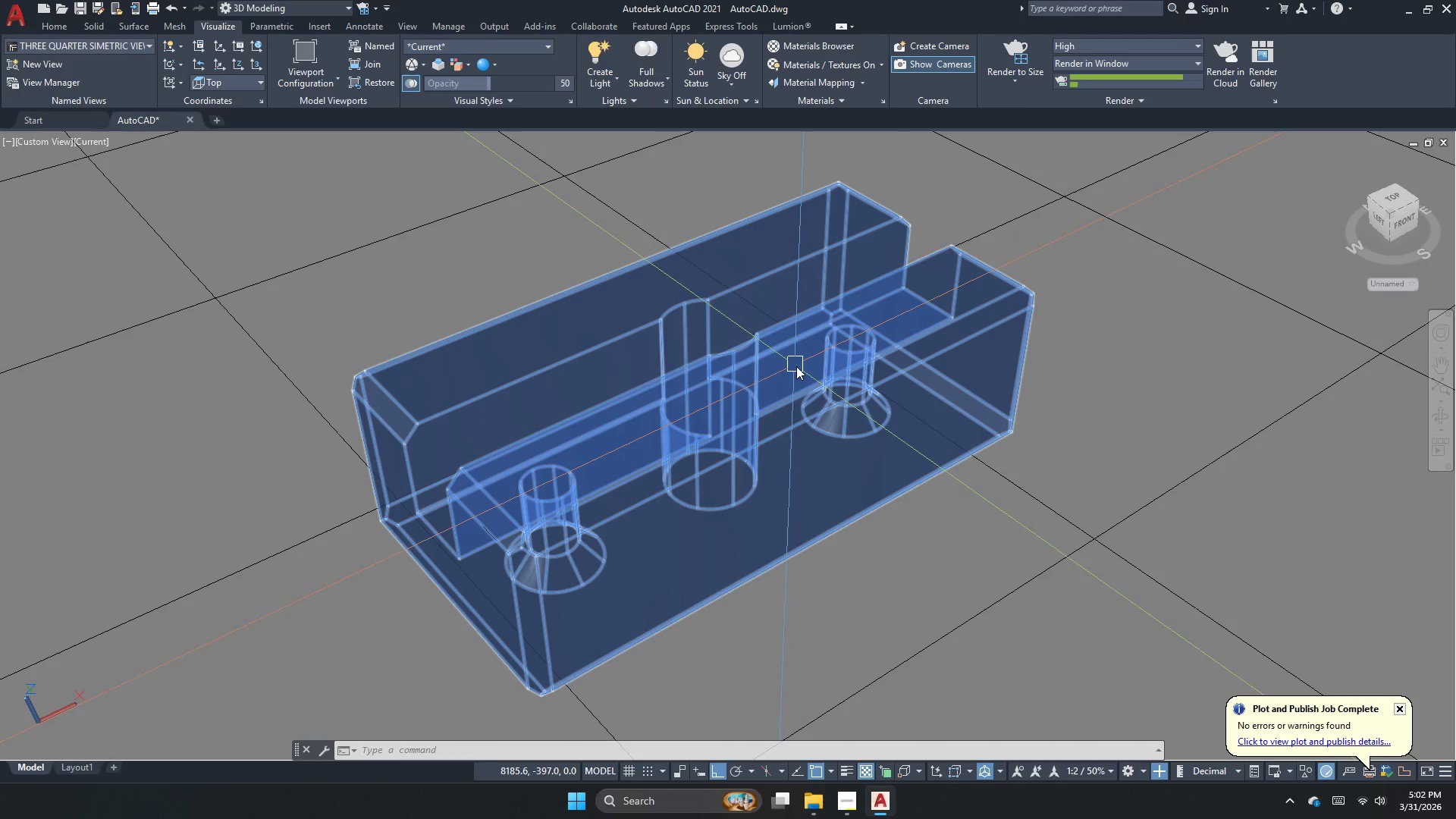 
left_click([796, 368])
 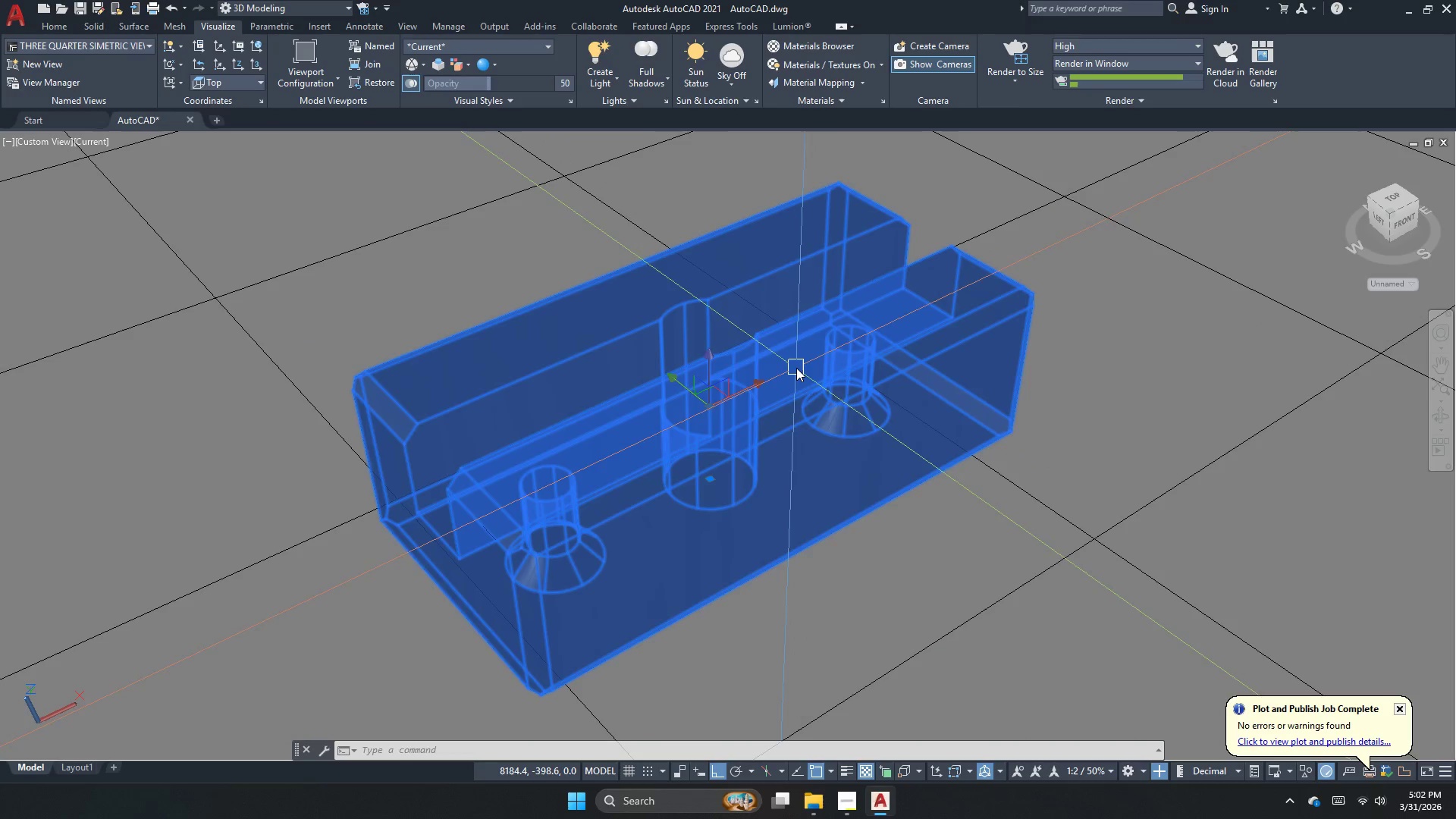 
key(Escape)
 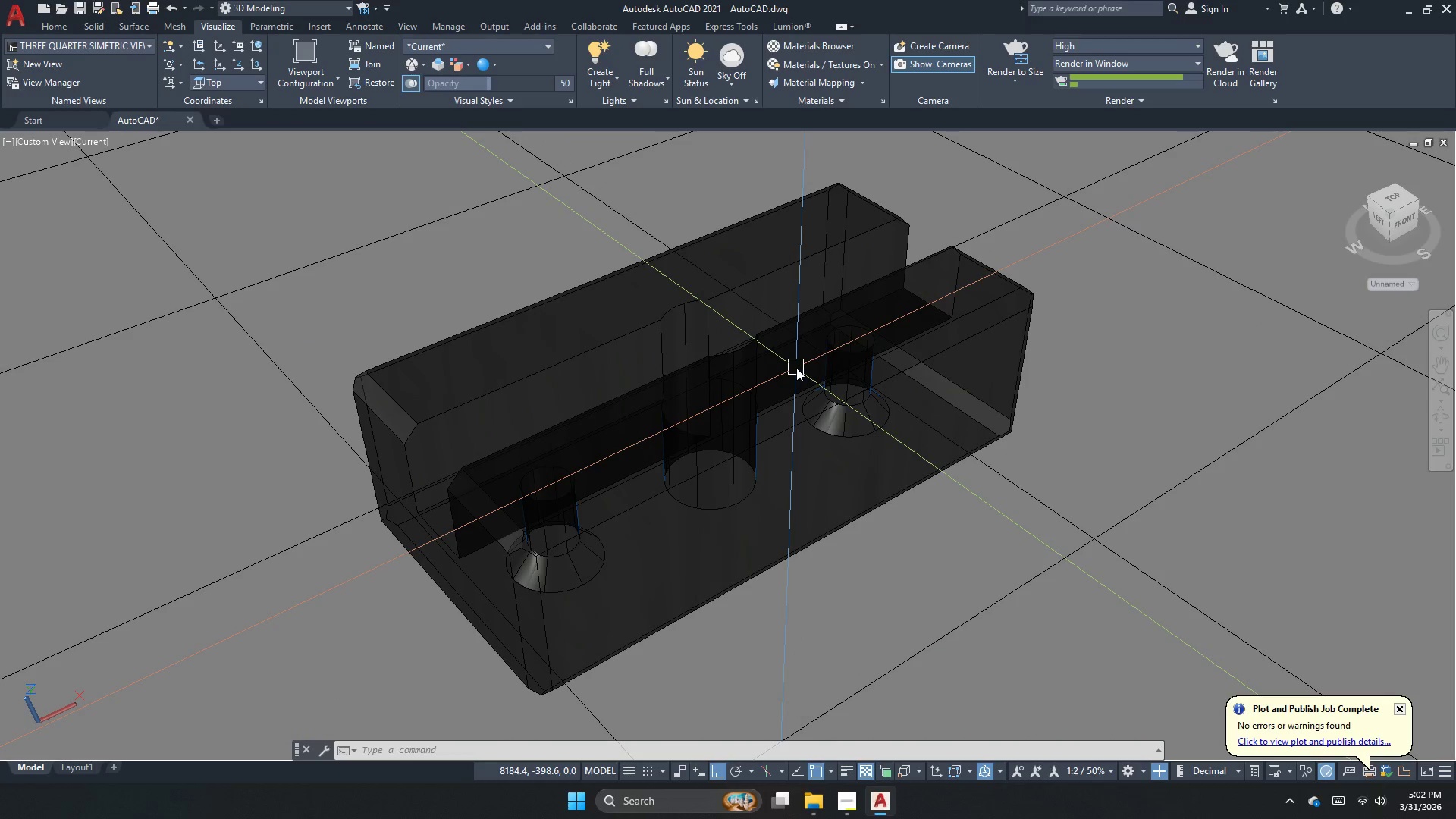 
key(Escape)
 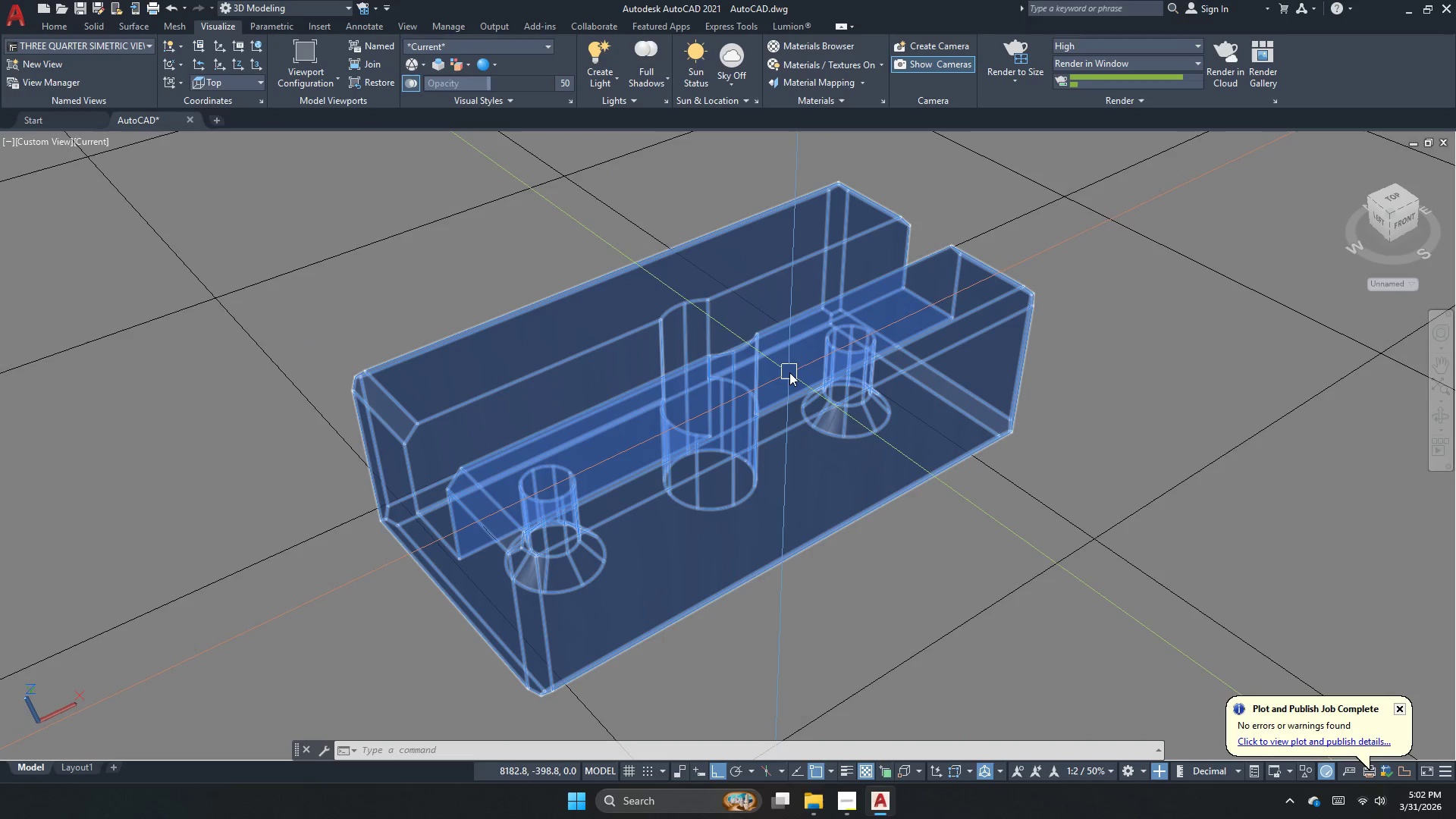 
type(qc)
 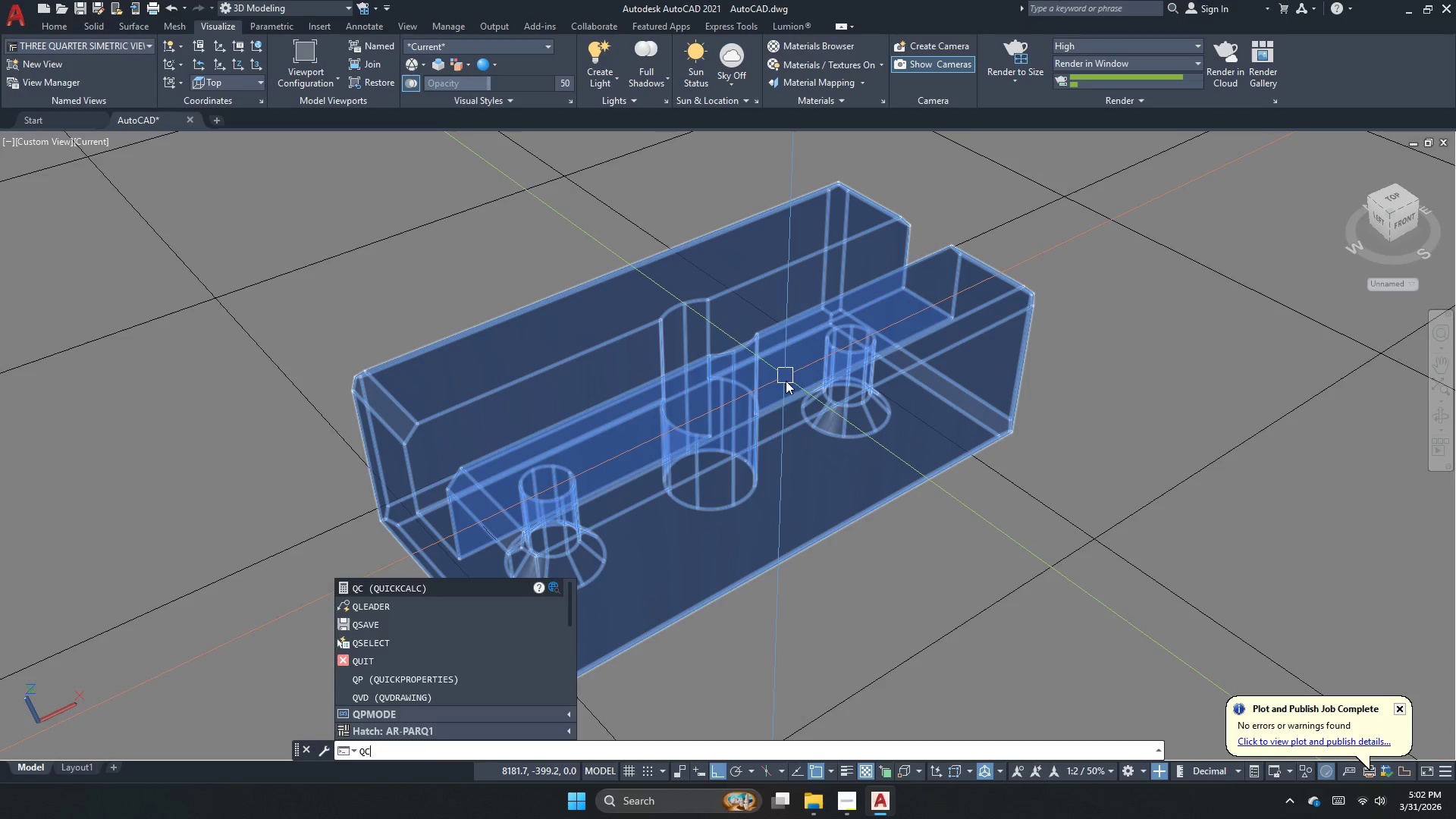 
key(Space)
 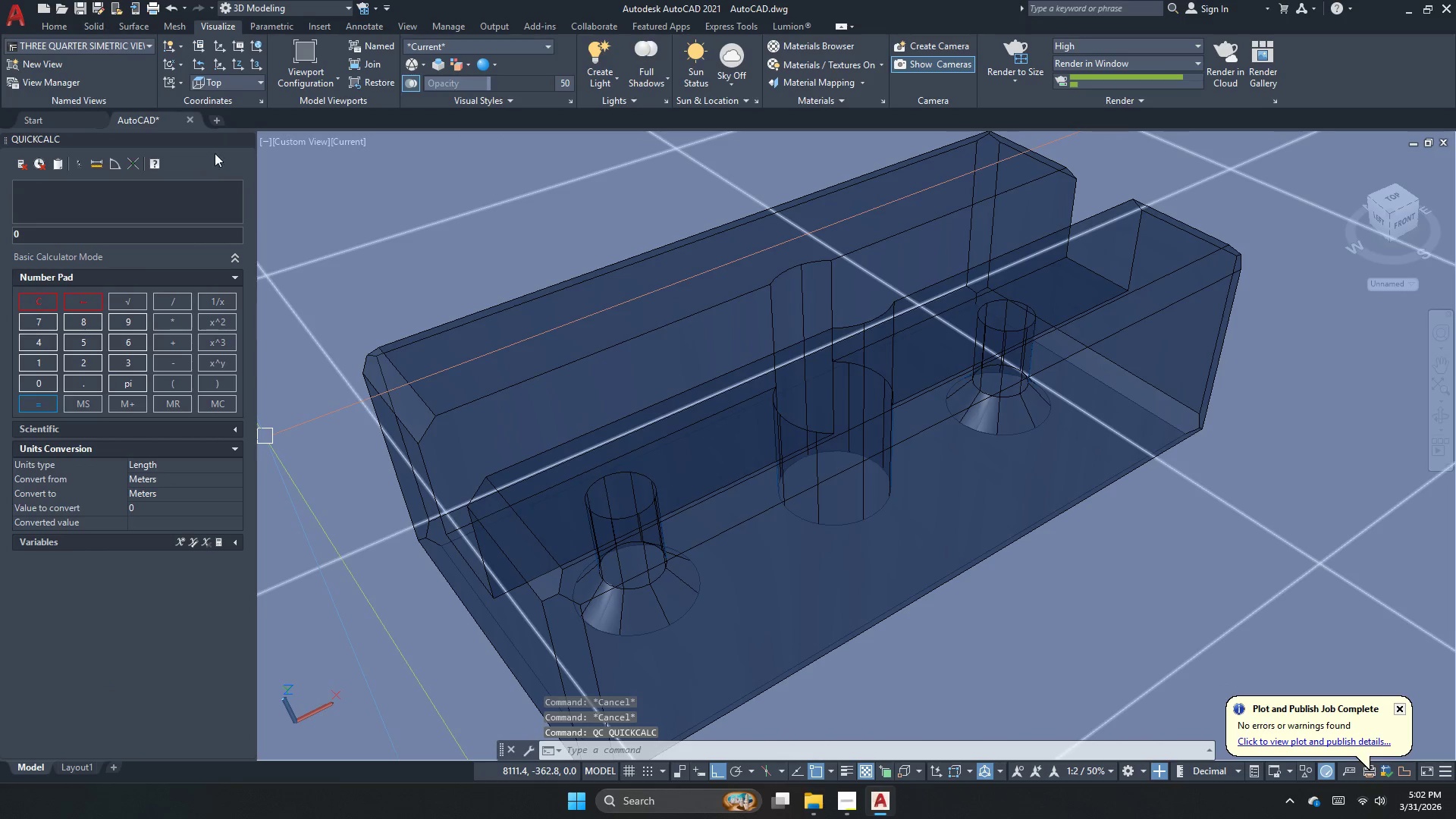 
double_click([248, 136])
 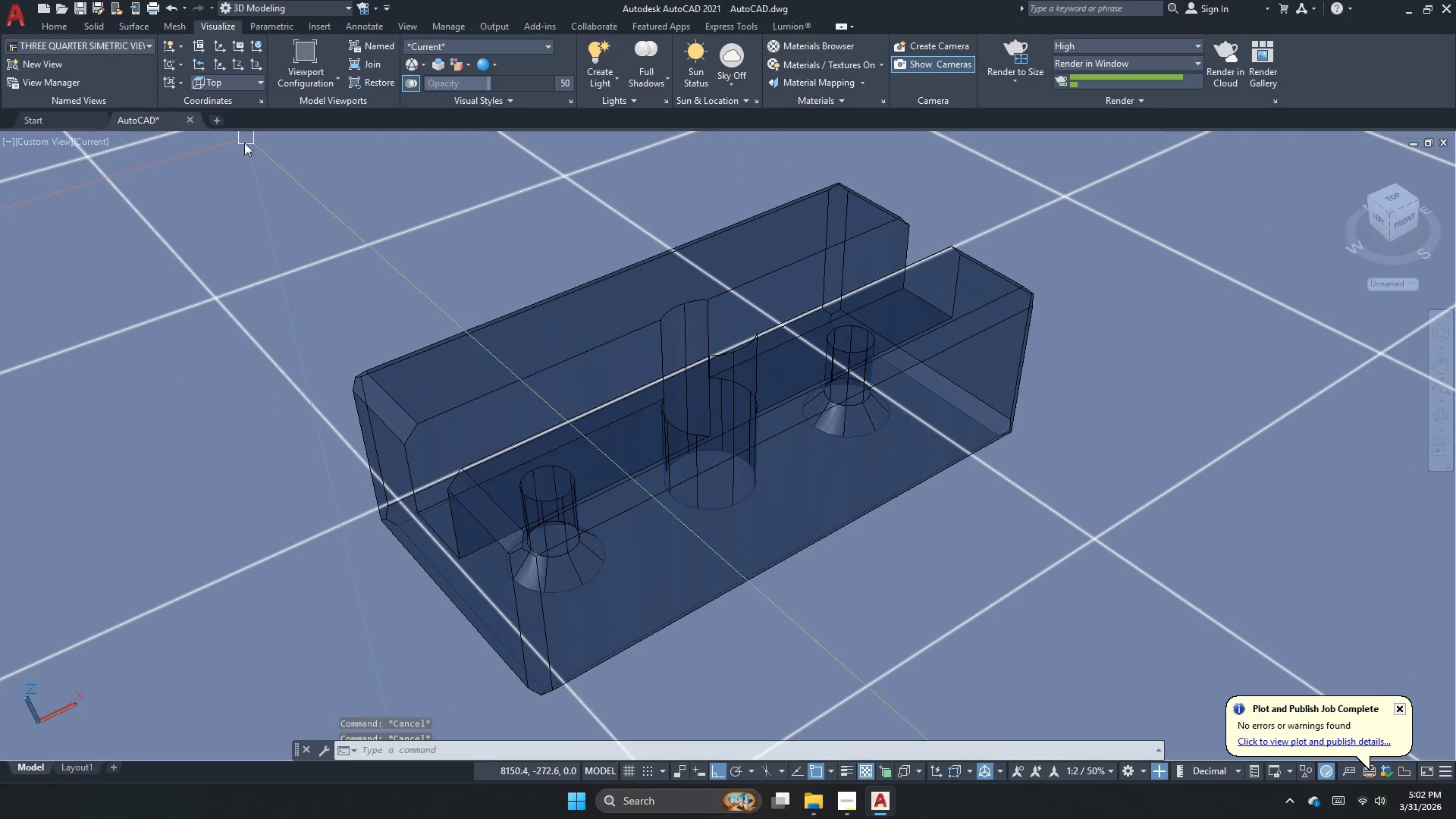 
key(Escape)
key(Escape)
type(ch )
 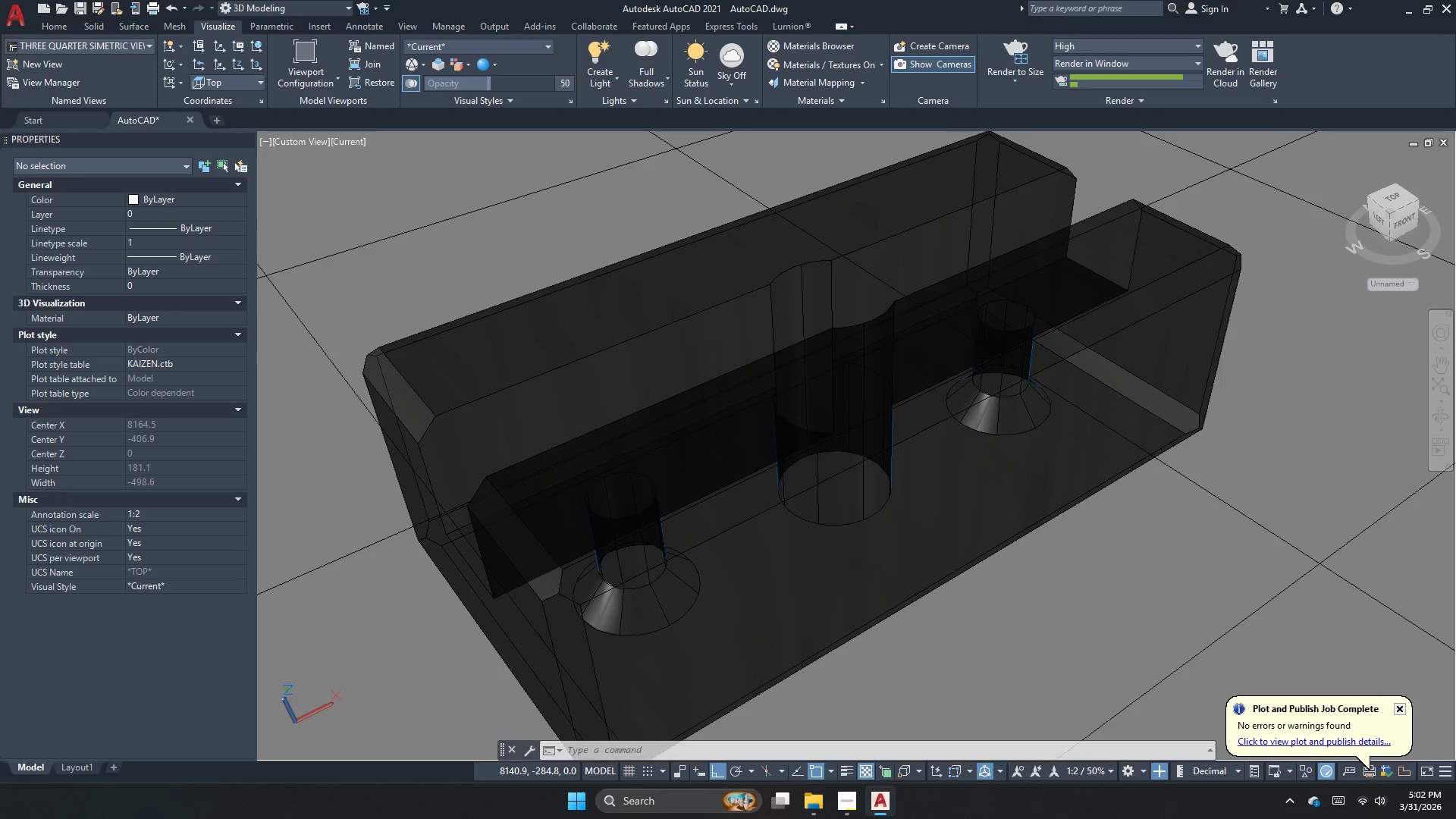 
left_click([475, 418])
 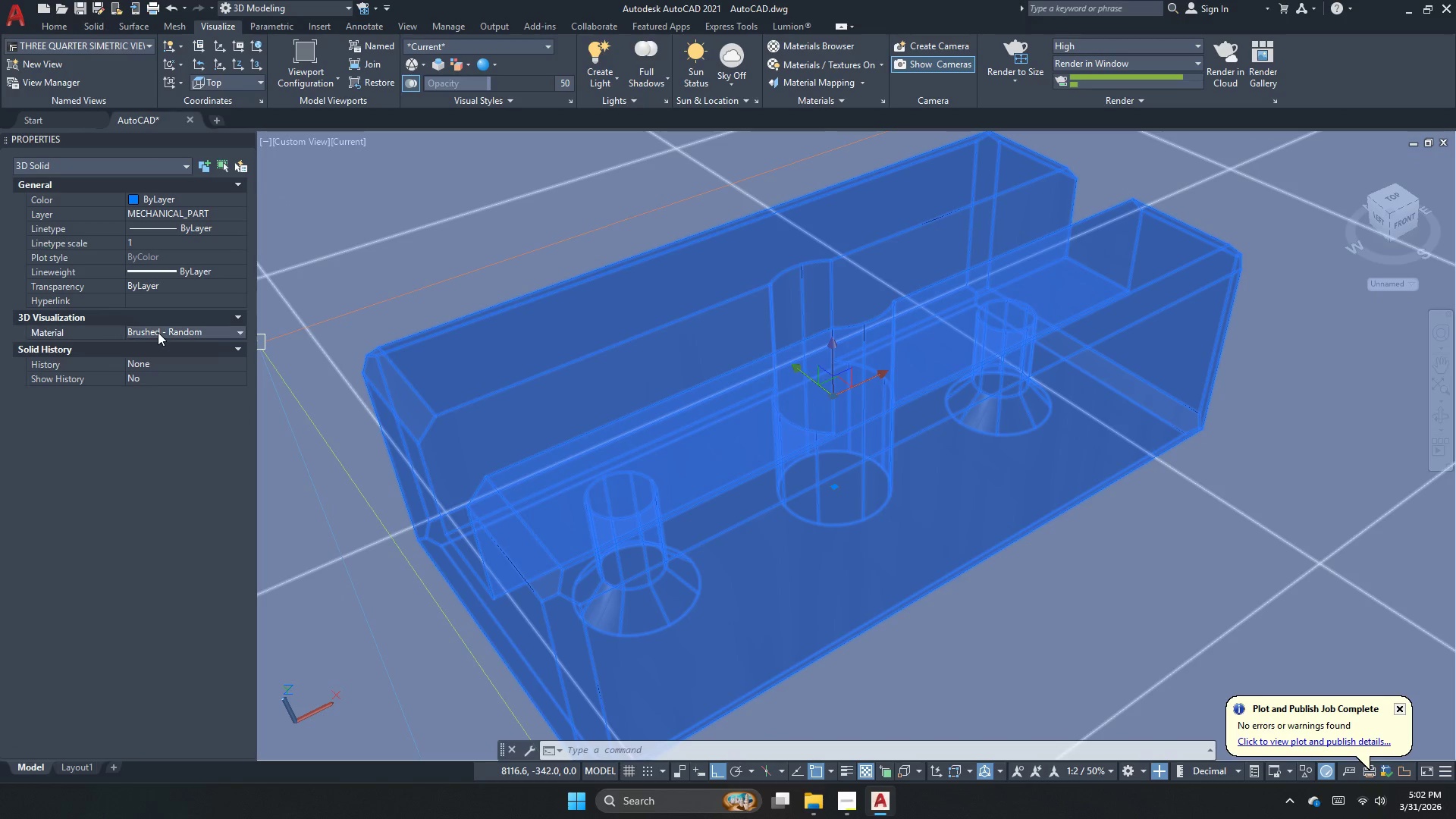 
double_click([158, 332])
 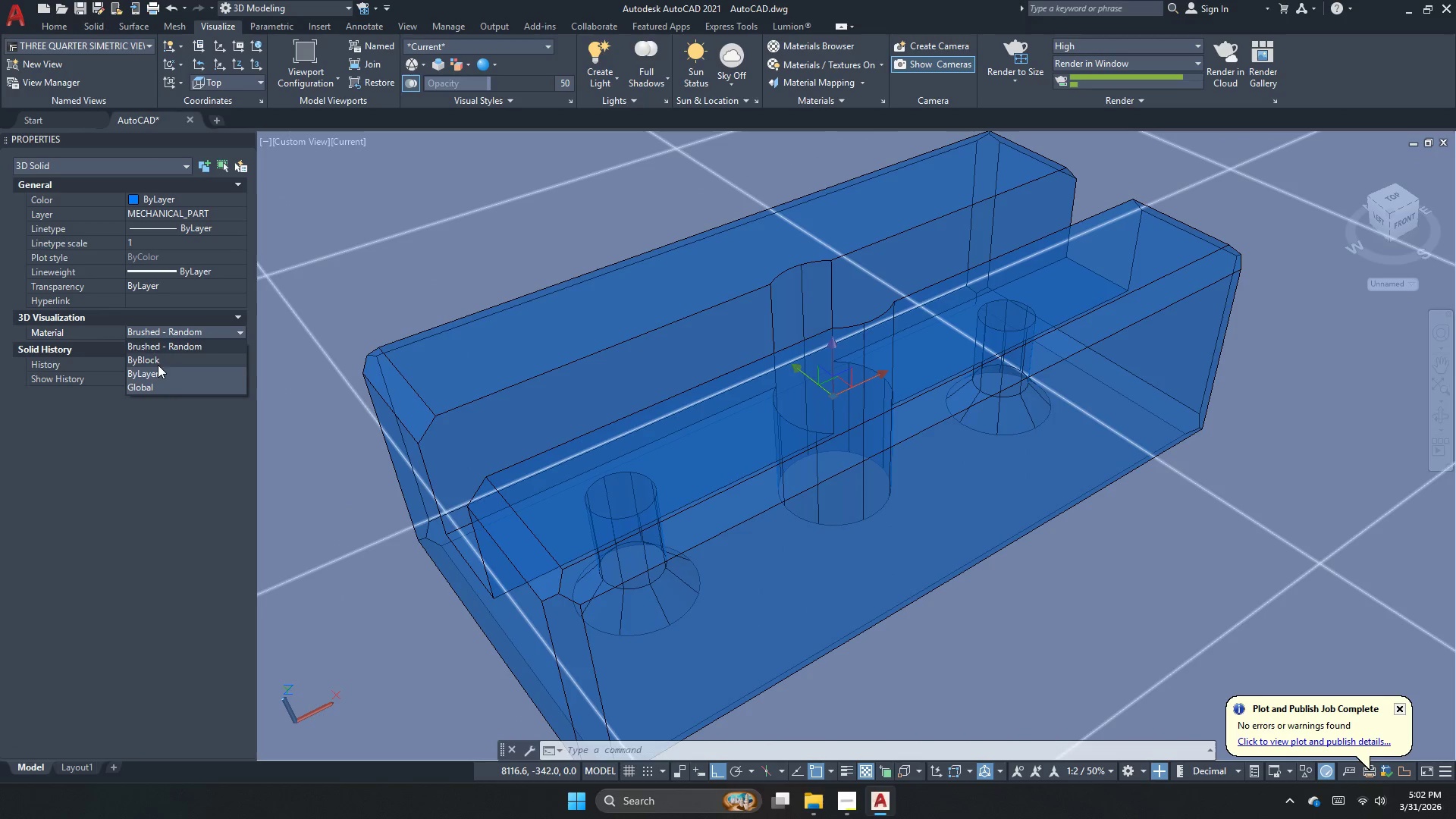 
left_click([158, 386])
 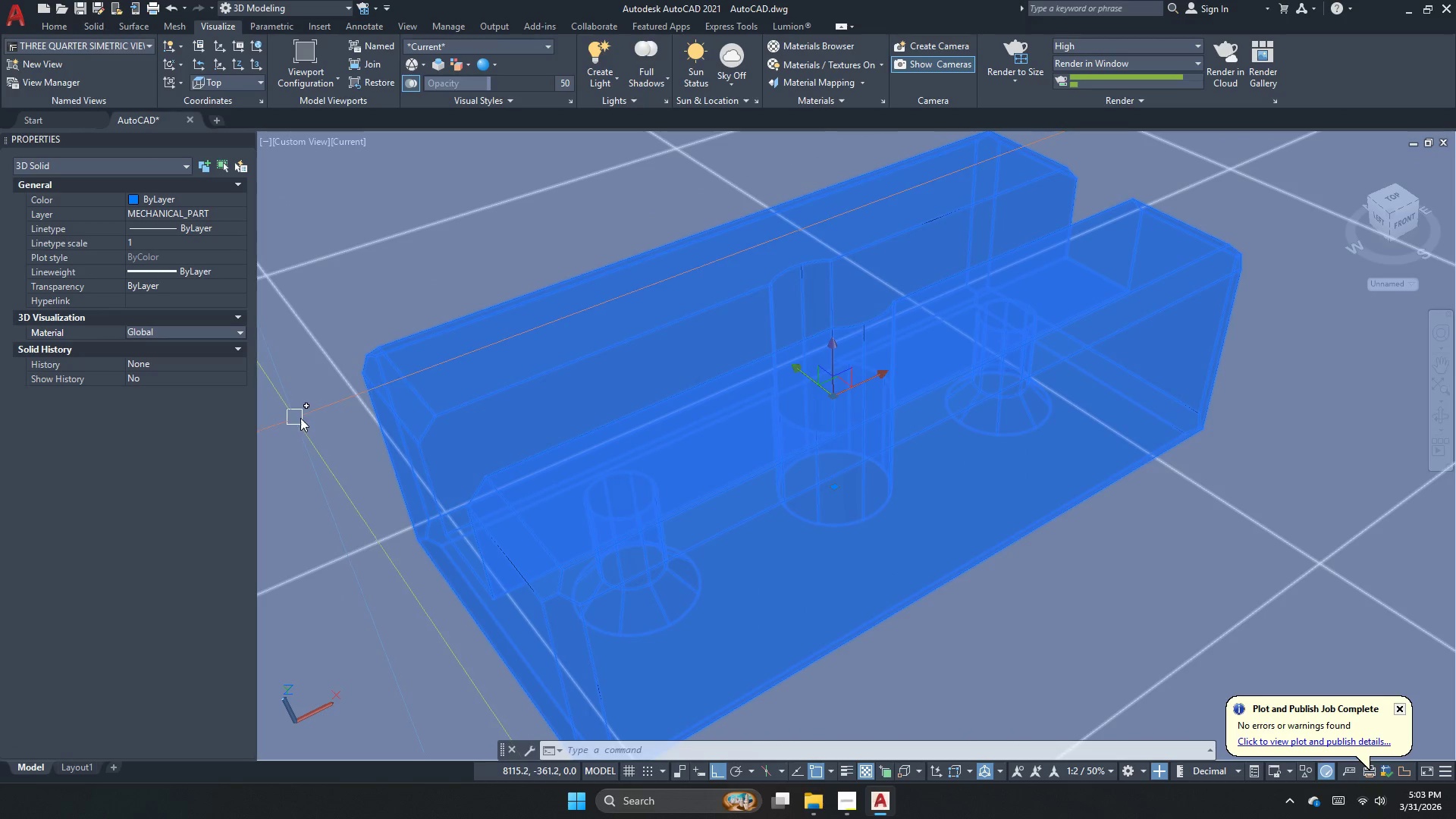 
key(Escape)
key(Escape)
key(Escape)
key(Escape)
type(rmat )
 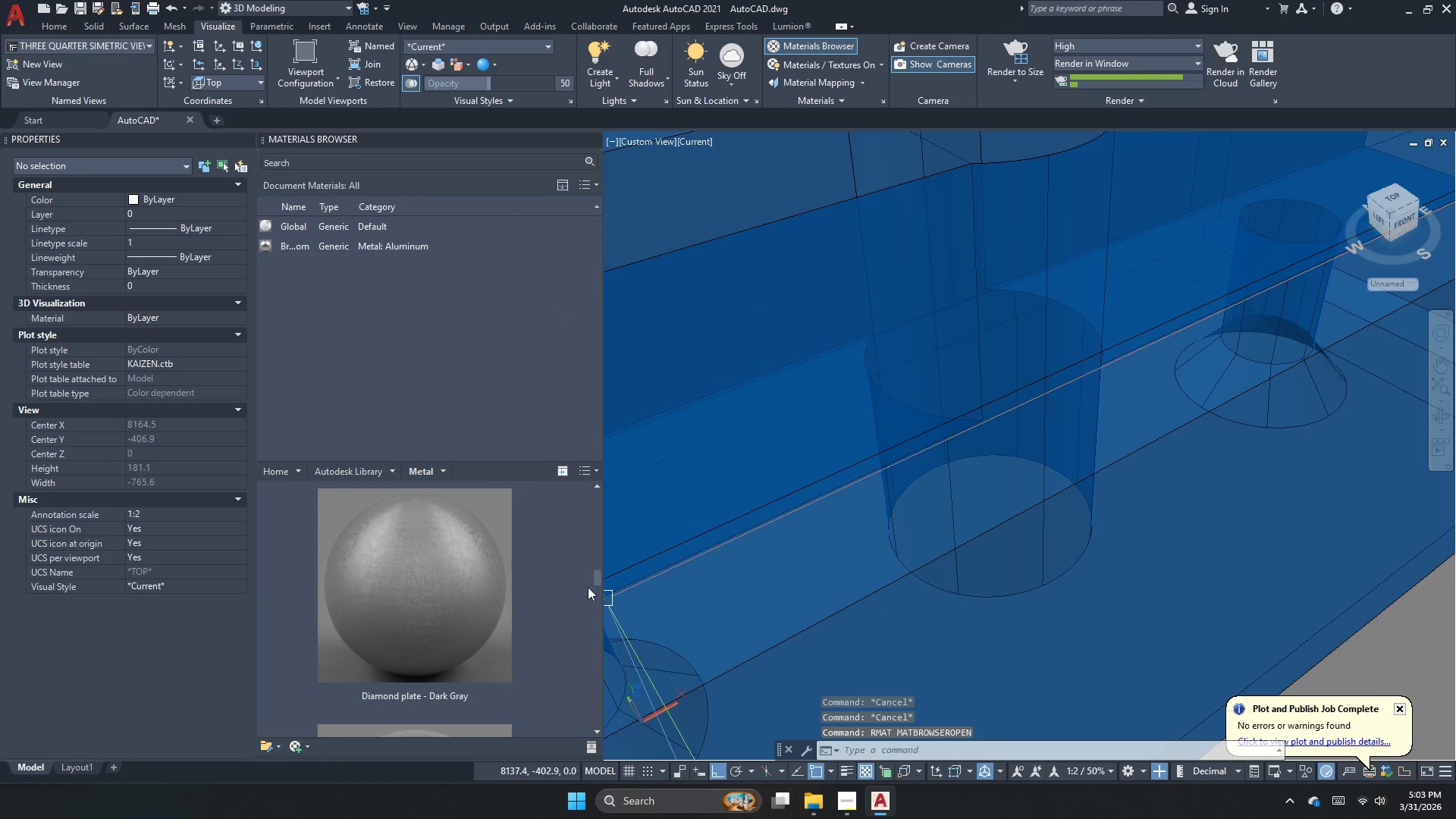 
left_click_drag(start_coordinate=[598, 579], to_coordinate=[607, 504])
 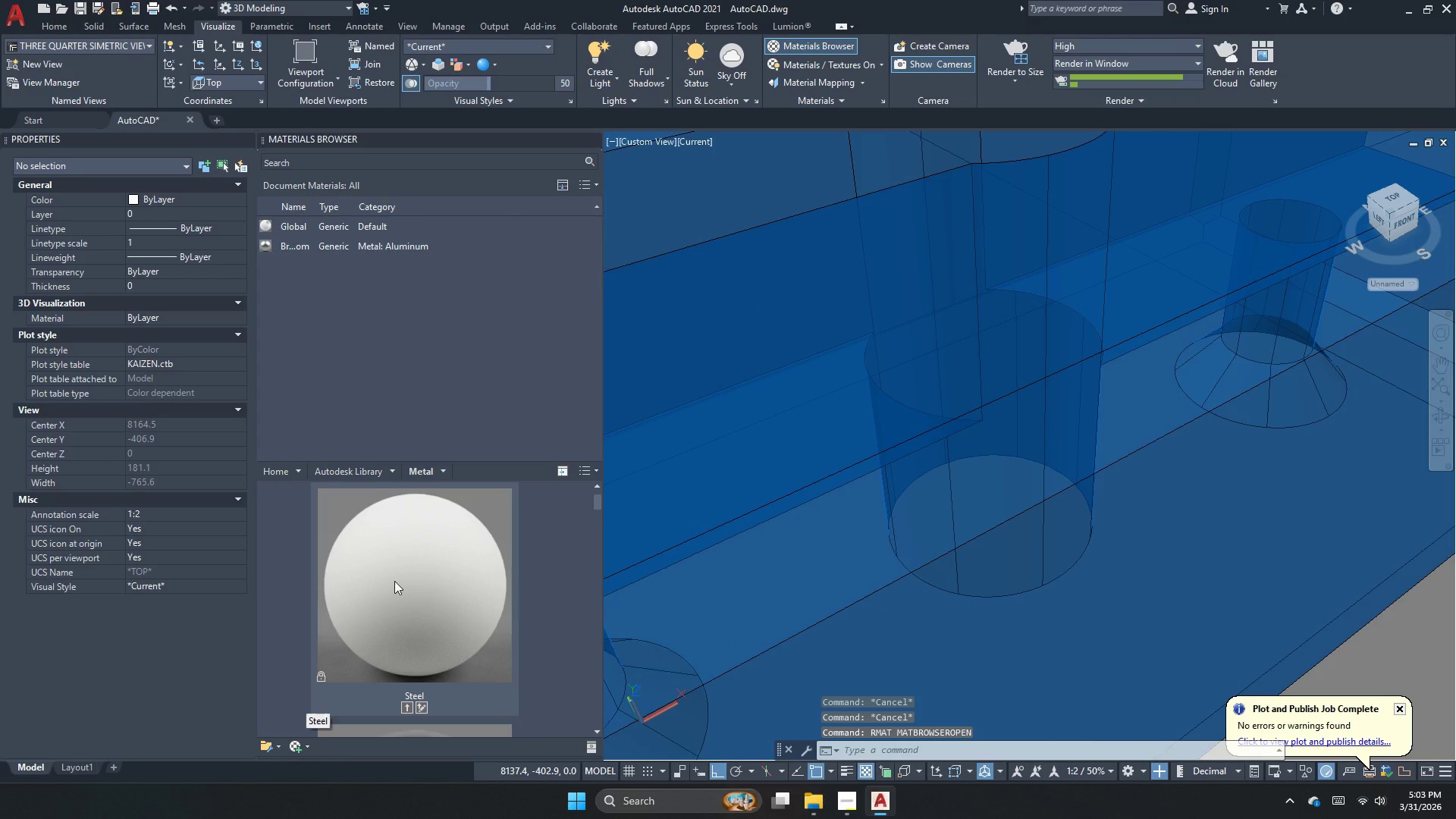 
scroll: coordinate [390, 584], scroll_direction: down, amount: 6.0
 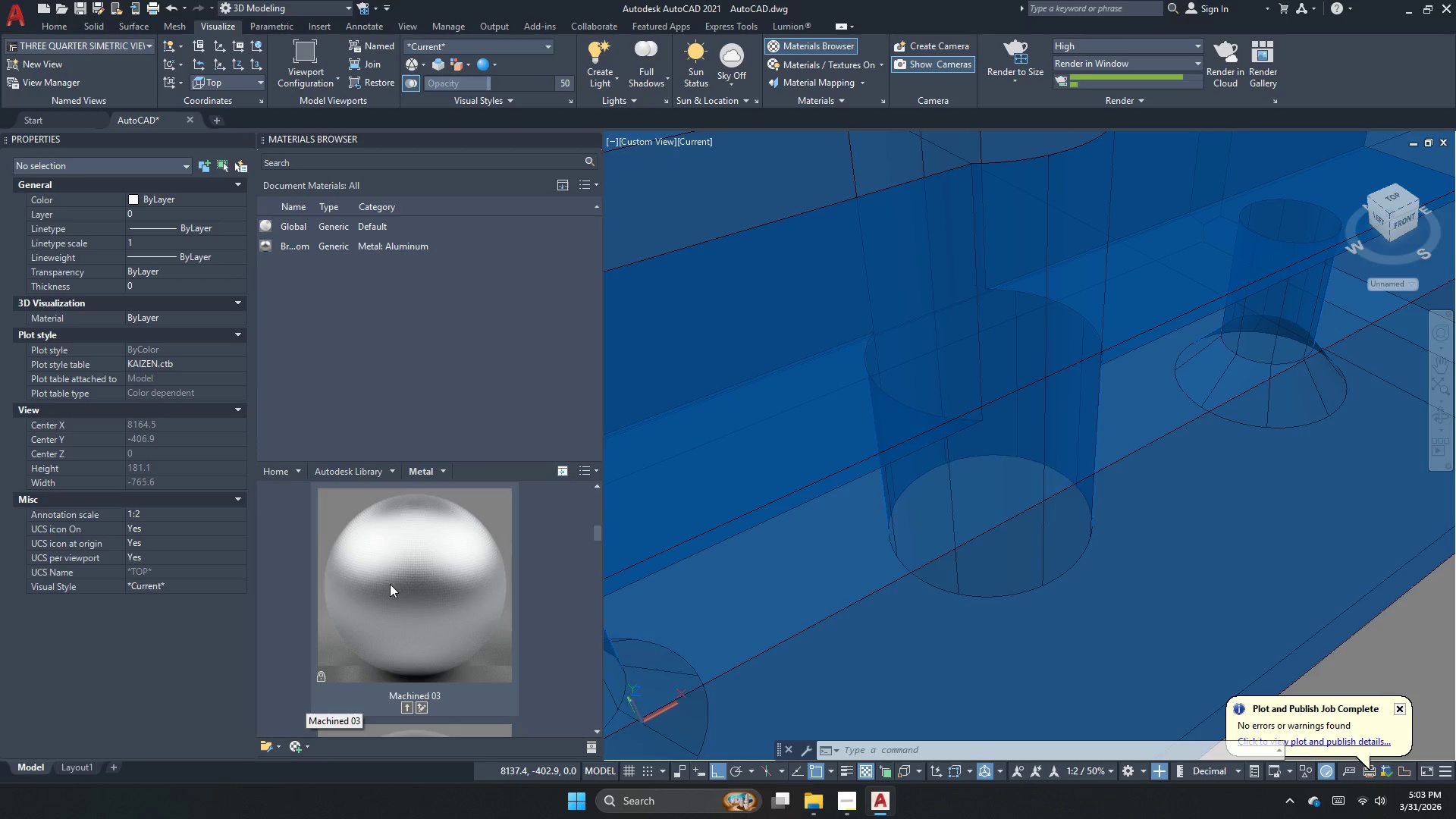 
scroll: coordinate [390, 584], scroll_direction: up, amount: 3.0
 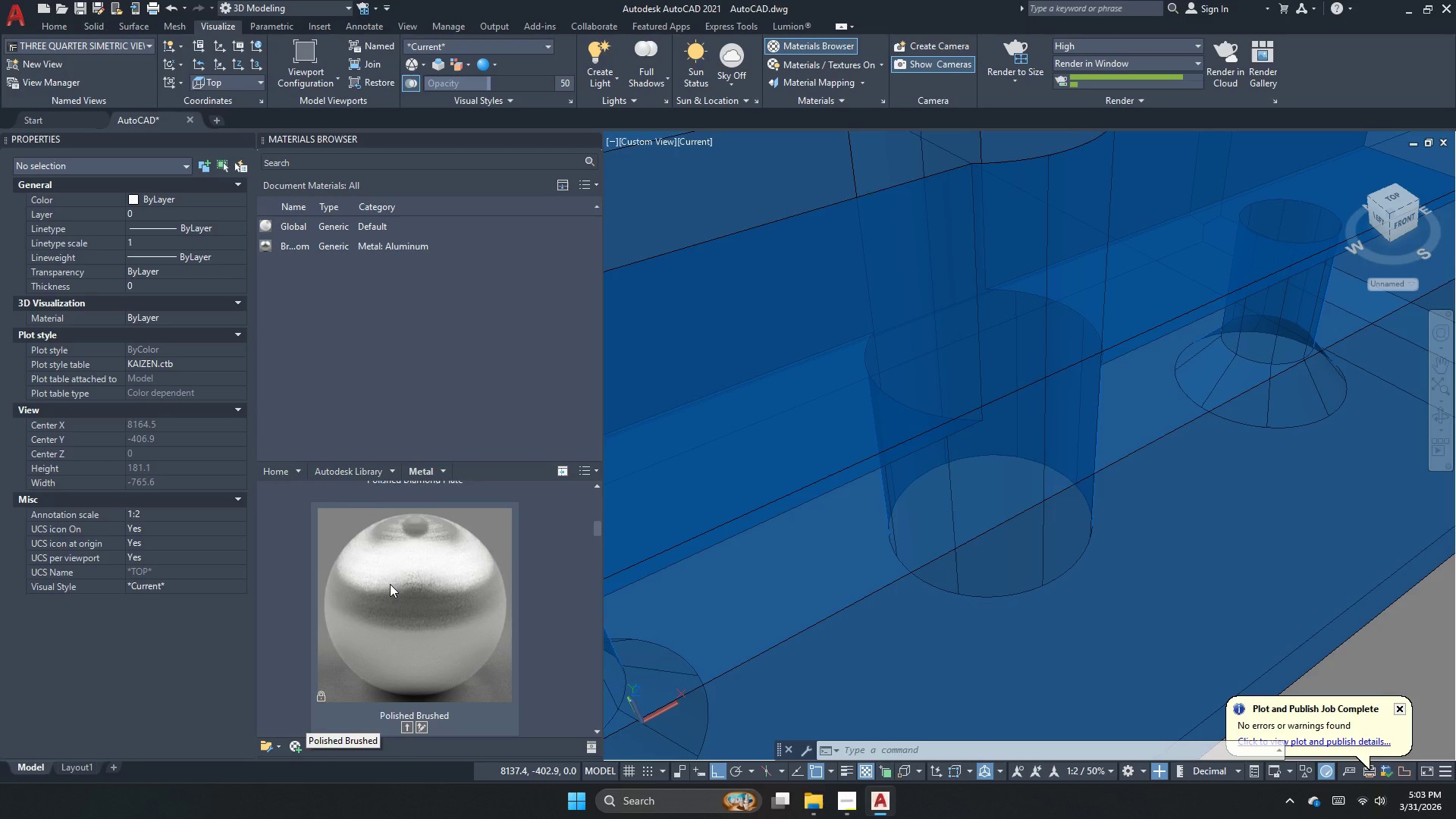 
scroll: coordinate [390, 584], scroll_direction: down, amount: 6.0
 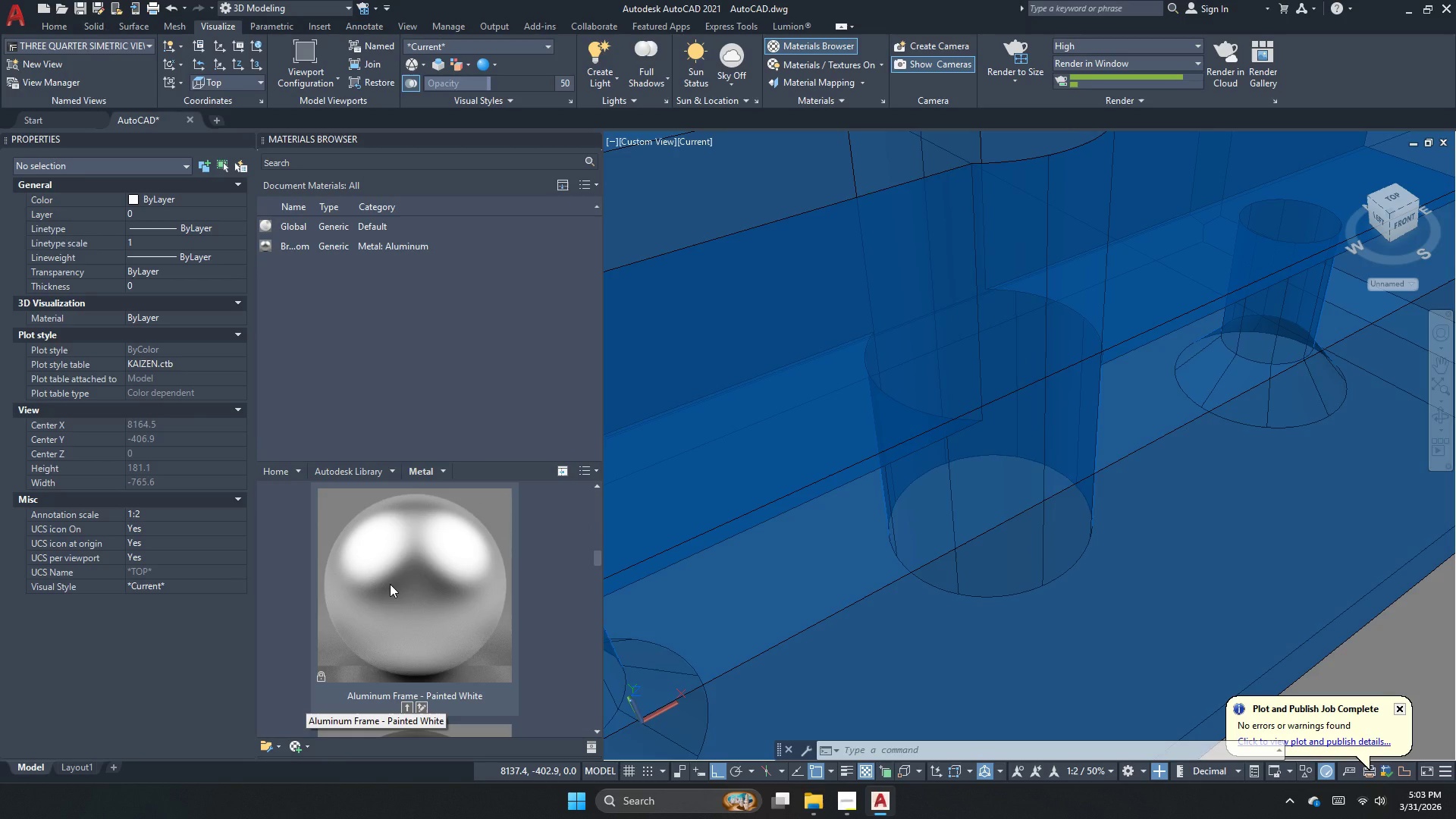 
scroll: coordinate [390, 584], scroll_direction: up, amount: 1.0
 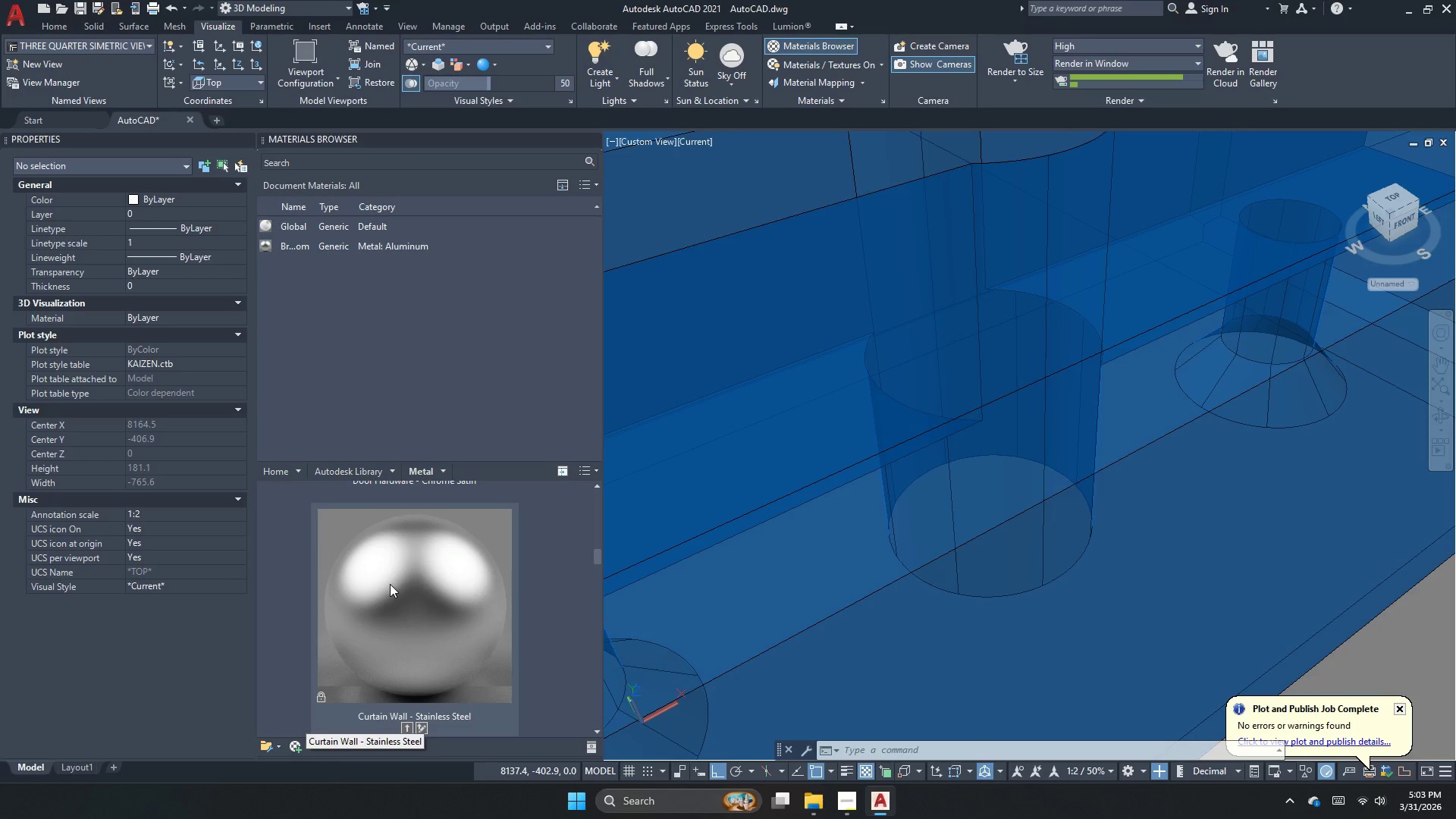 
scroll: coordinate [407, 579], scroll_direction: down, amount: 6.0
 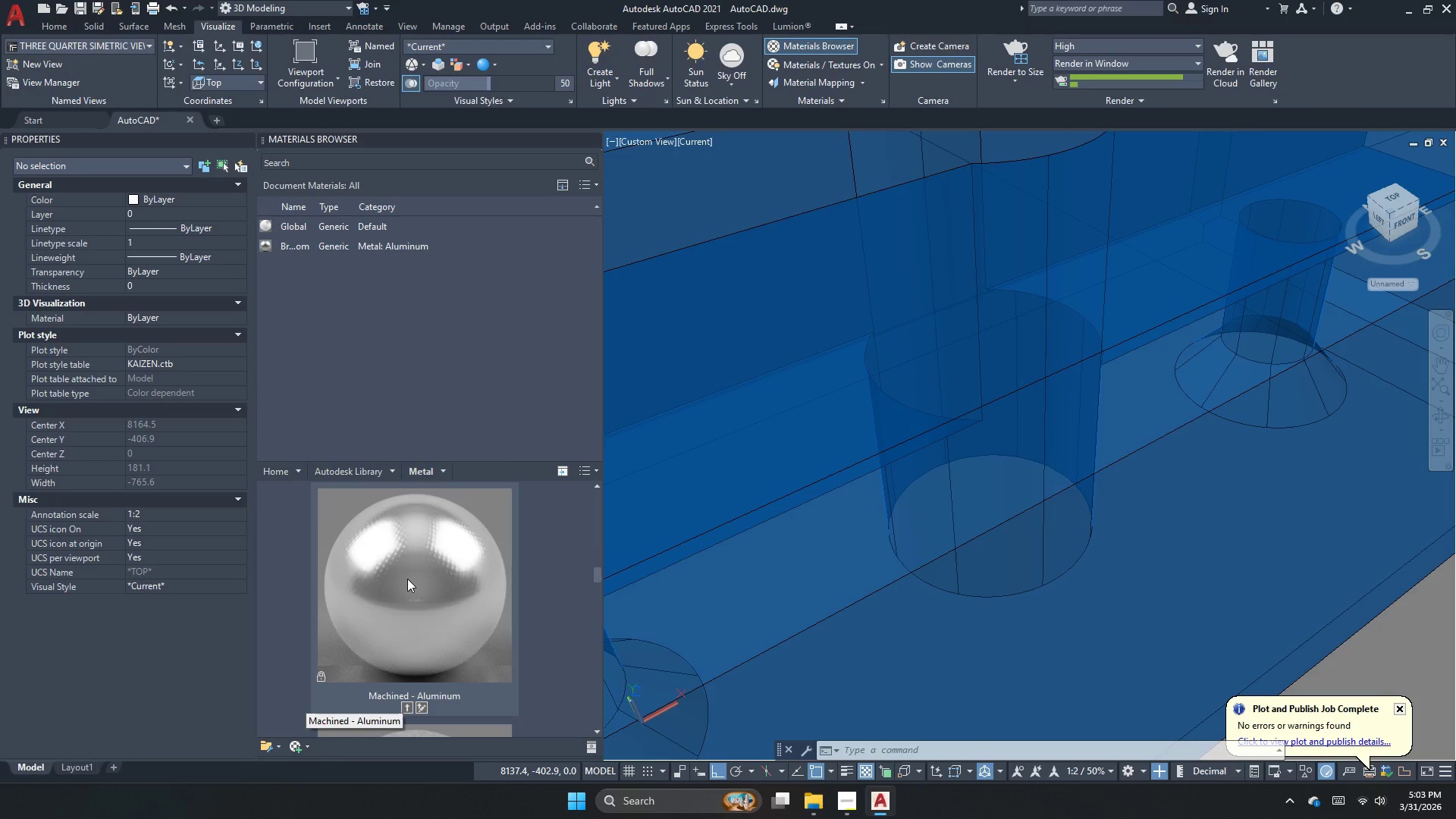 
scroll: coordinate [407, 579], scroll_direction: up, amount: 2.0
 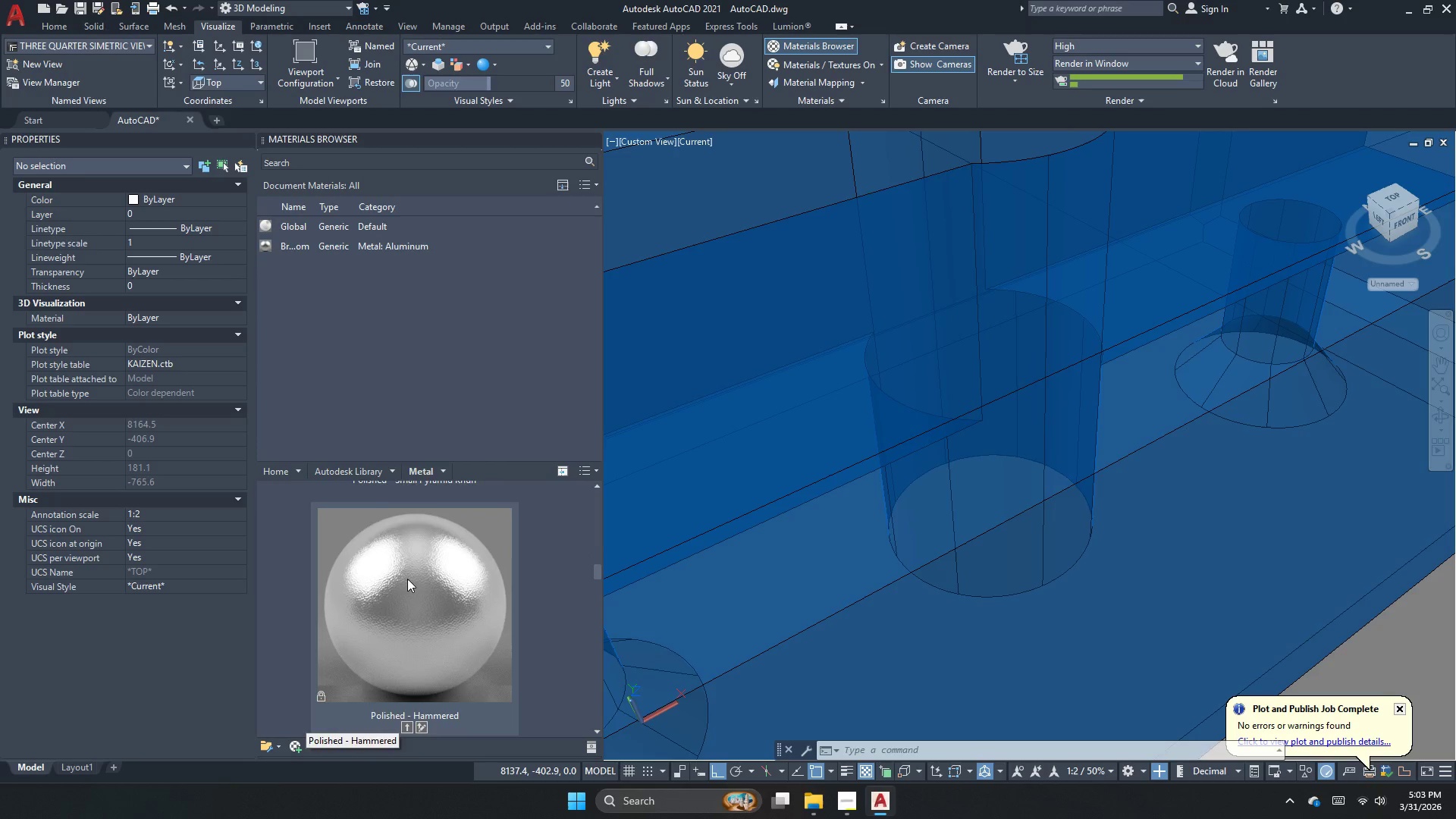 
scroll: coordinate [407, 579], scroll_direction: down, amount: 2.0
 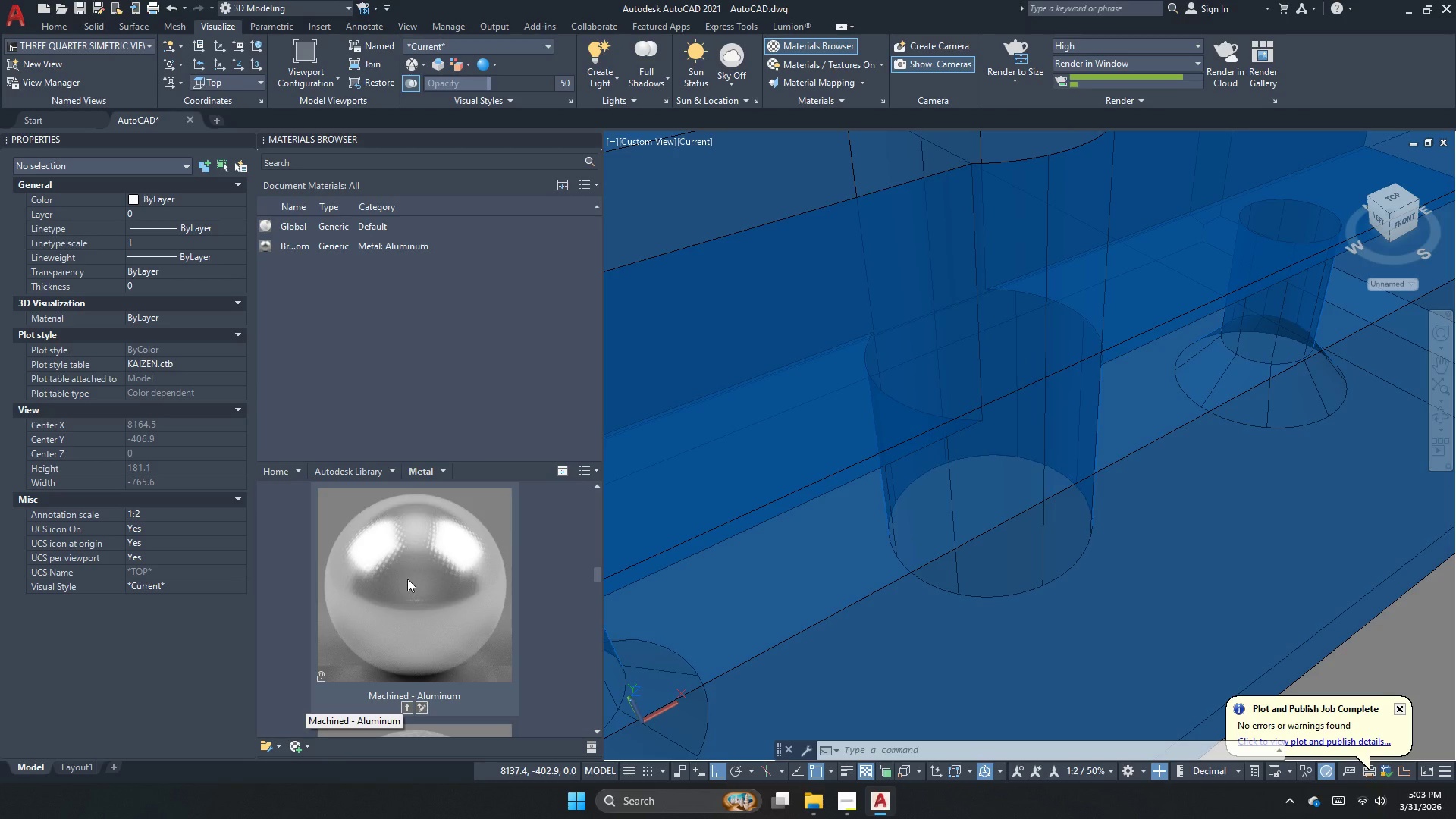 
scroll: coordinate [407, 579], scroll_direction: up, amount: 1.0
 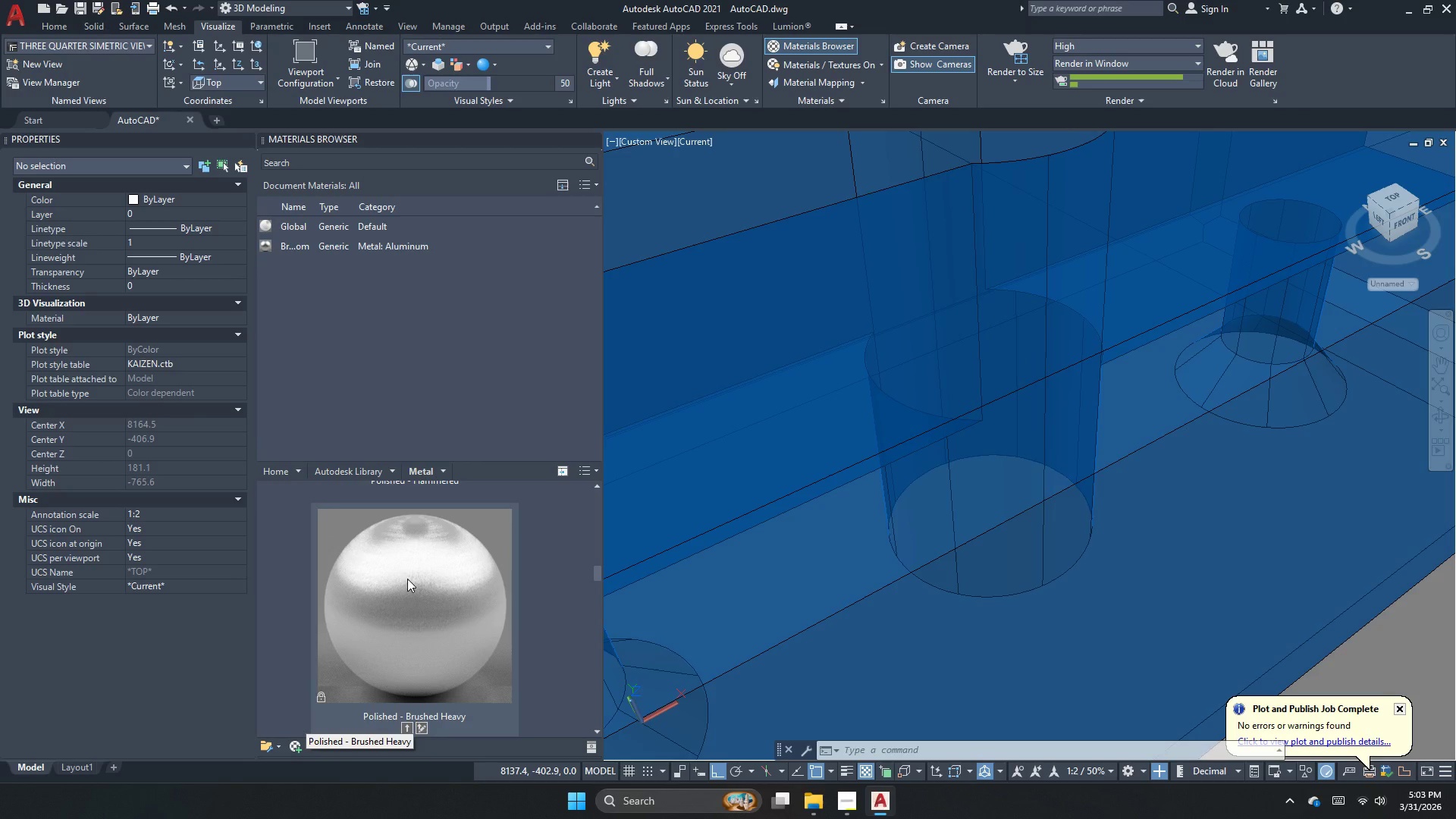 
scroll: coordinate [407, 579], scroll_direction: down, amount: 5.0
 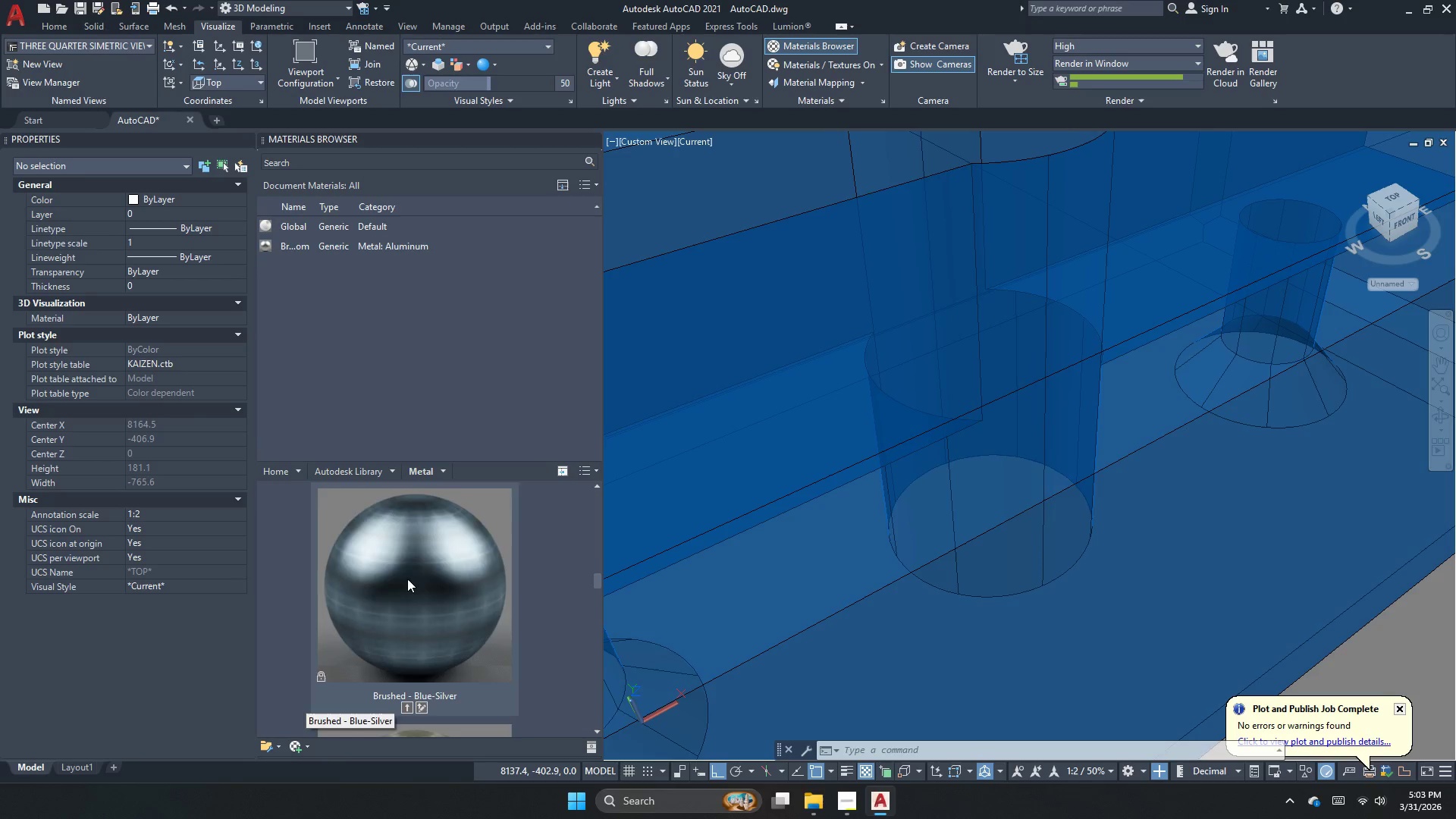 
scroll: coordinate [407, 579], scroll_direction: up, amount: 1.0
 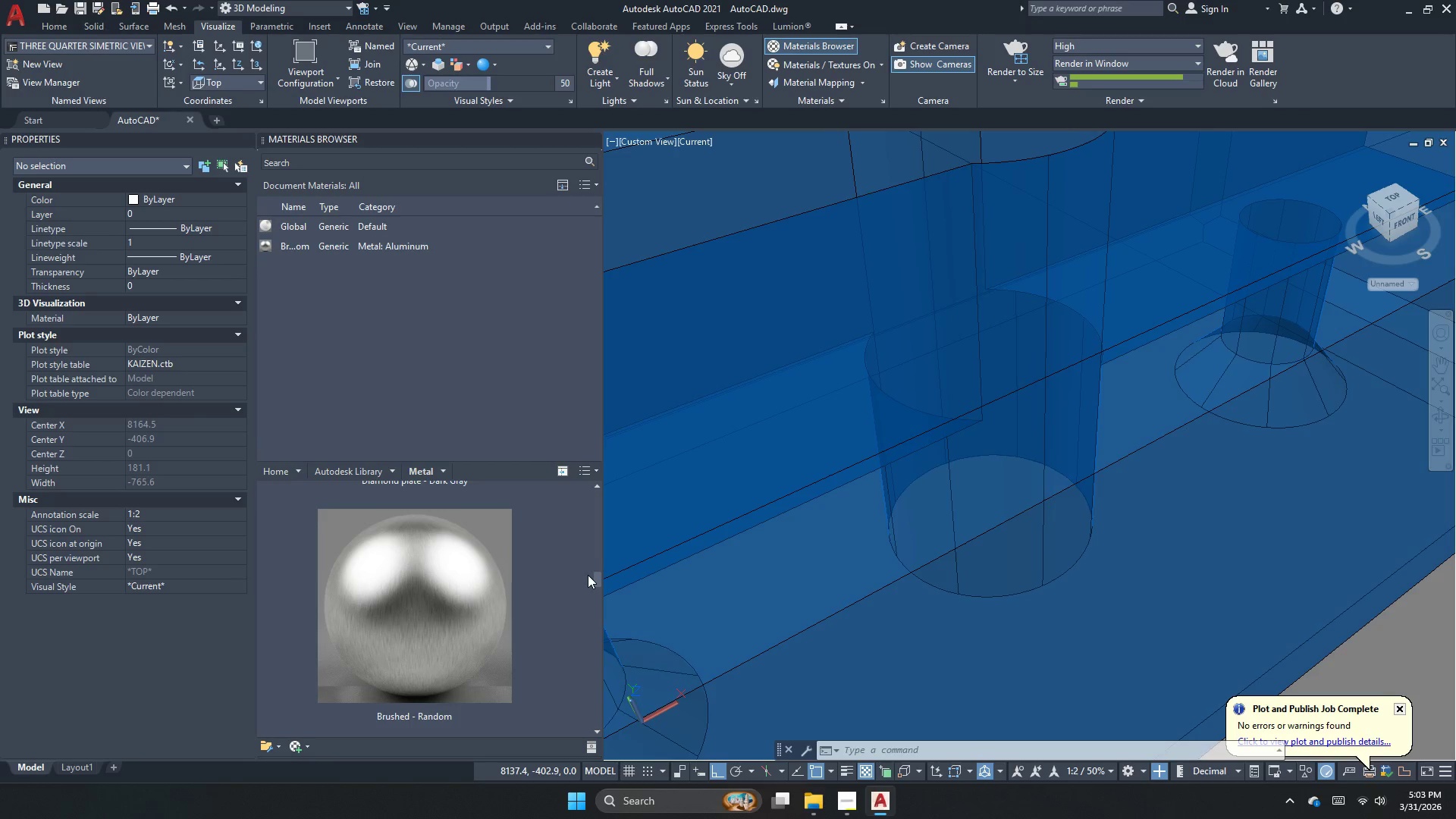 
left_click_drag(start_coordinate=[598, 578], to_coordinate=[598, 479])
 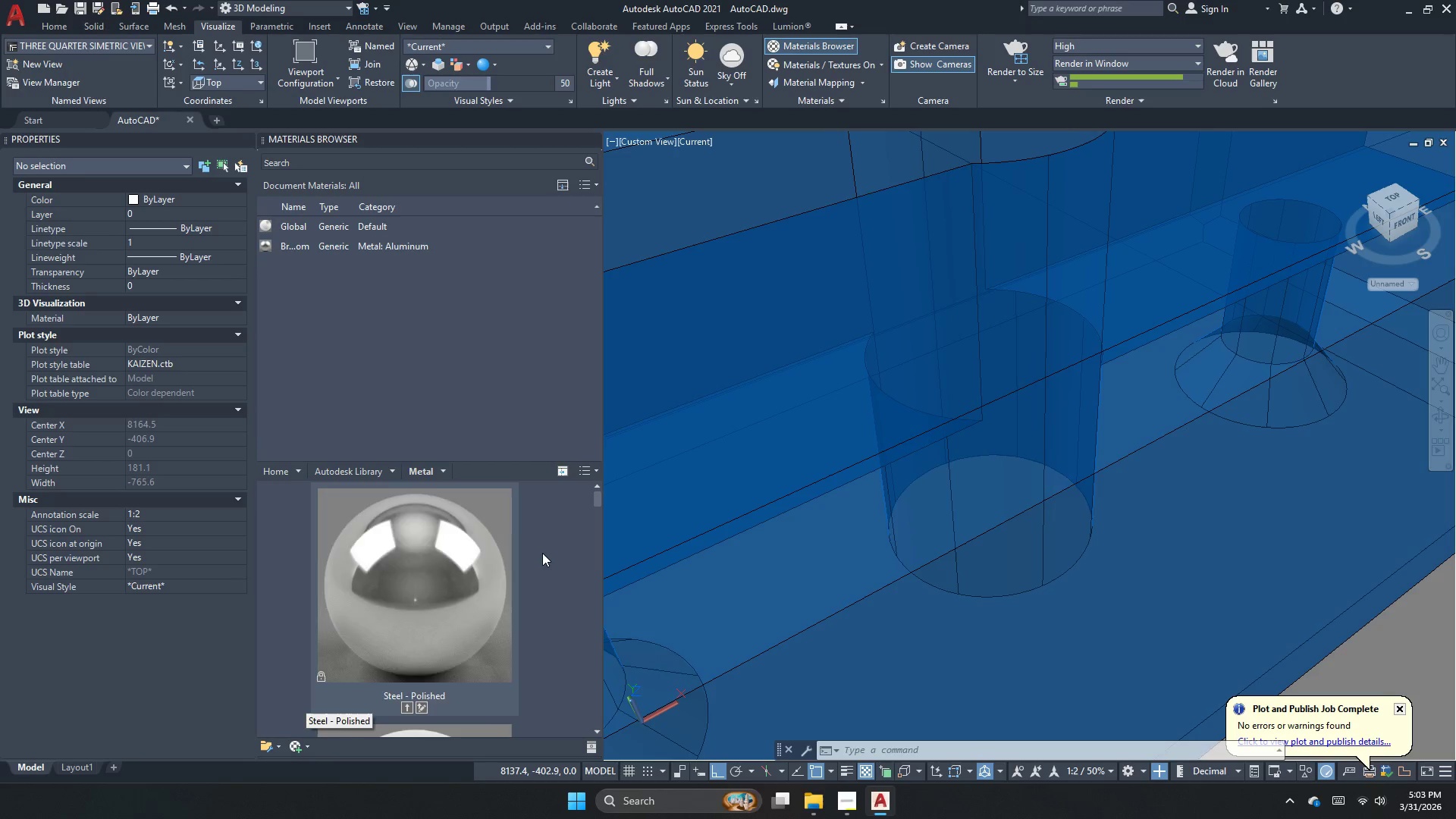 
scroll: coordinate [542, 553], scroll_direction: down, amount: 2.0
 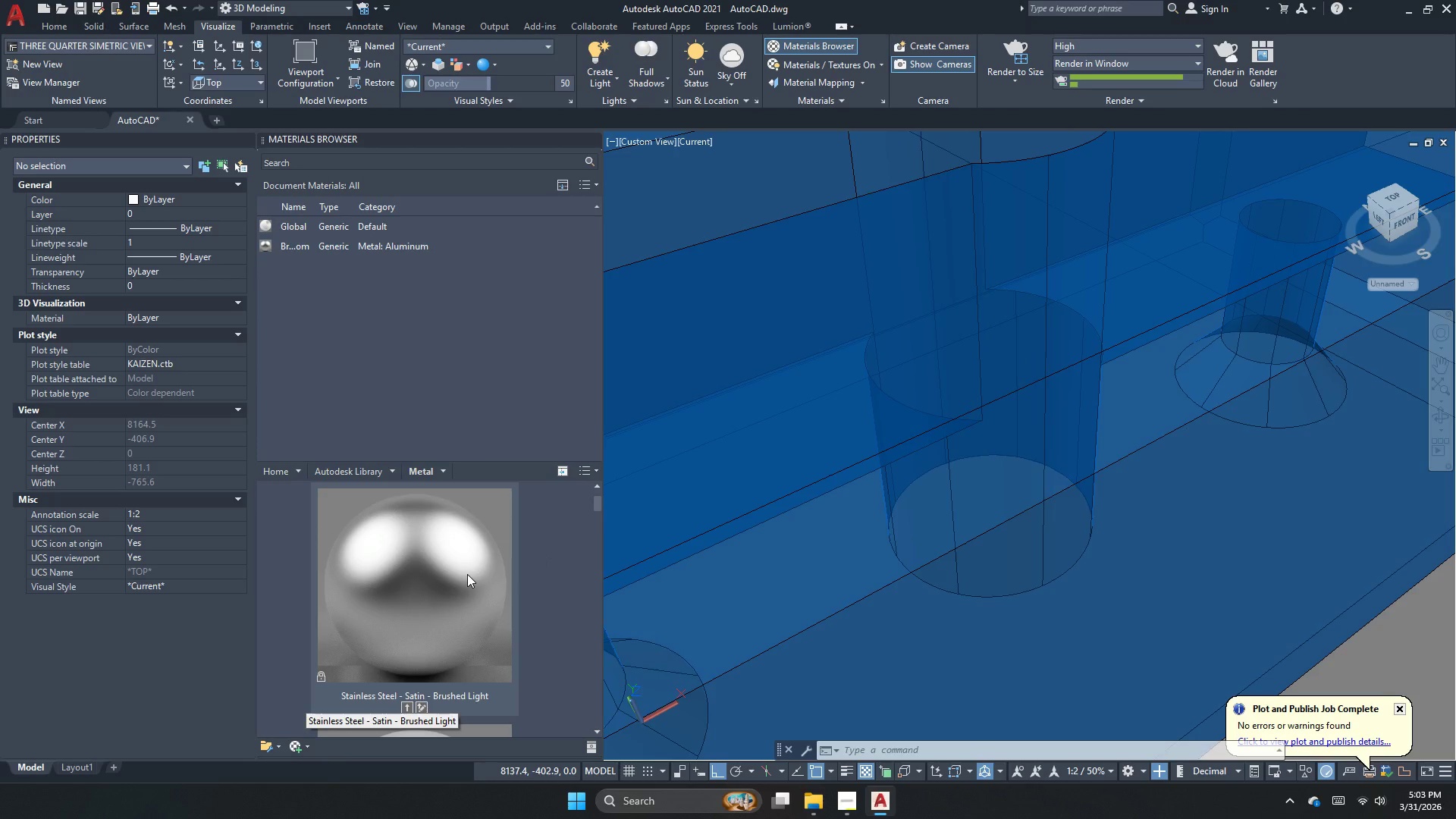 
left_click([993, 460])
 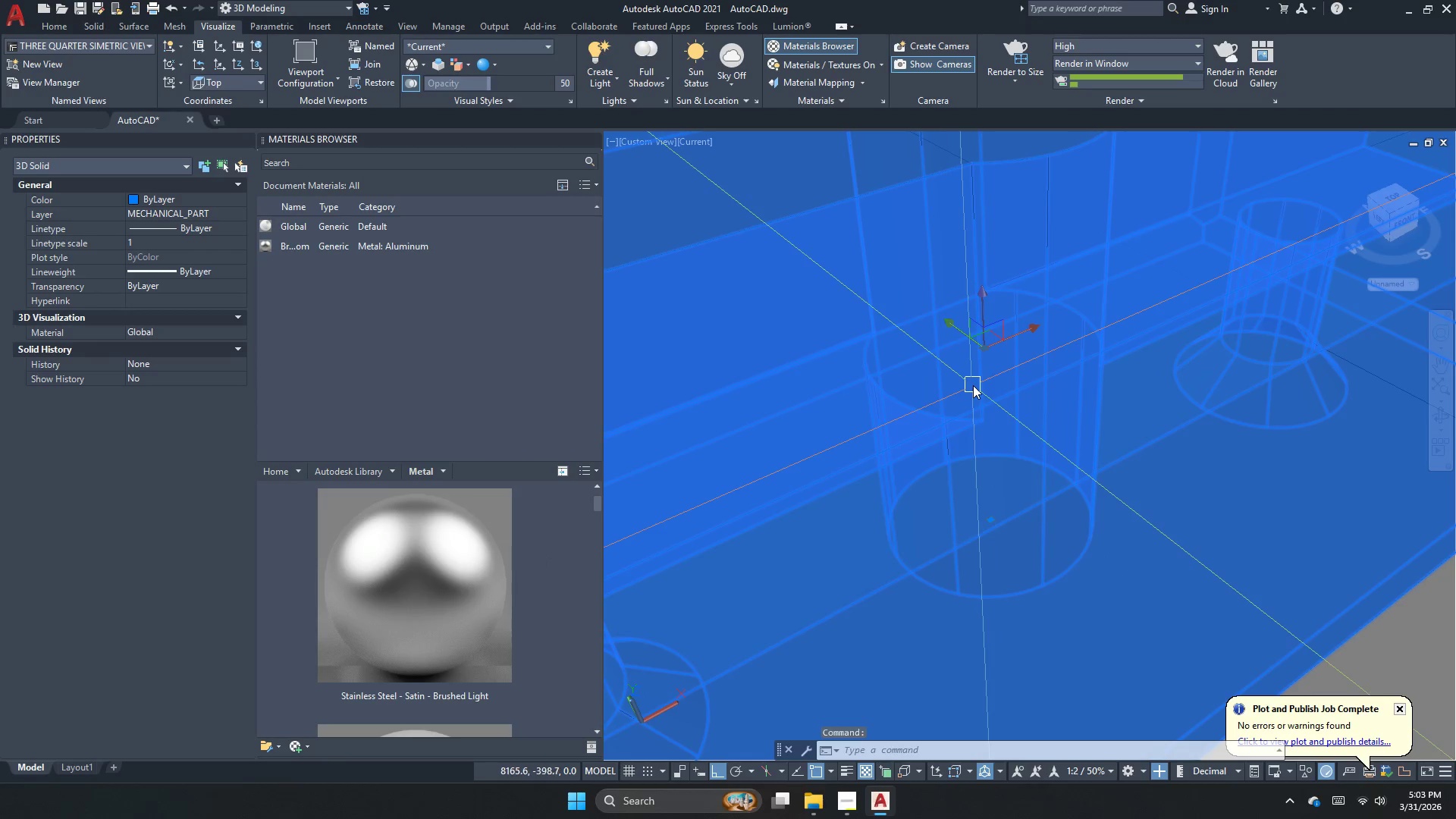 
scroll: coordinate [973, 385], scroll_direction: down, amount: 5.0
 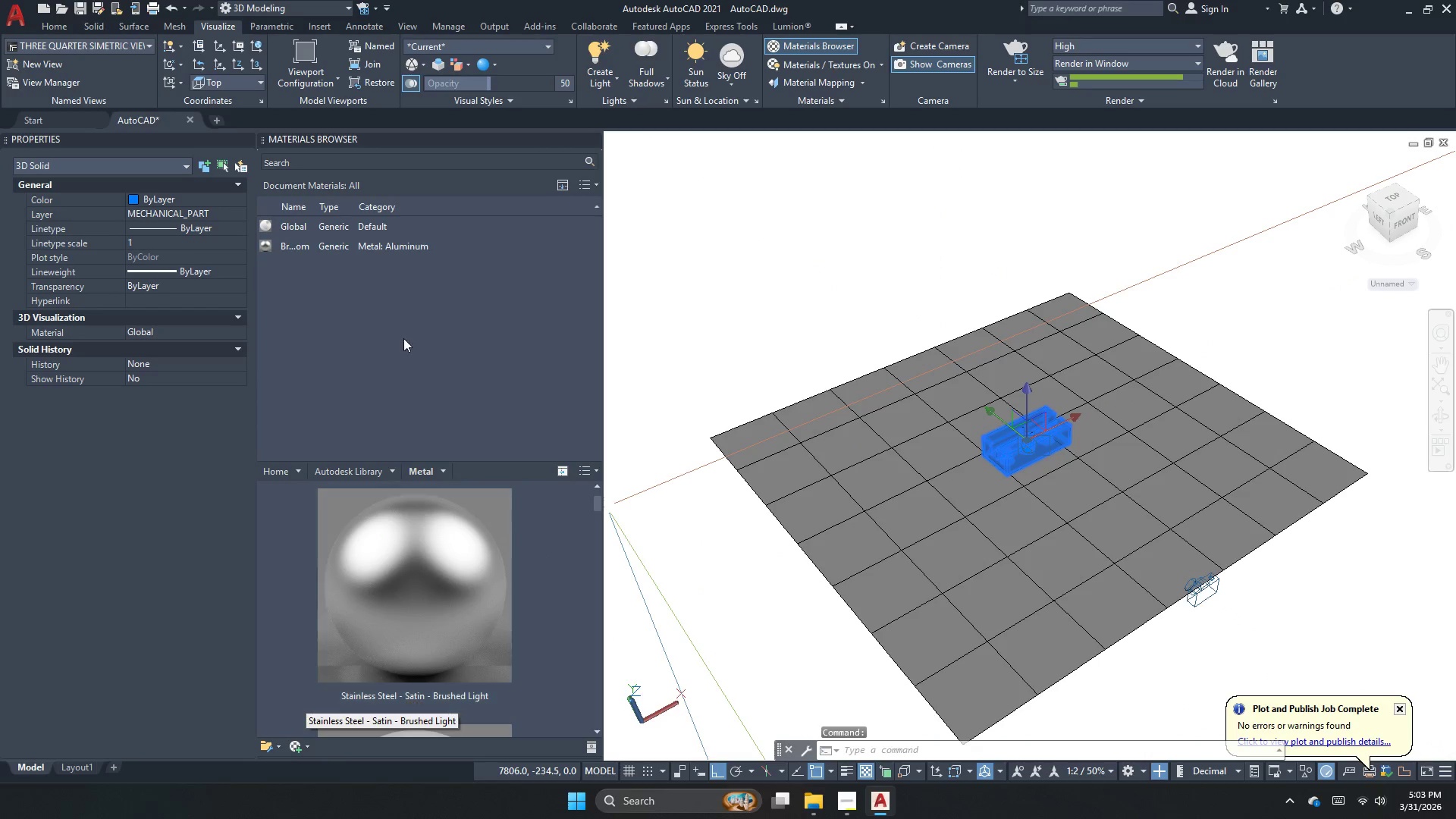 
left_click([359, 254])
 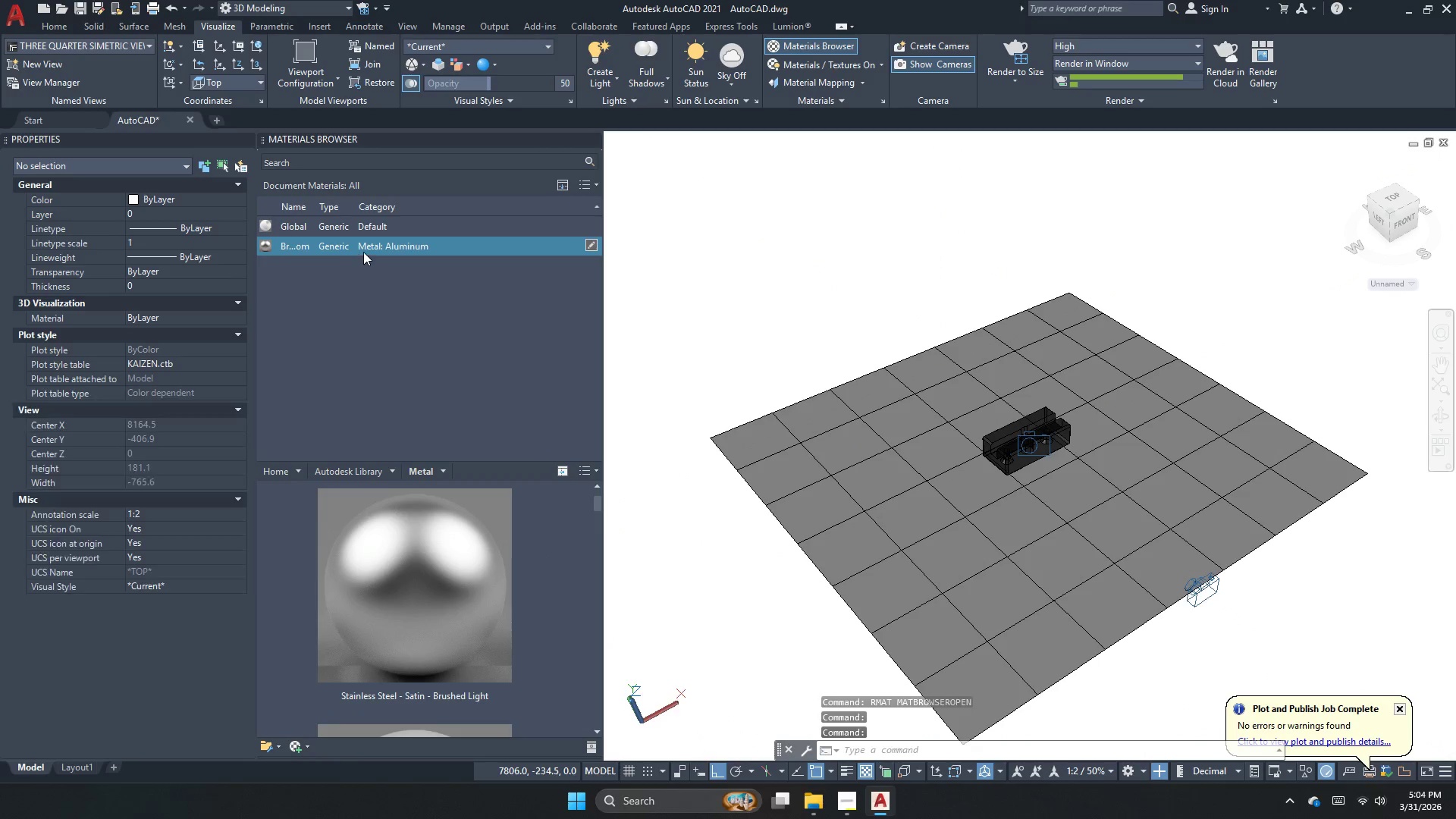 
right_click([363, 252])
 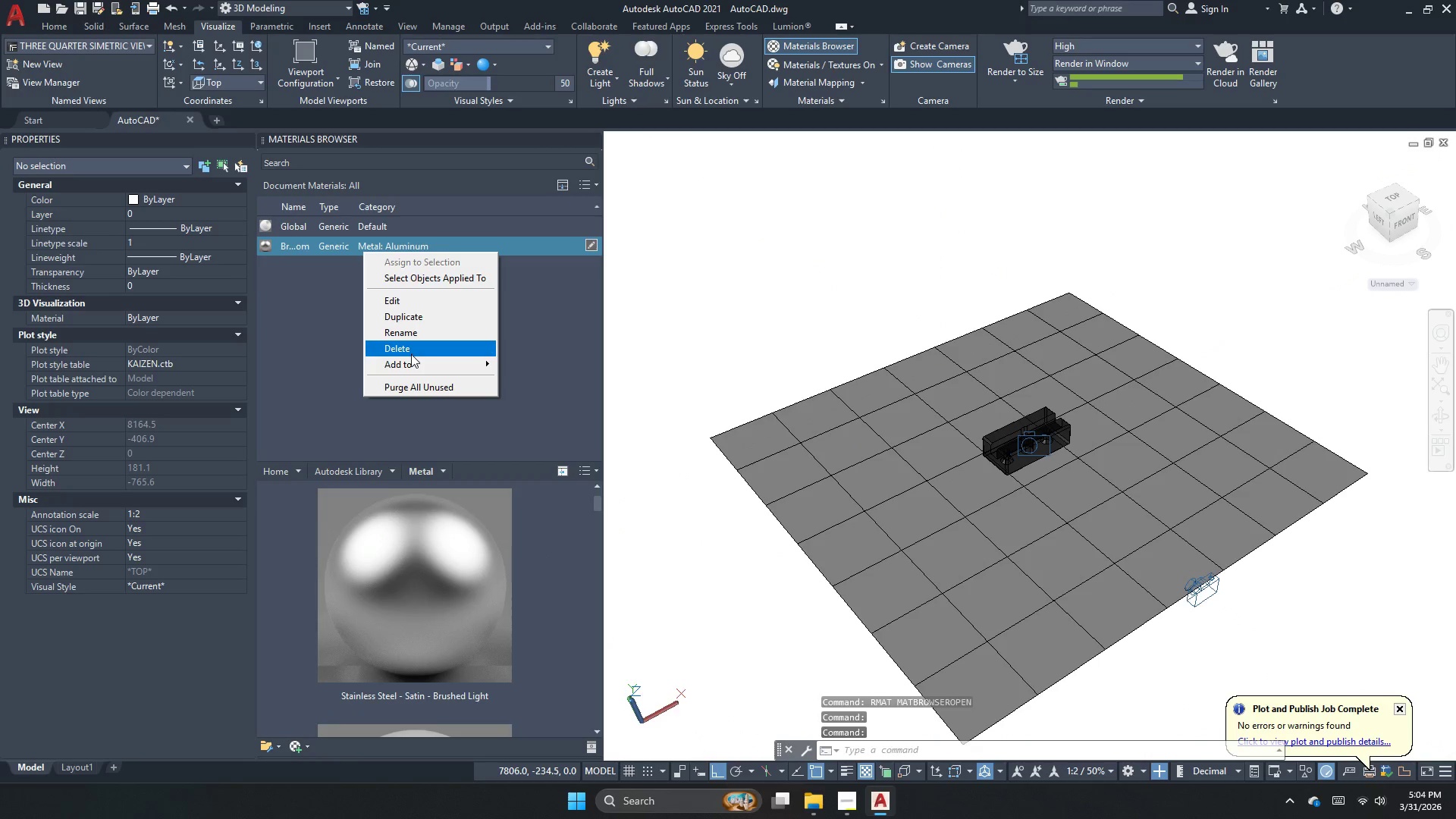 
left_click([412, 354])
 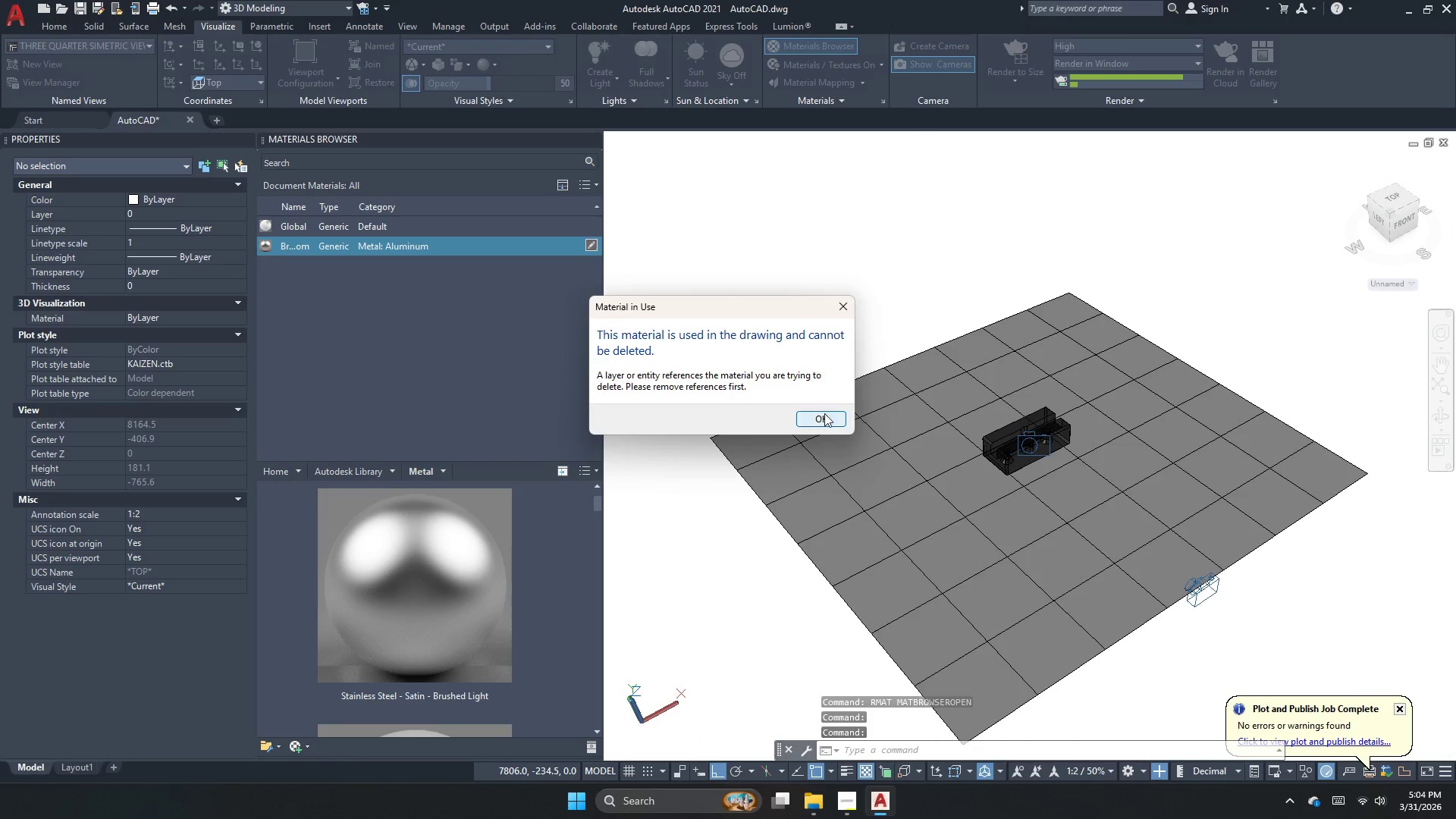 
left_click([1007, 441])
 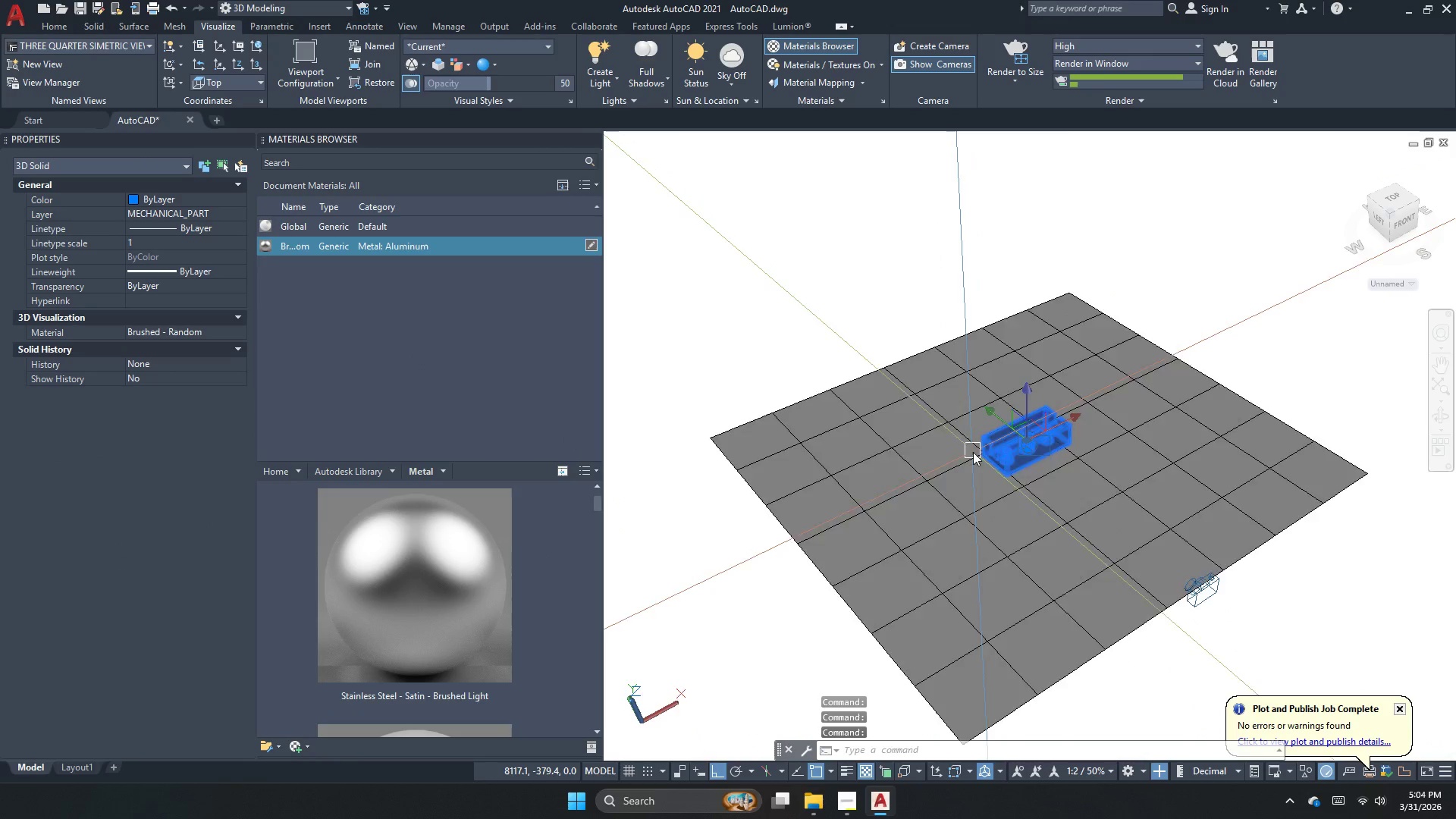 
left_click([995, 447])
 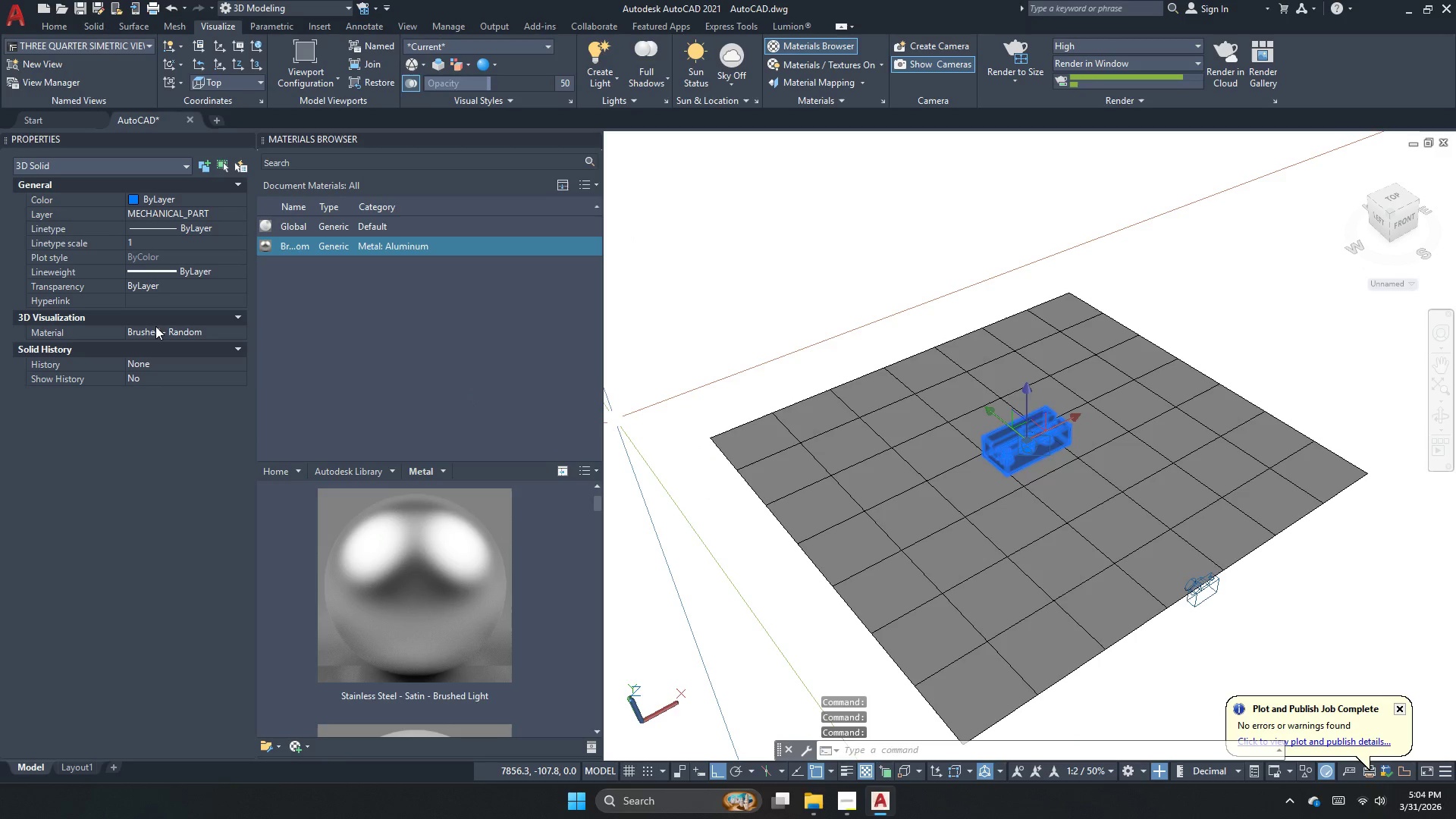 
double_click([155, 331])
 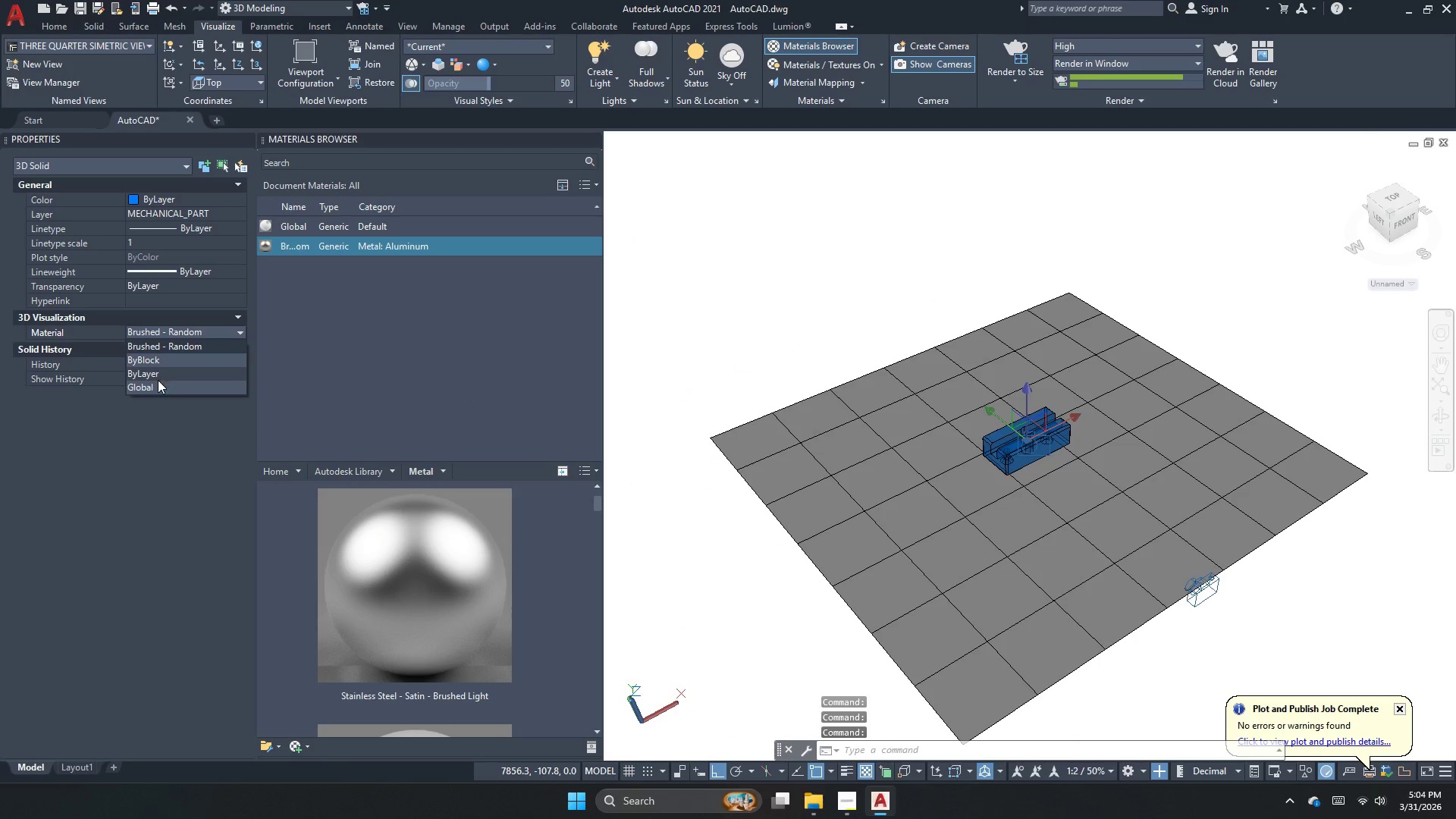 
left_click([159, 385])
 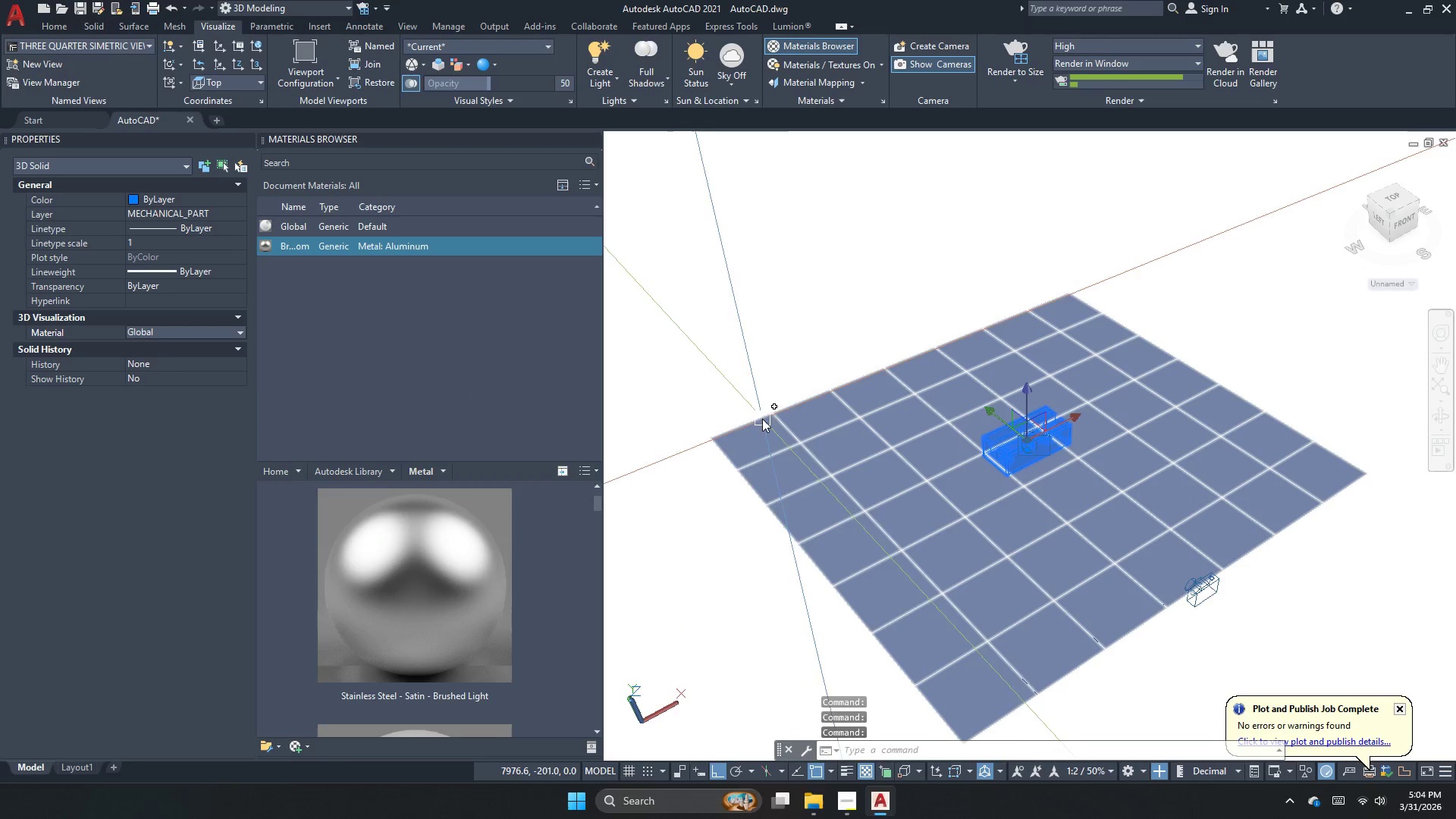 
key(Escape)
 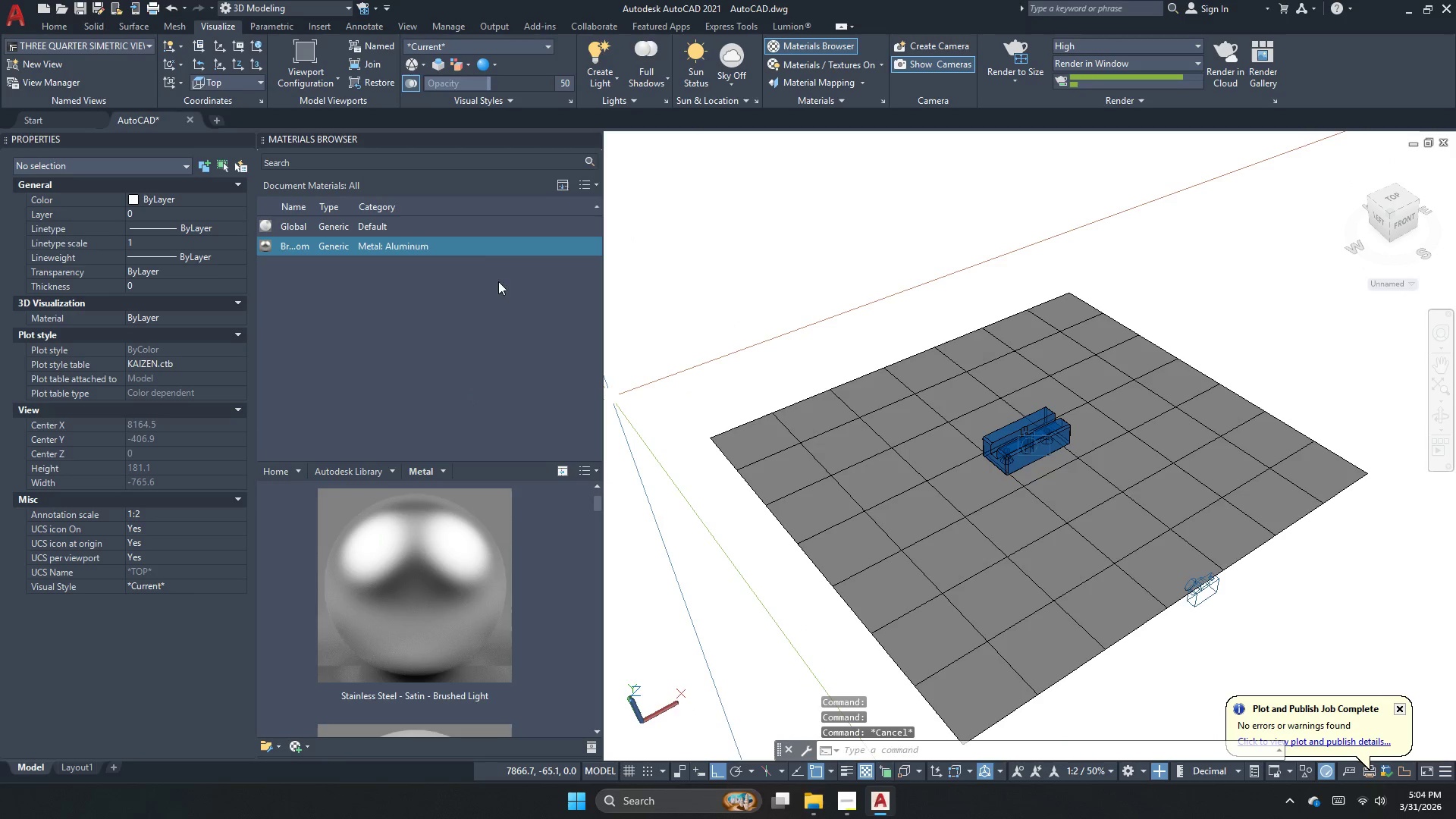 
right_click([478, 248])
 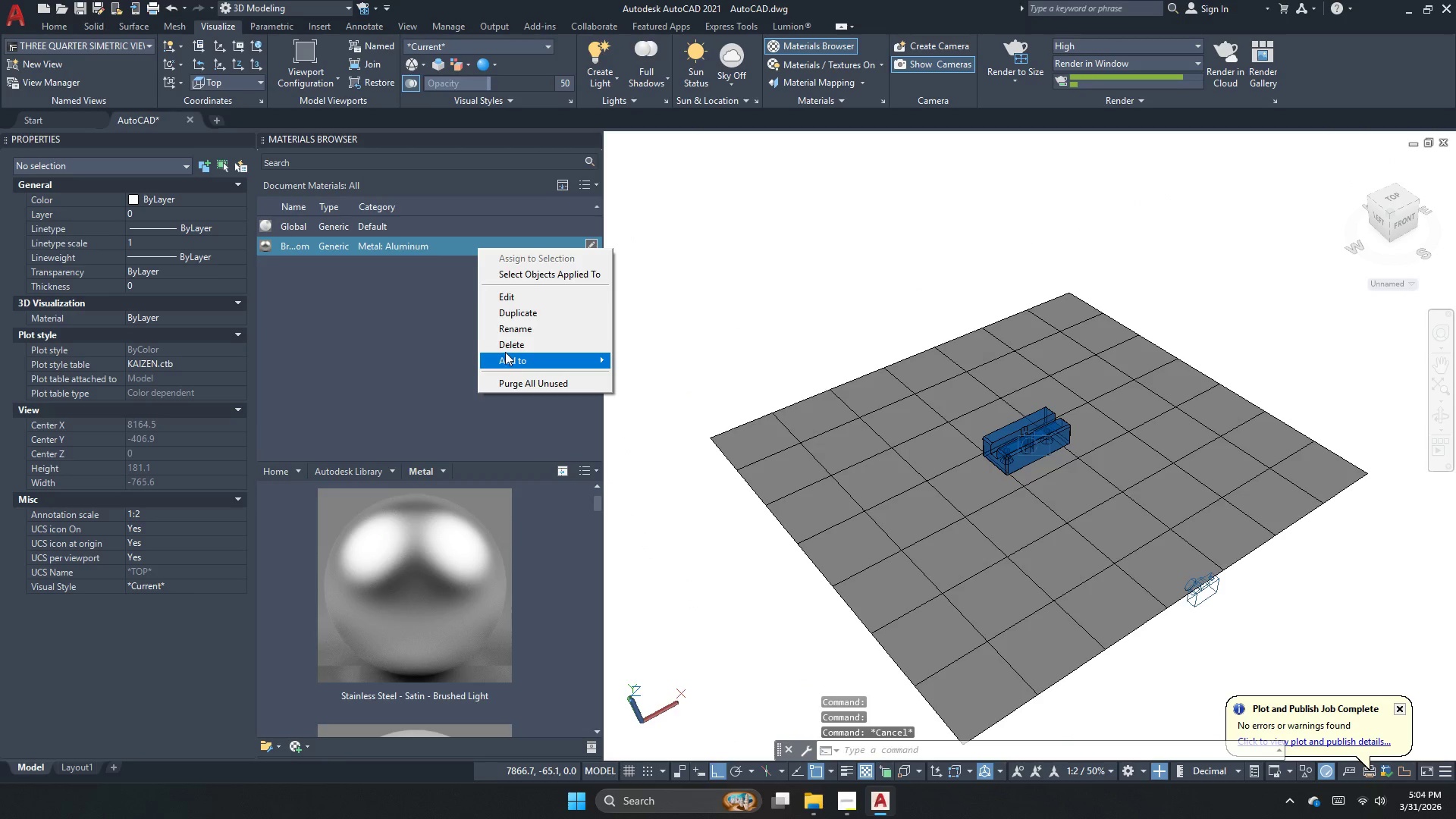 
left_click([507, 347])
 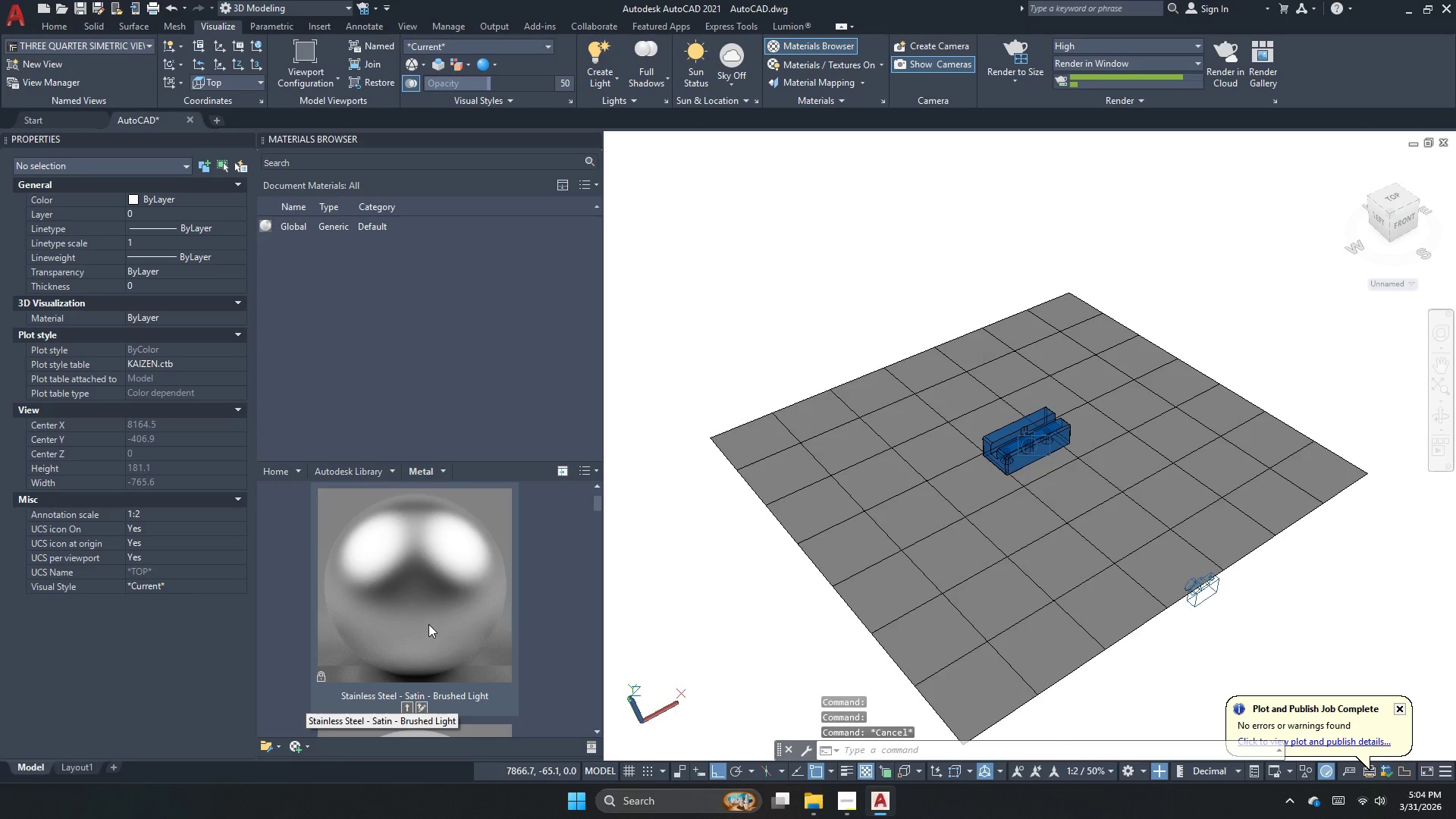 
right_click([438, 582])
 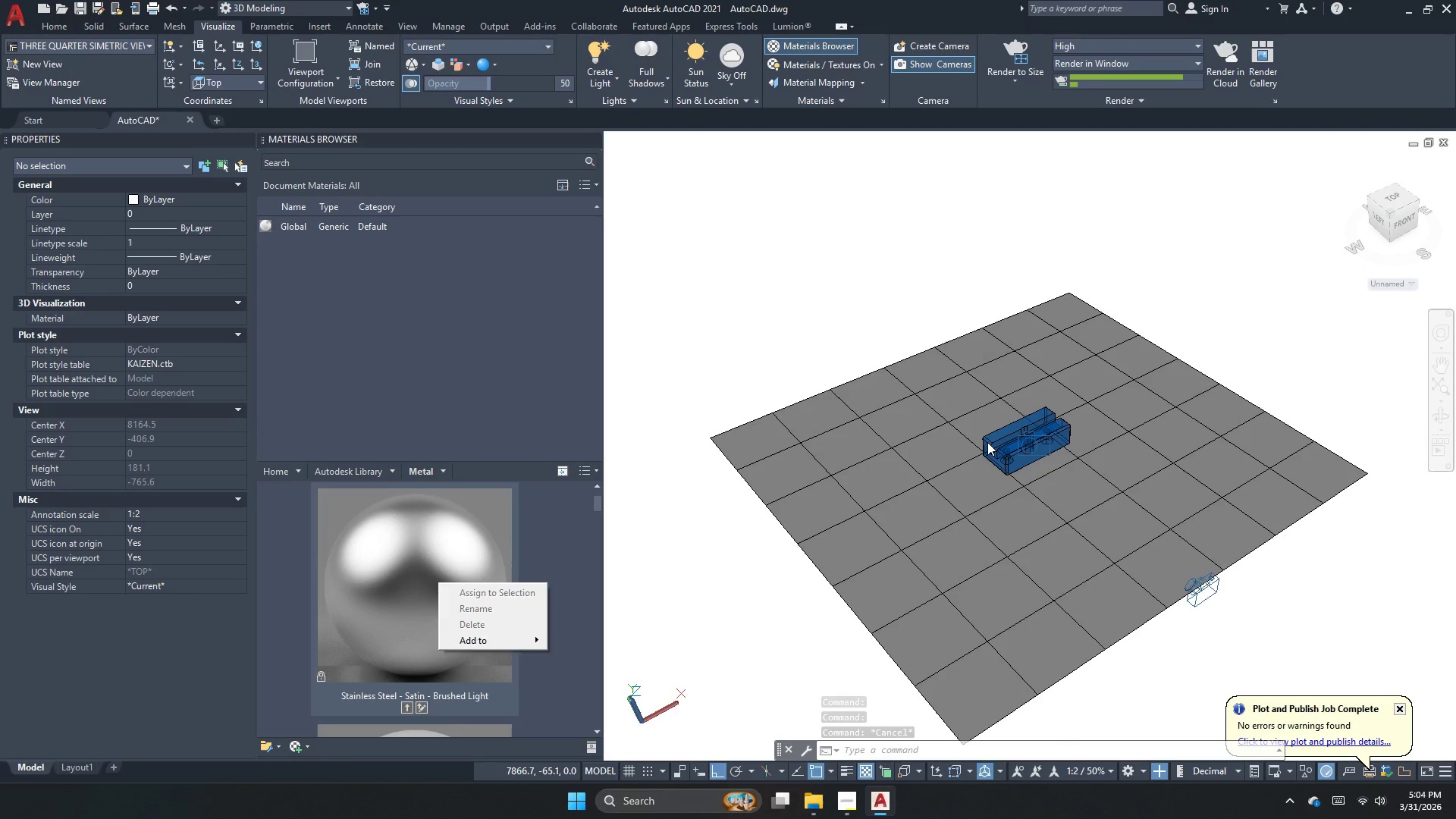 
double_click([991, 443])
 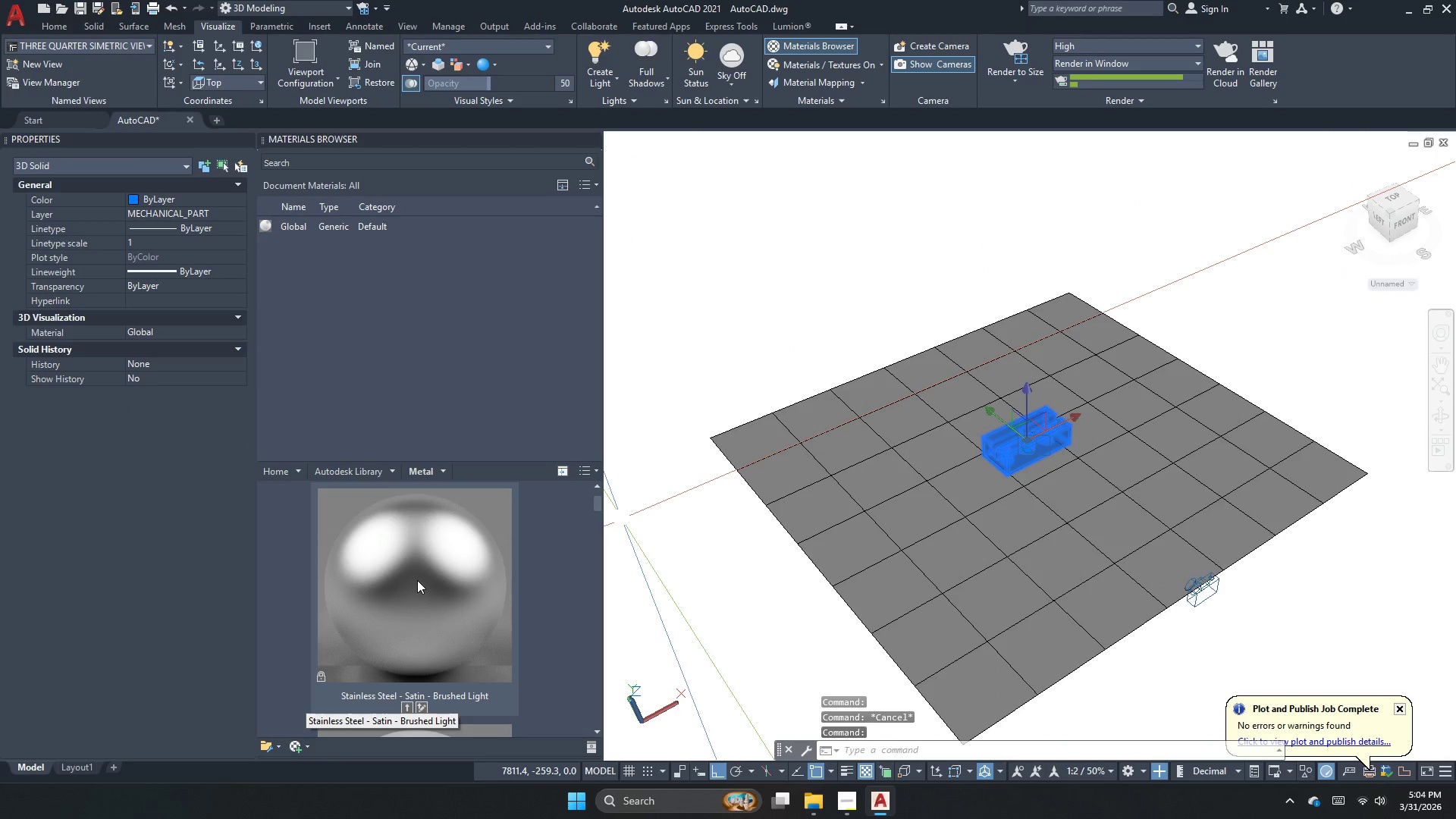 
right_click([413, 582])
 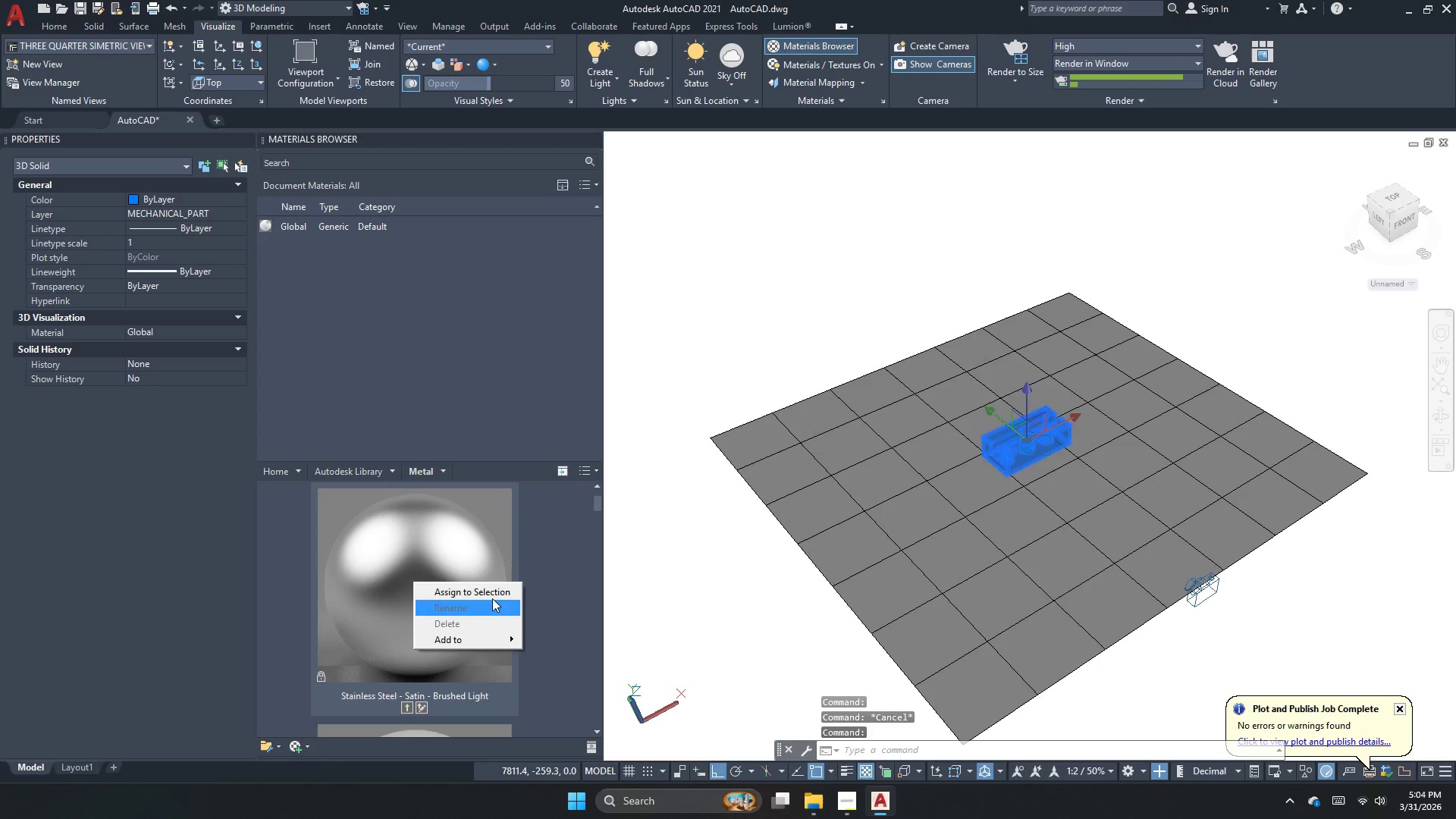 
left_click([492, 593])
 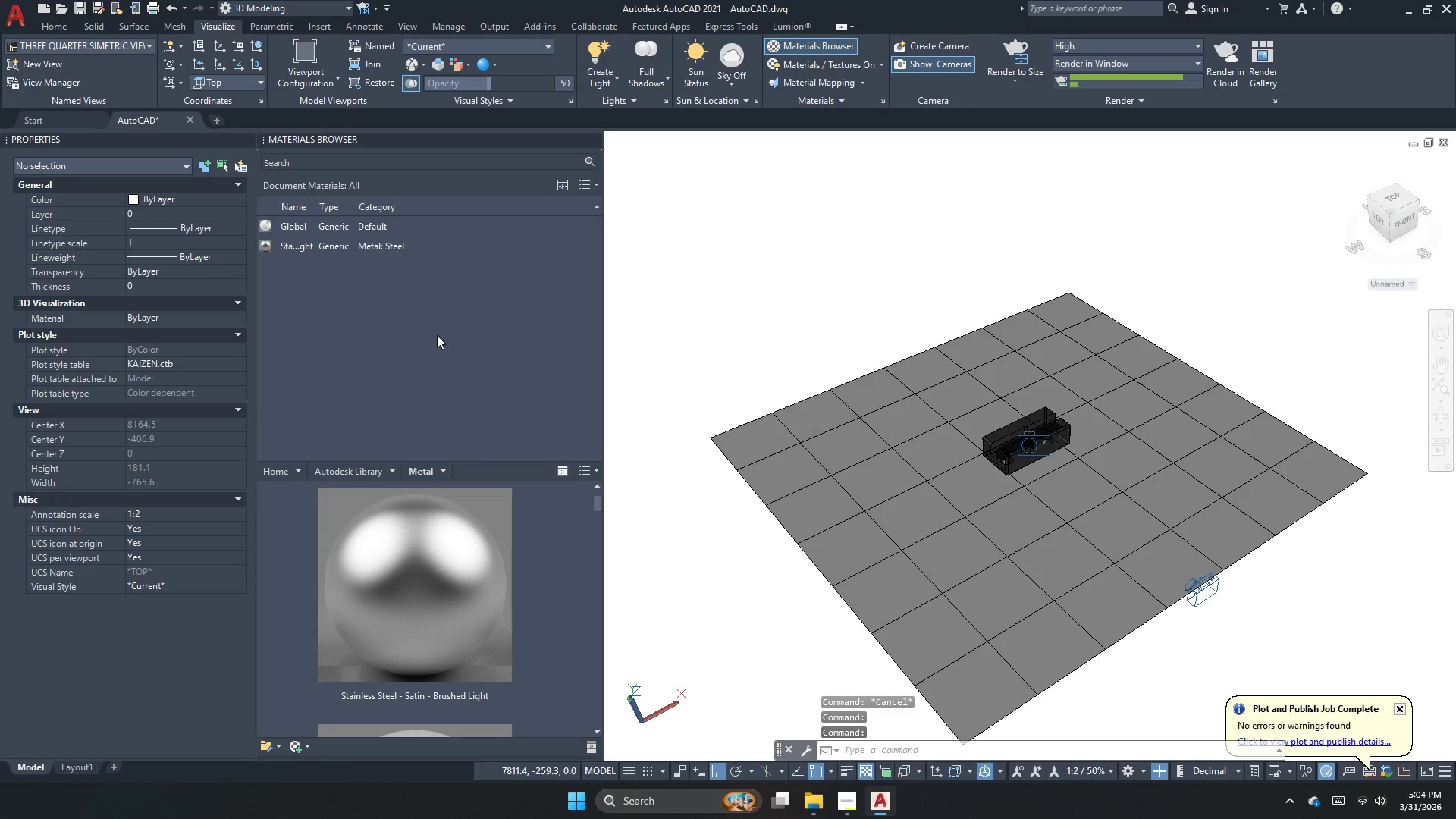 
double_click([336, 315])
 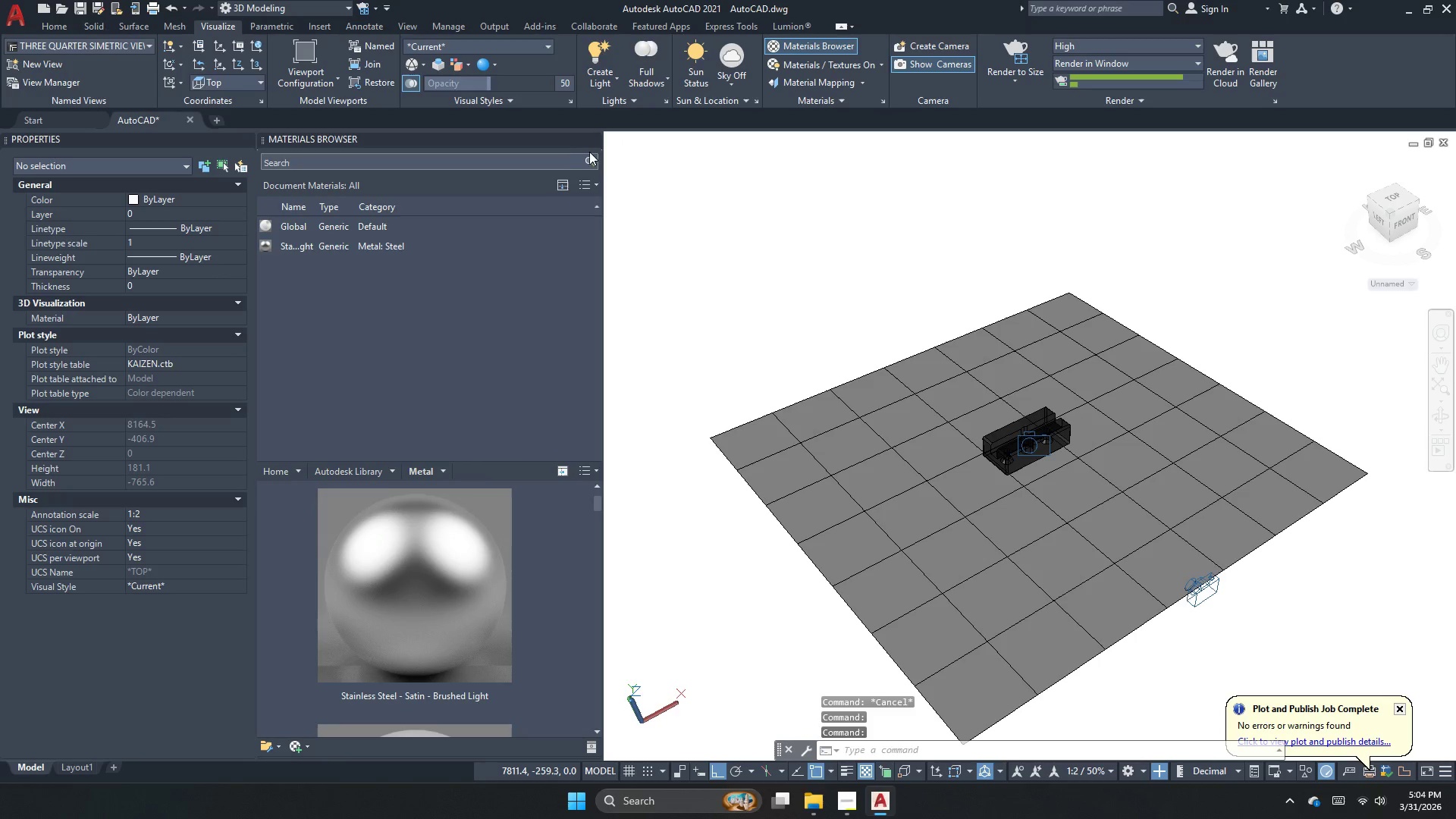 
left_click([594, 144])
 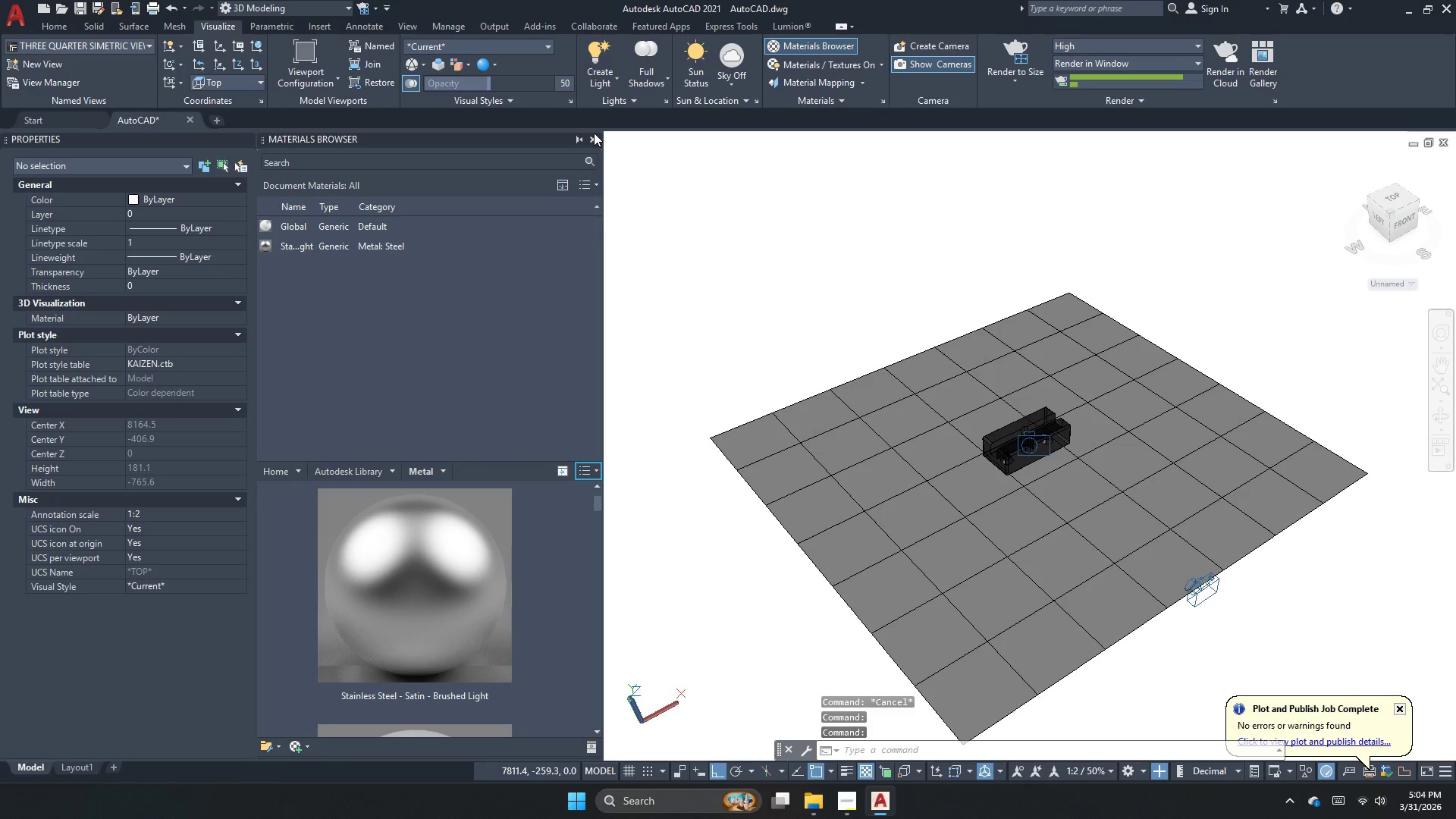 
left_click([594, 130])
 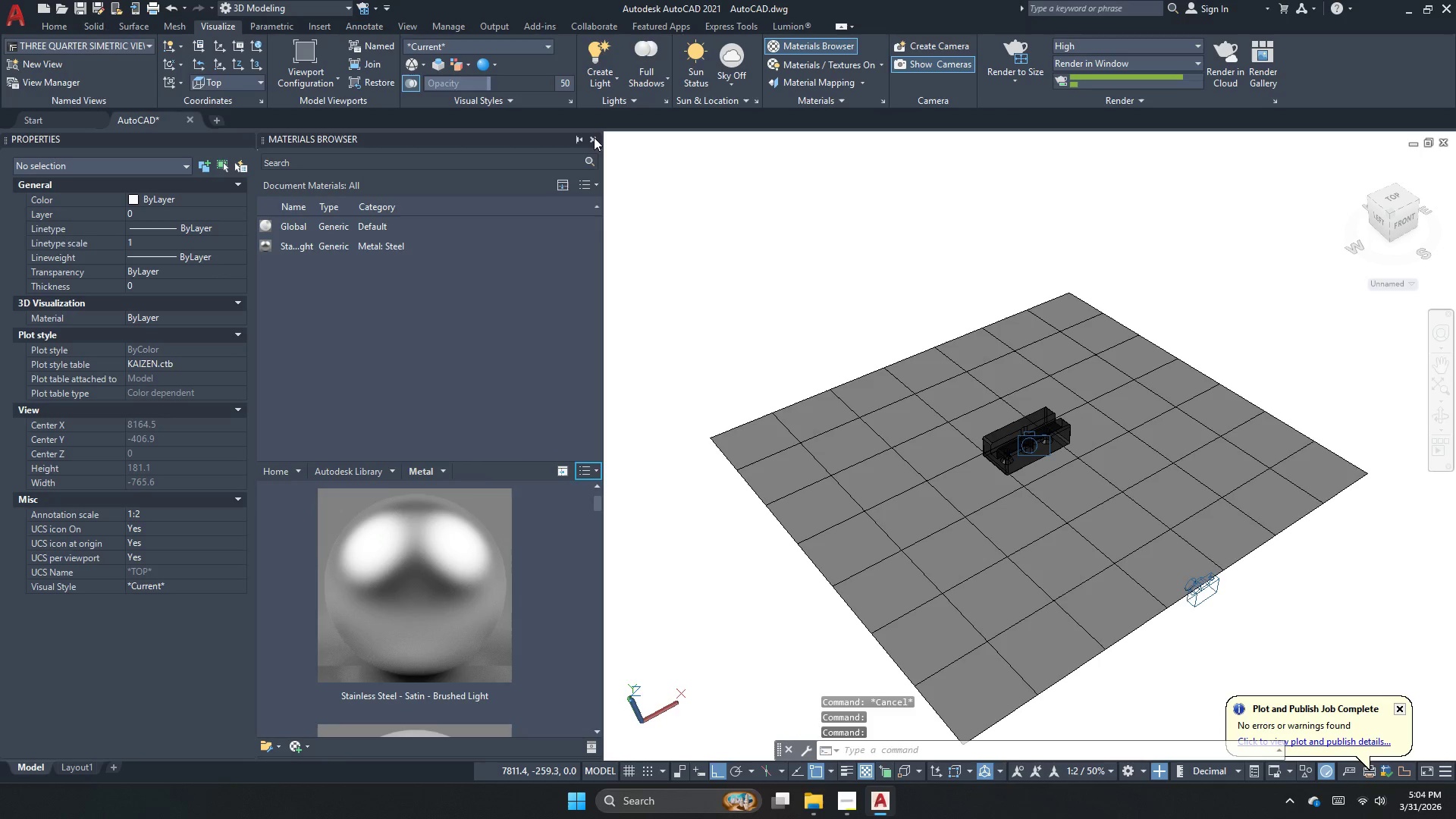 
left_click([594, 137])
 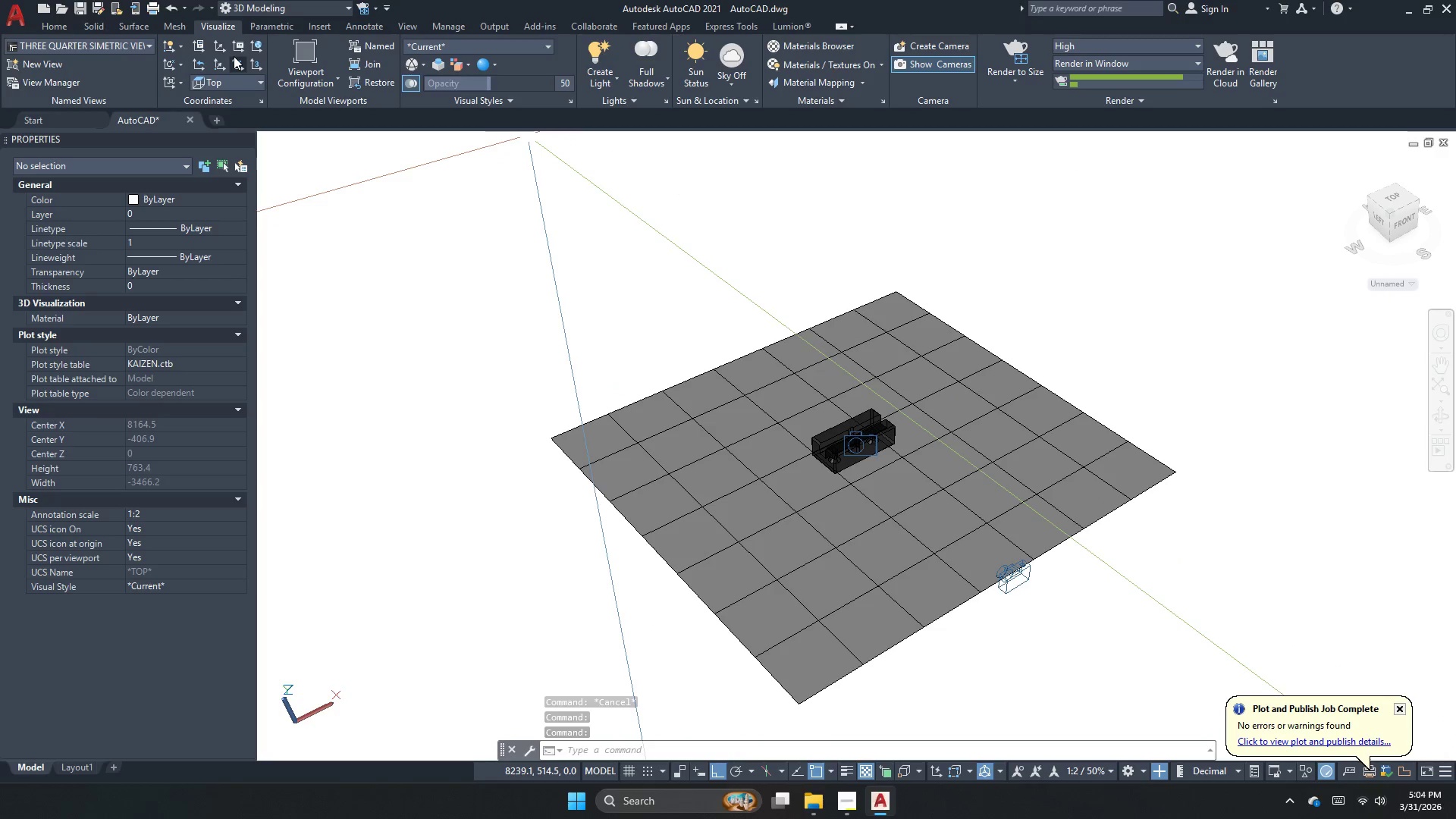 
left_click([52, 46])
 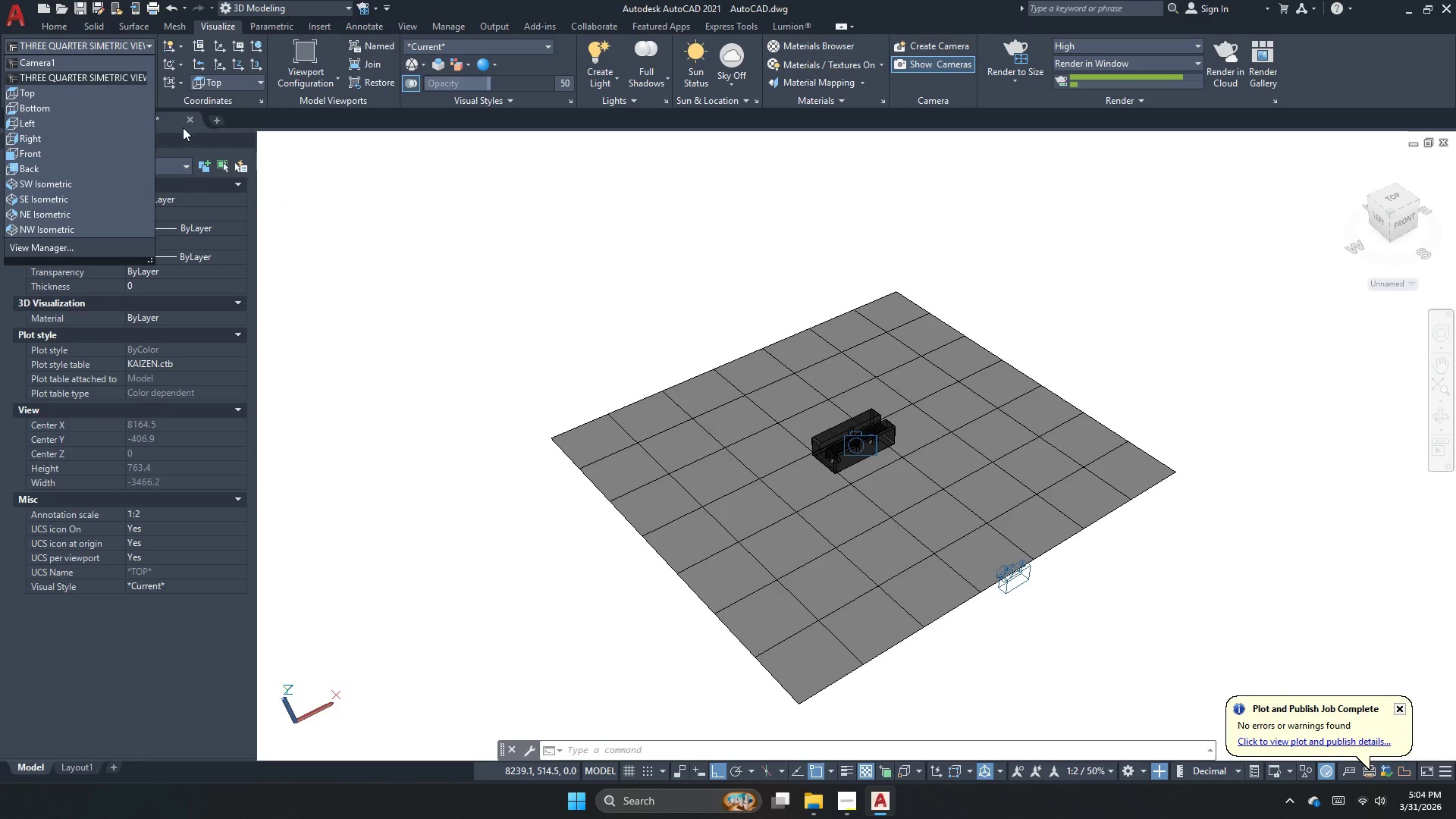 
double_click([246, 140])
 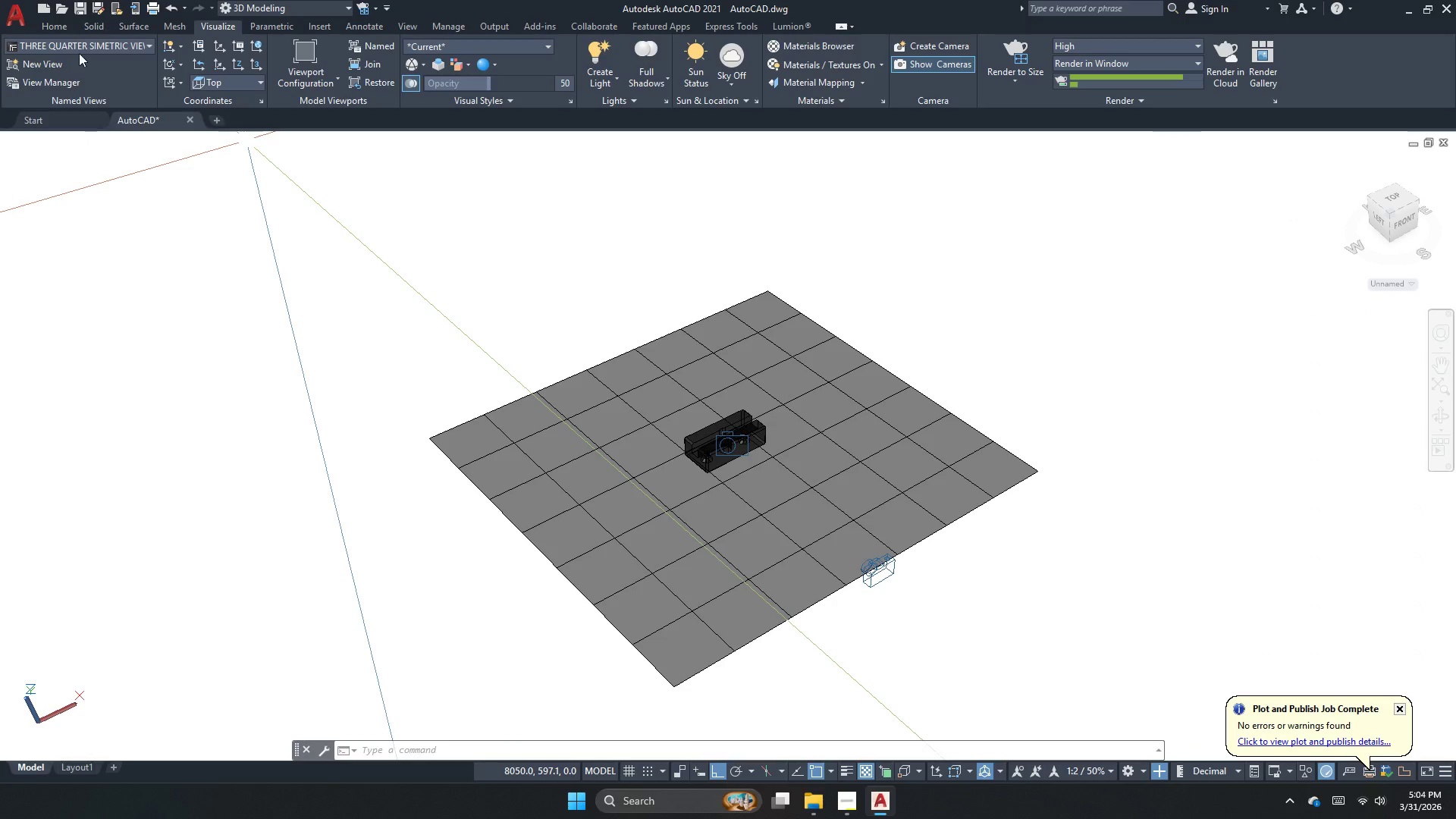 
left_click([89, 46])
 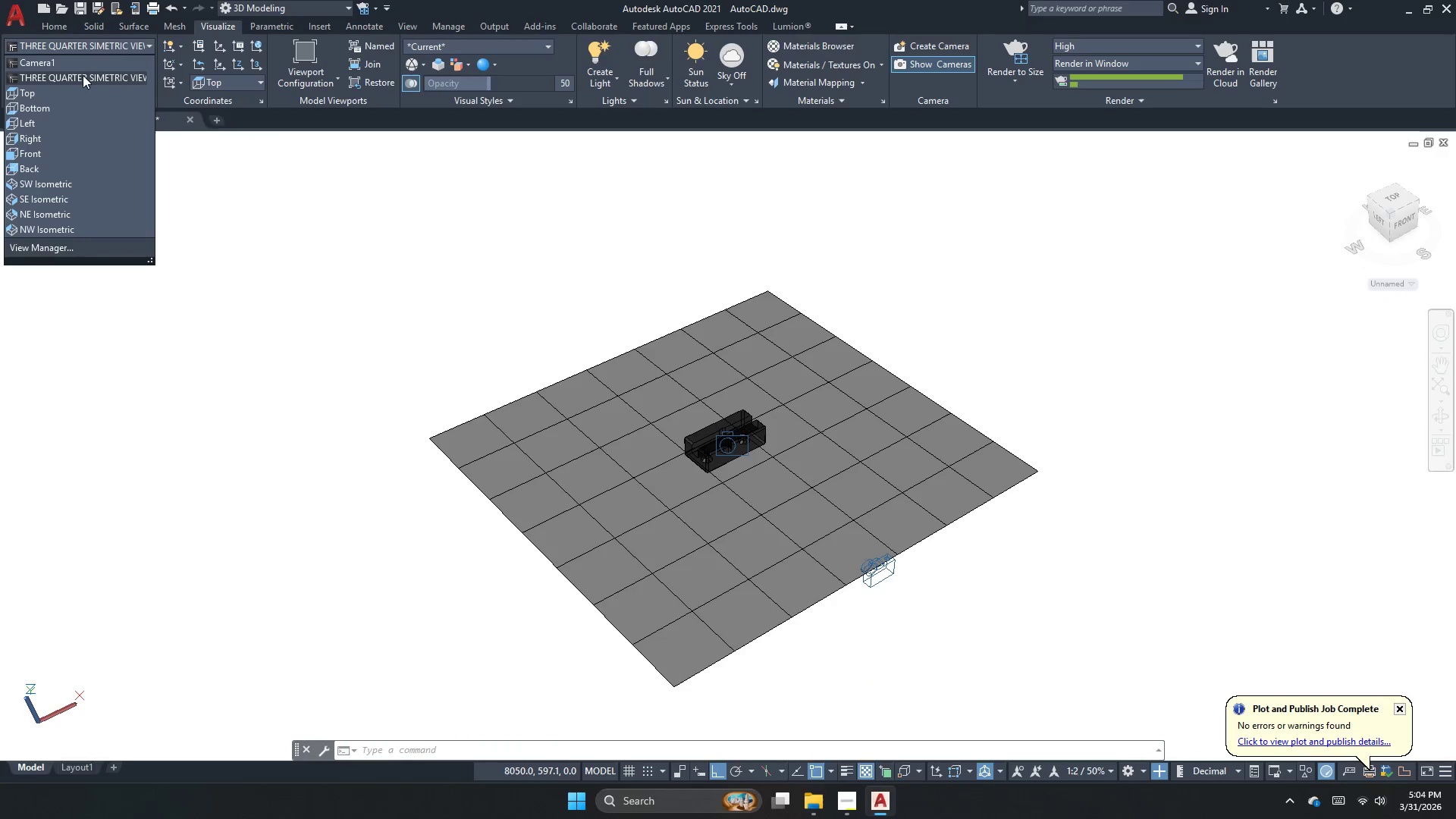 
left_click([82, 77])
 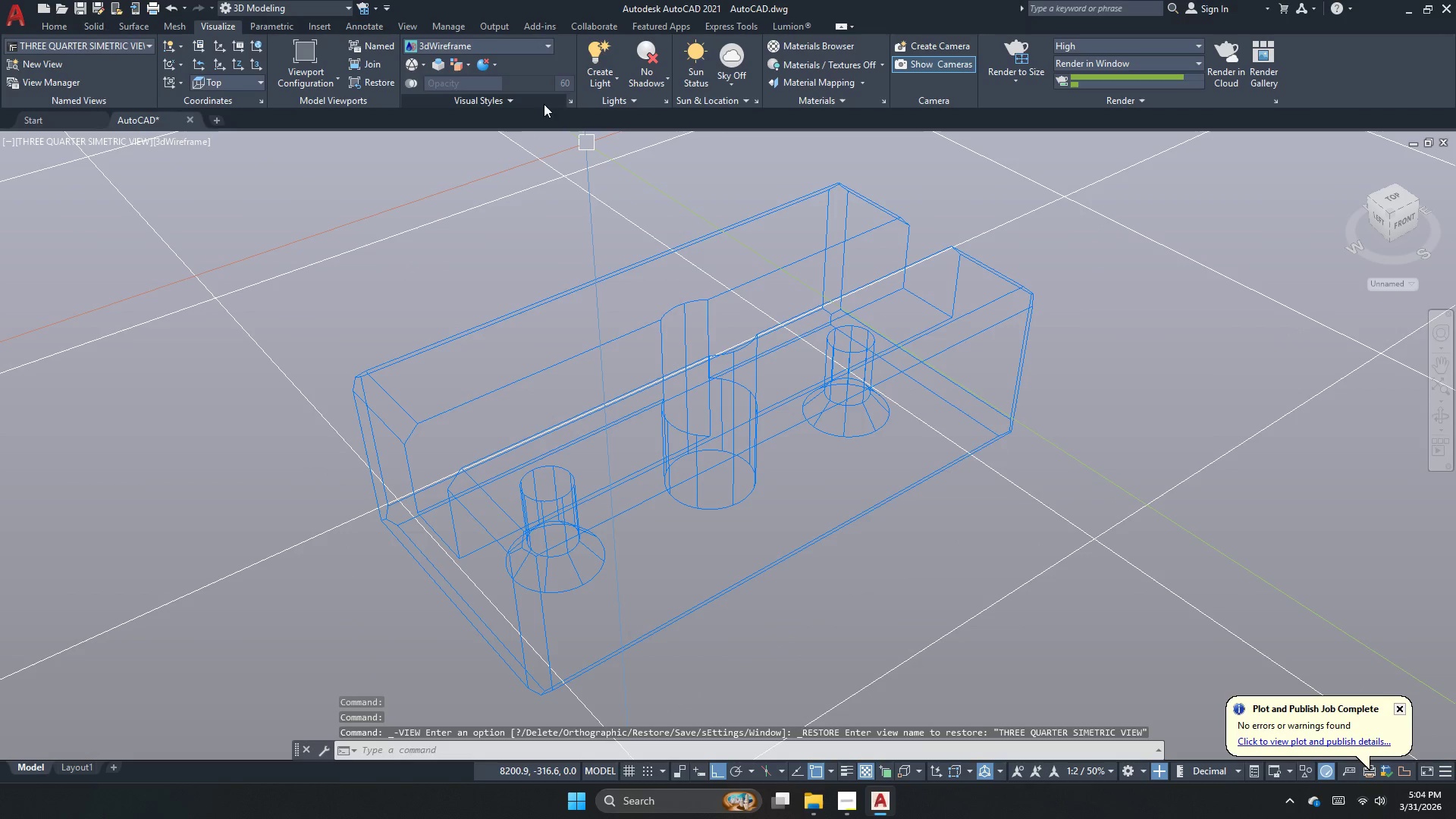 
left_click([636, 75])
 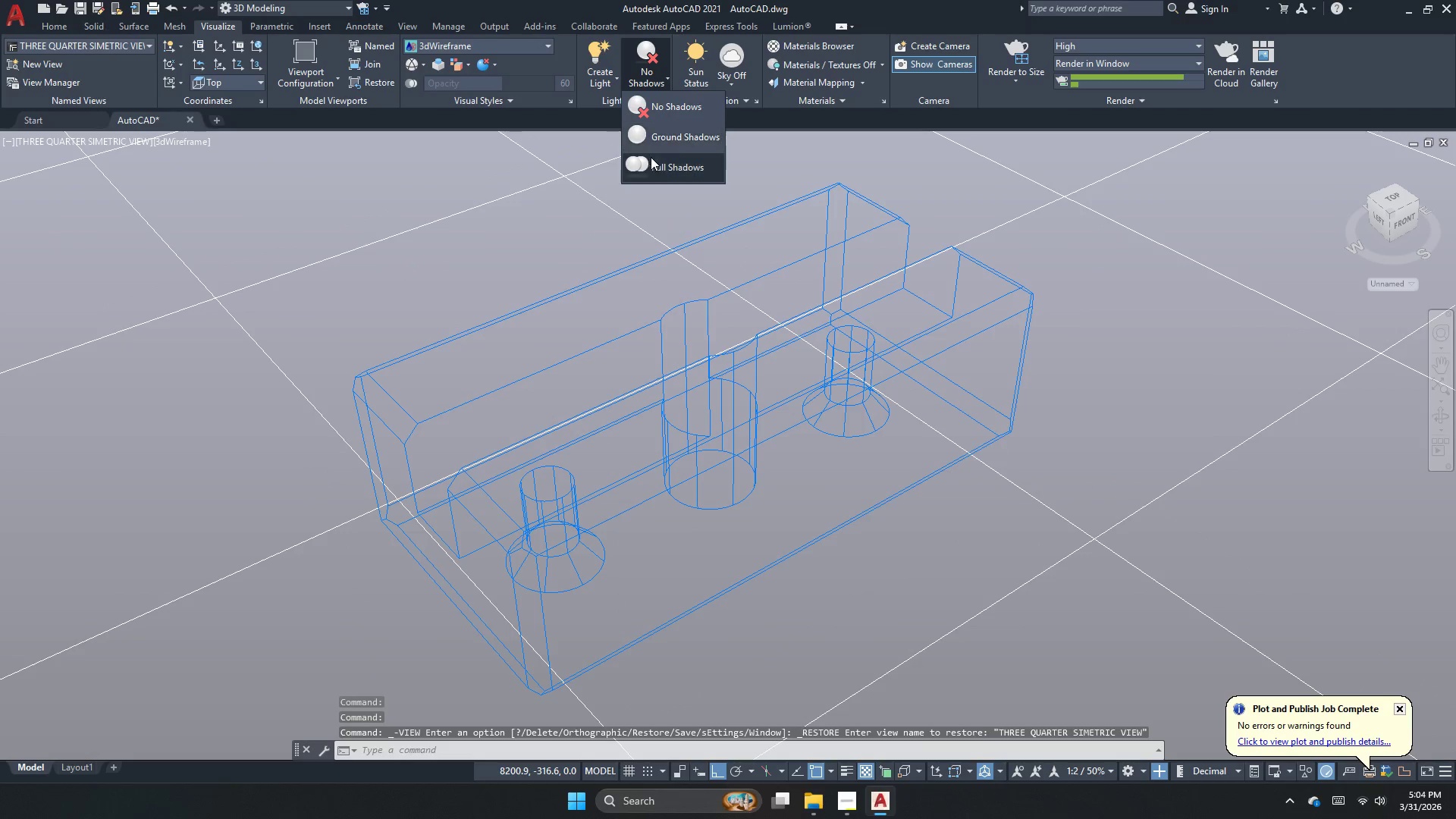 
left_click([653, 168])
 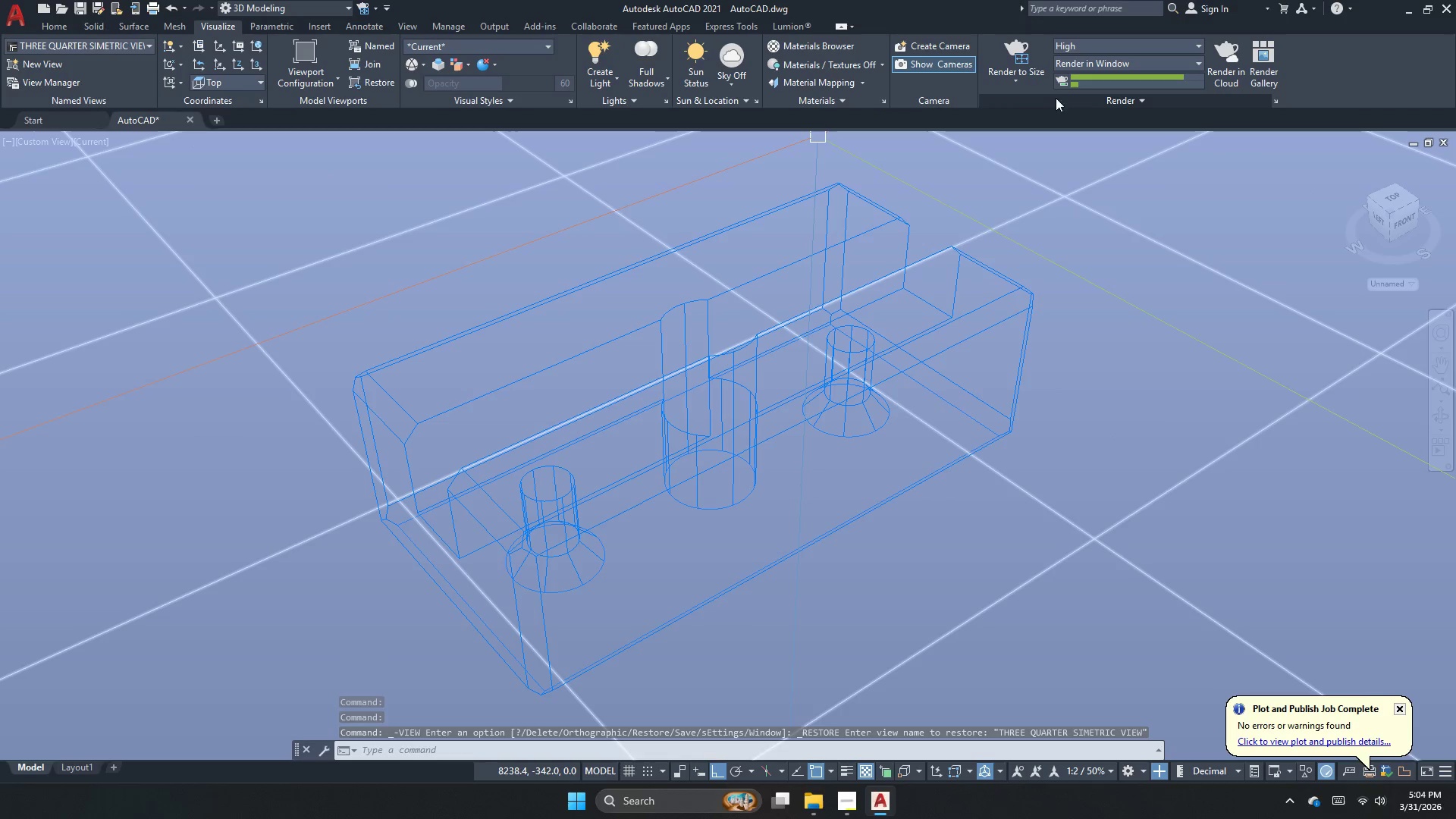 
left_click([1088, 96])
 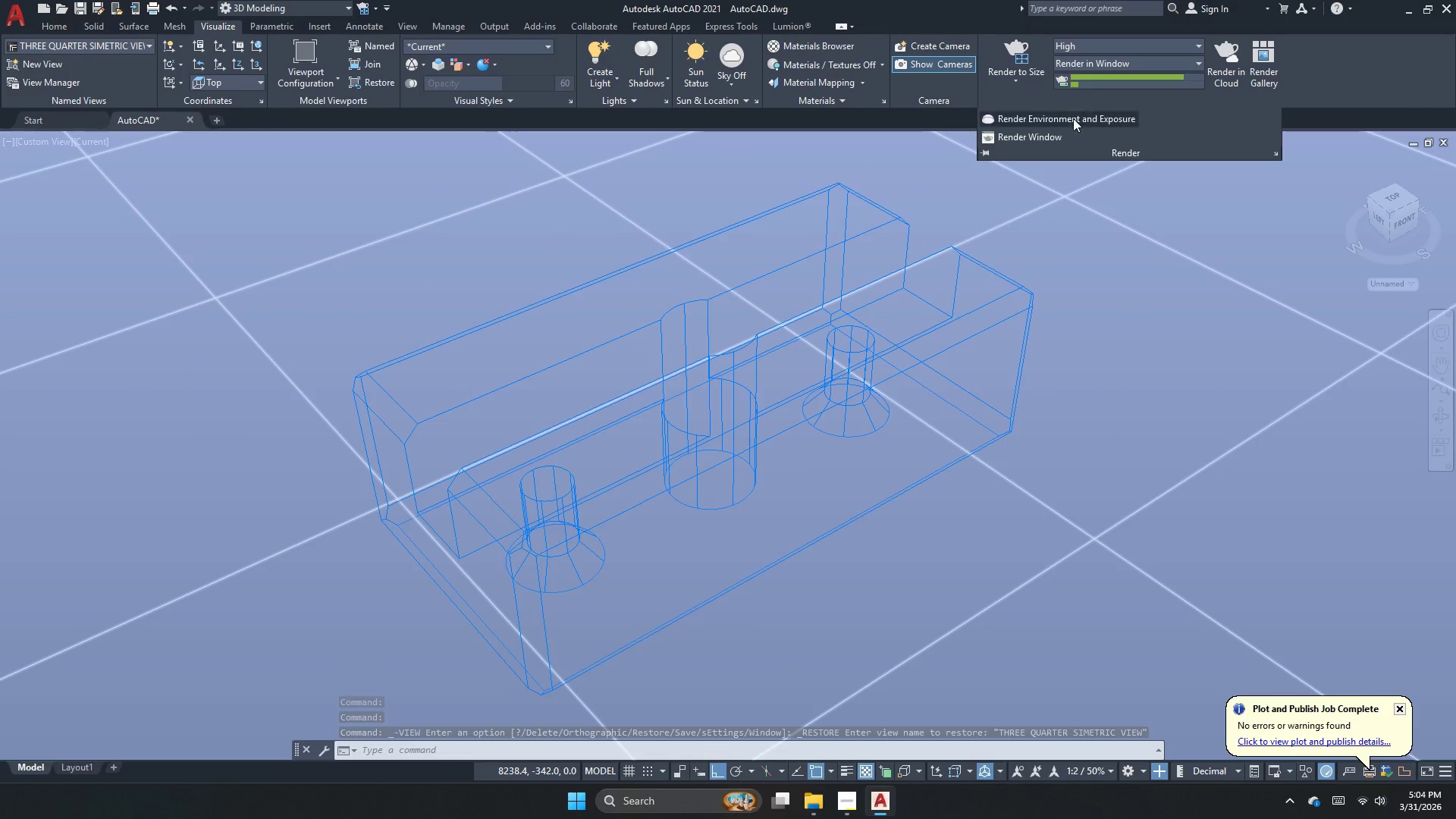 
left_click([1072, 121])
 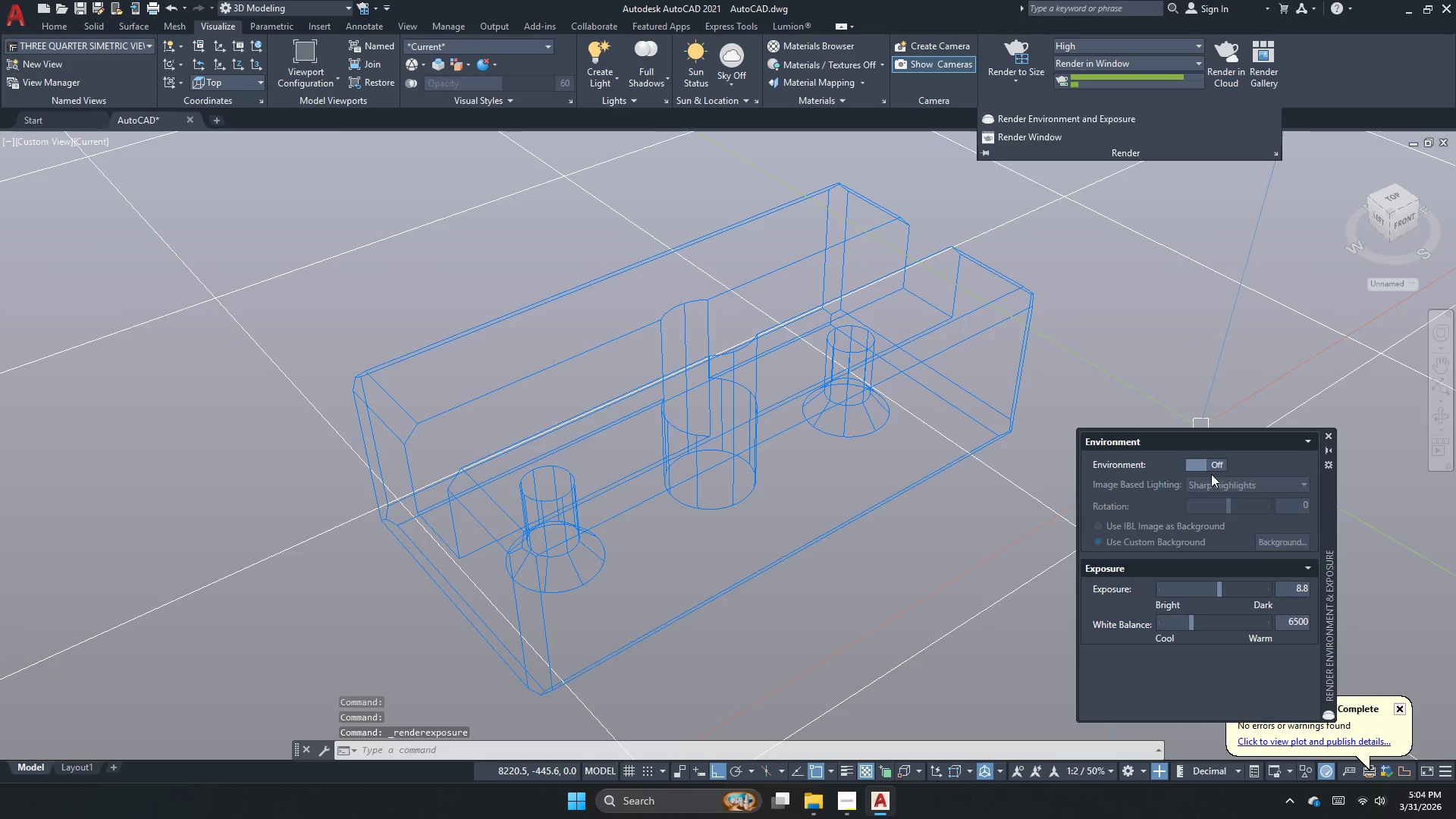 
left_click([1200, 469])
 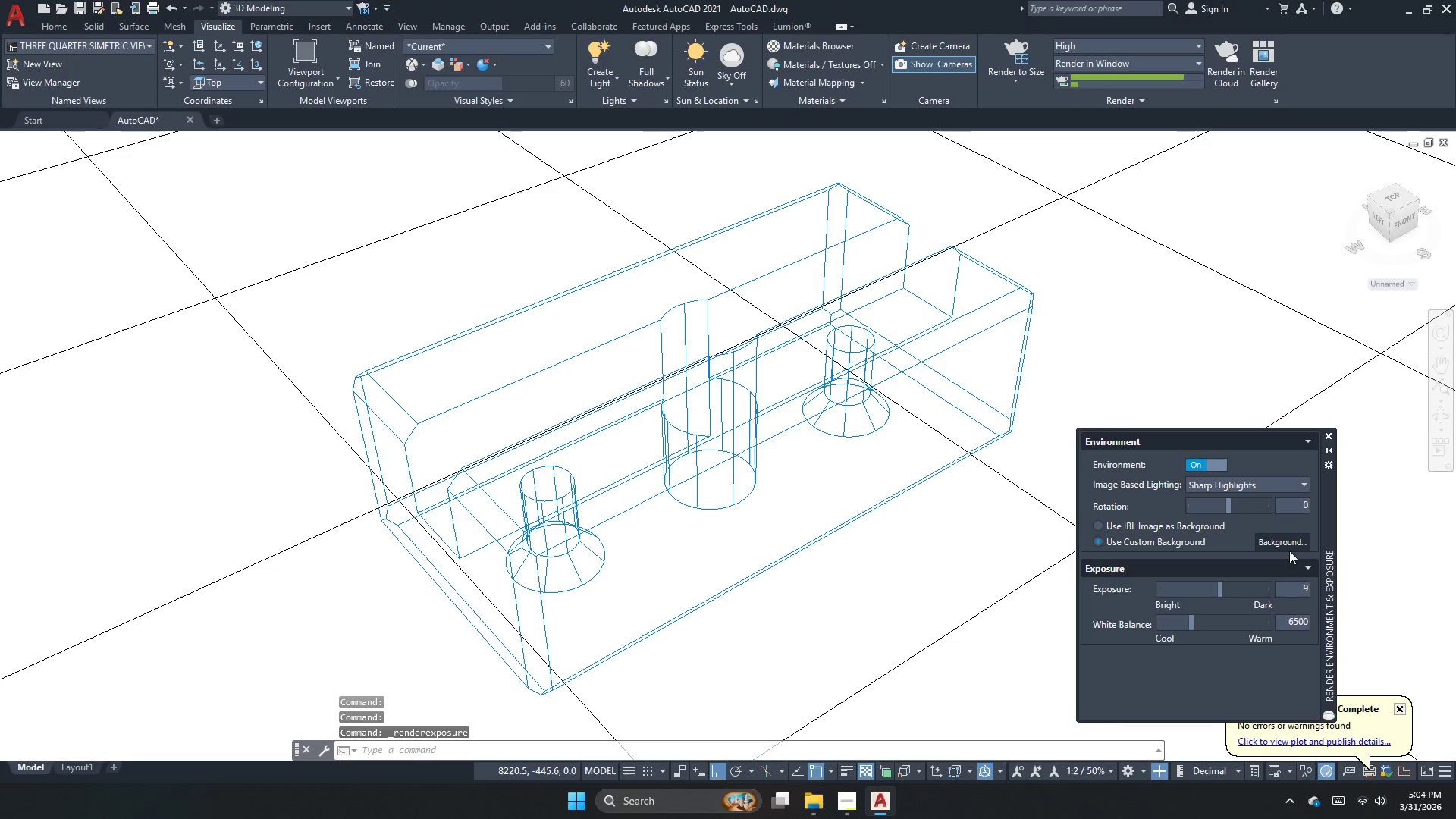 
left_click([1288, 546])
 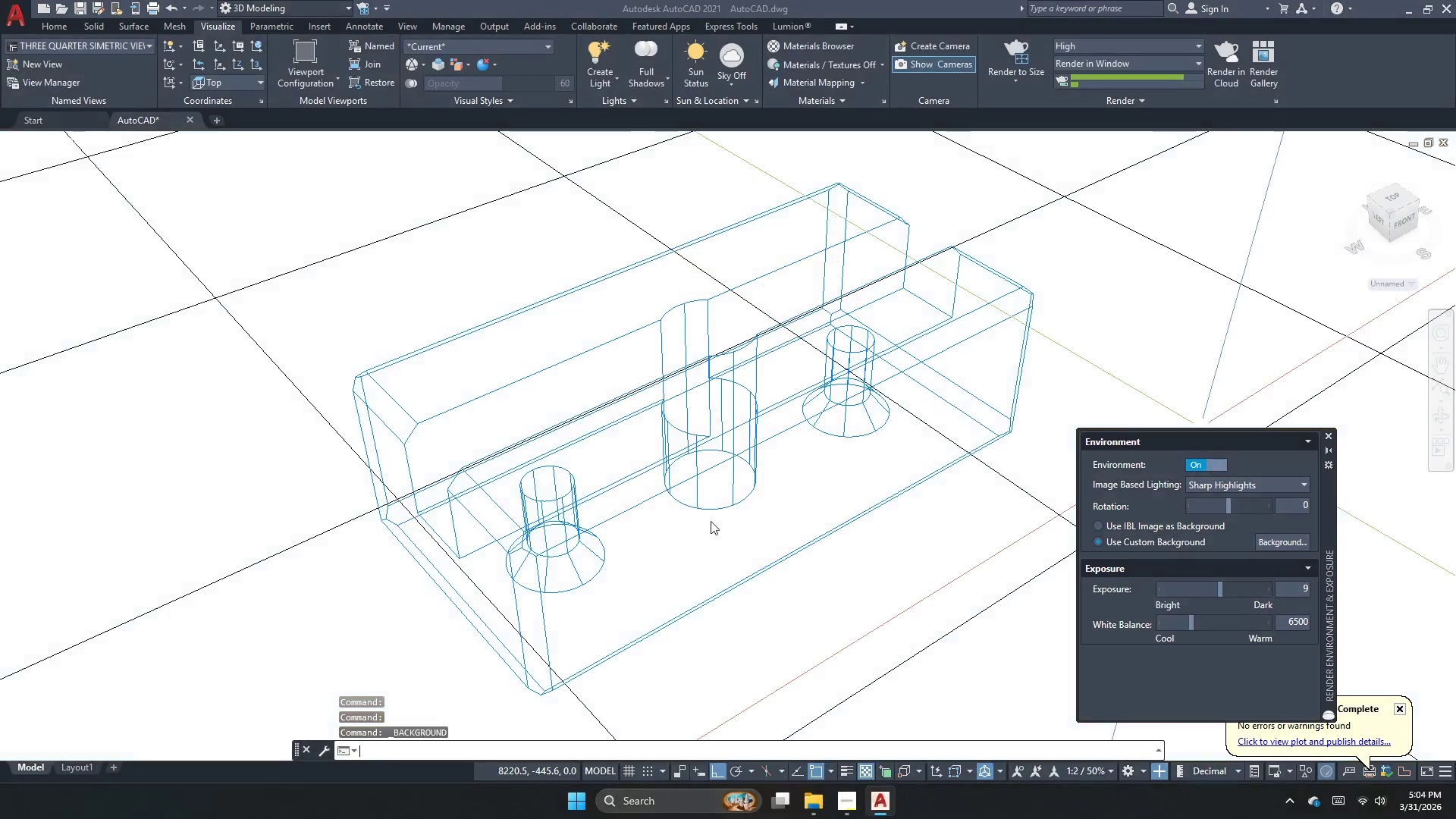 
left_click([83, 140])
 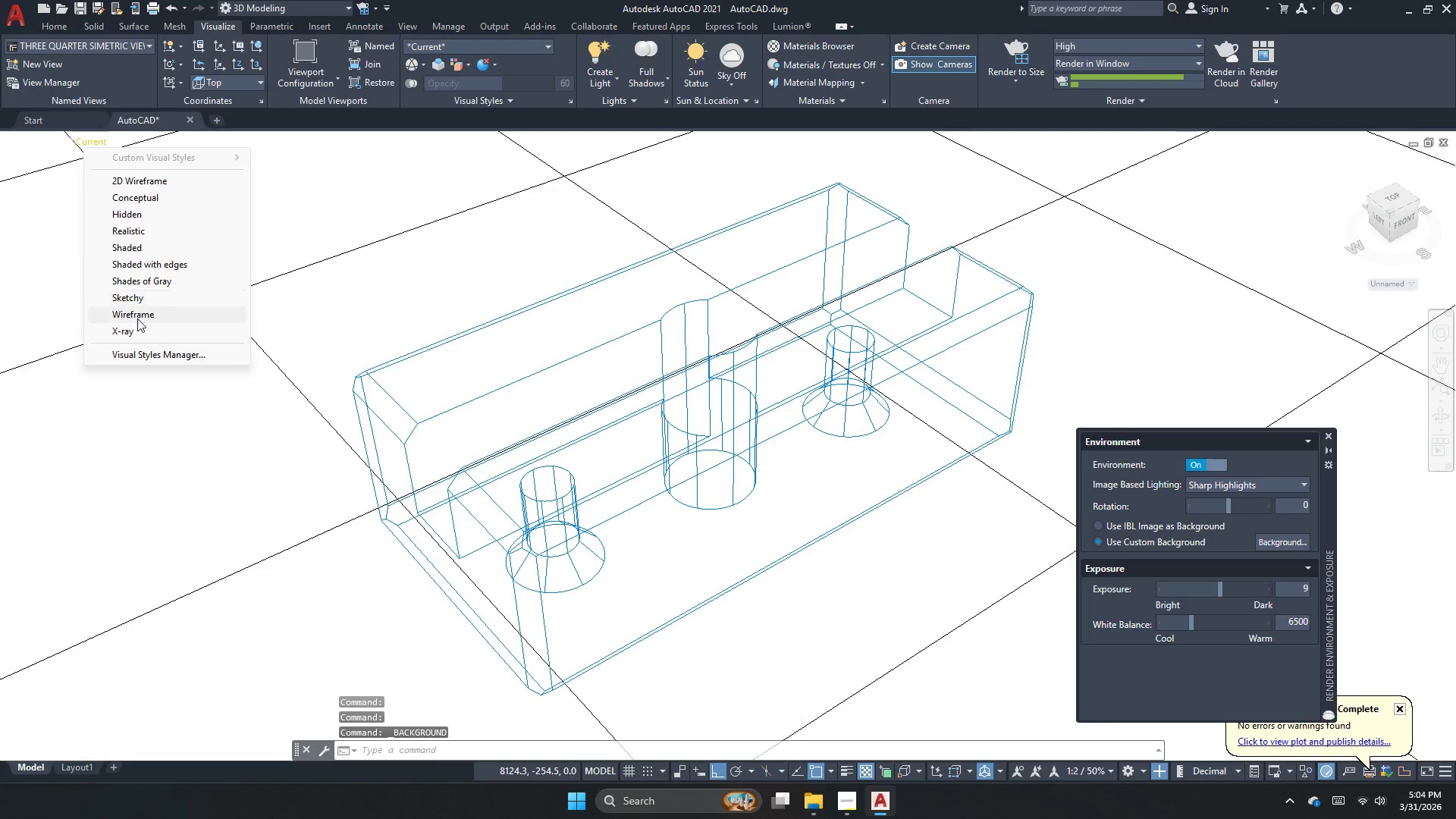 
left_click_drag(start_coordinate=[138, 322], to_coordinate=[138, 331])
 